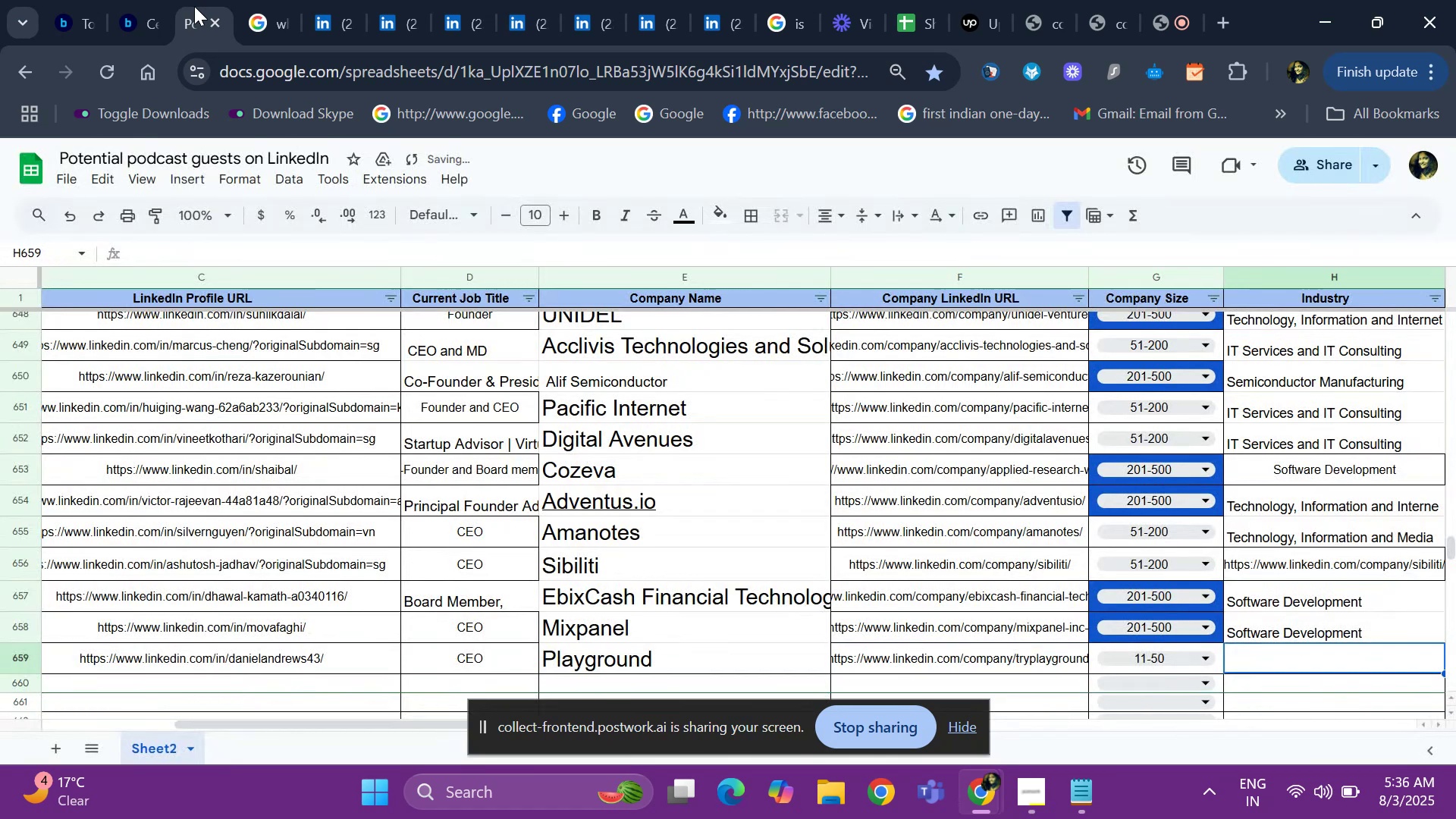 
key(Control+D)
 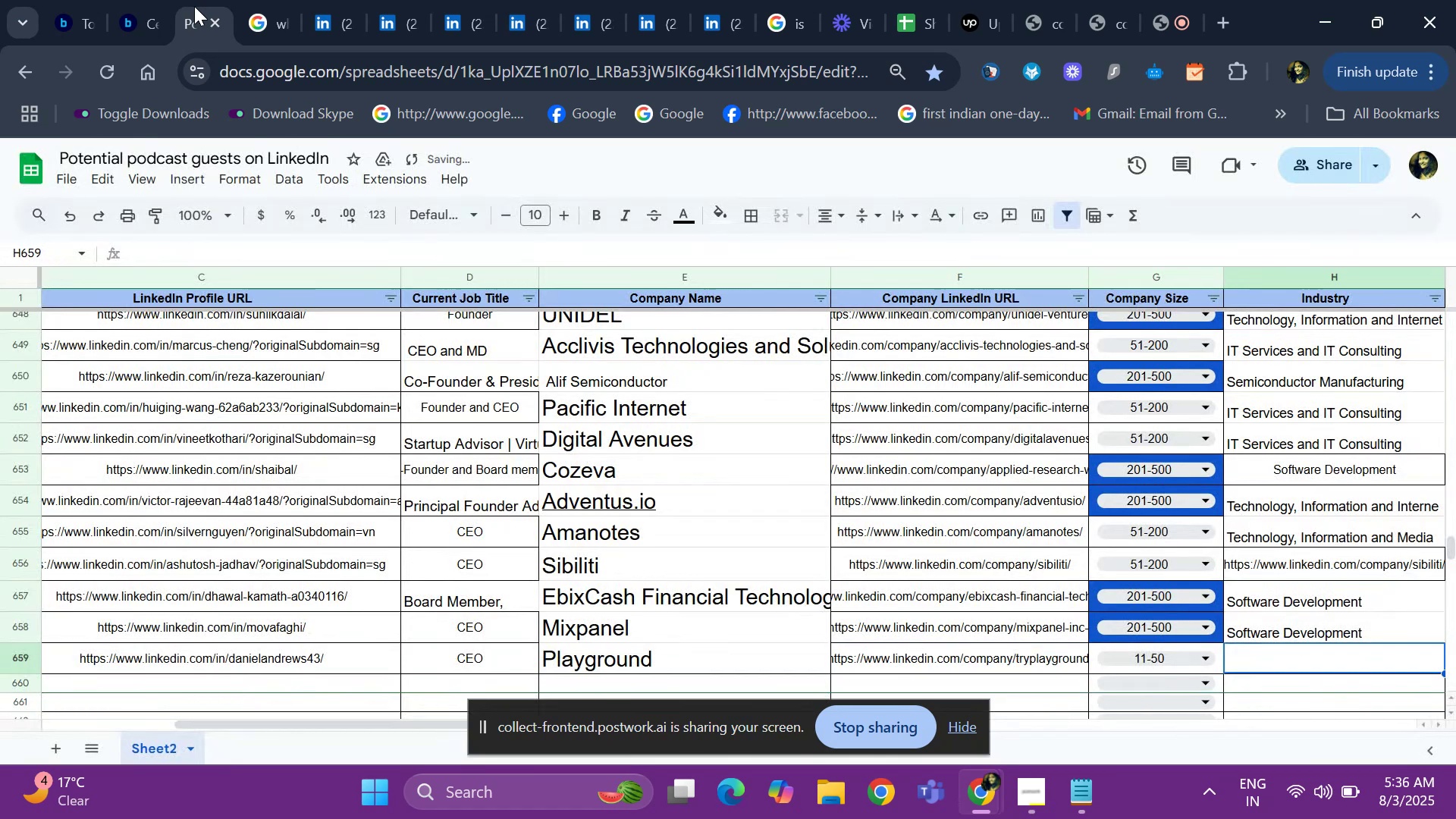 
key(ArrowRight)
 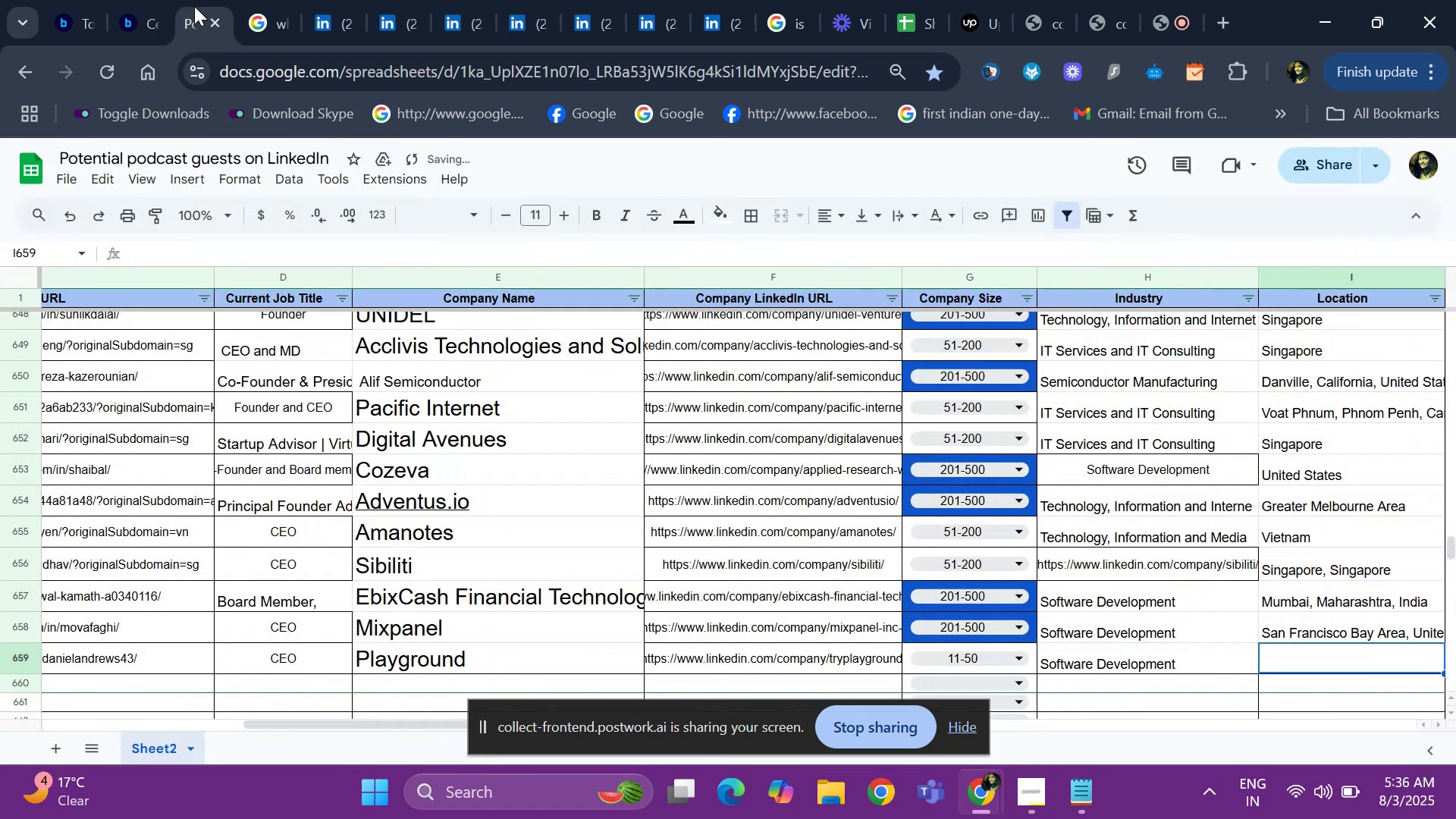 
key(ArrowRight)
 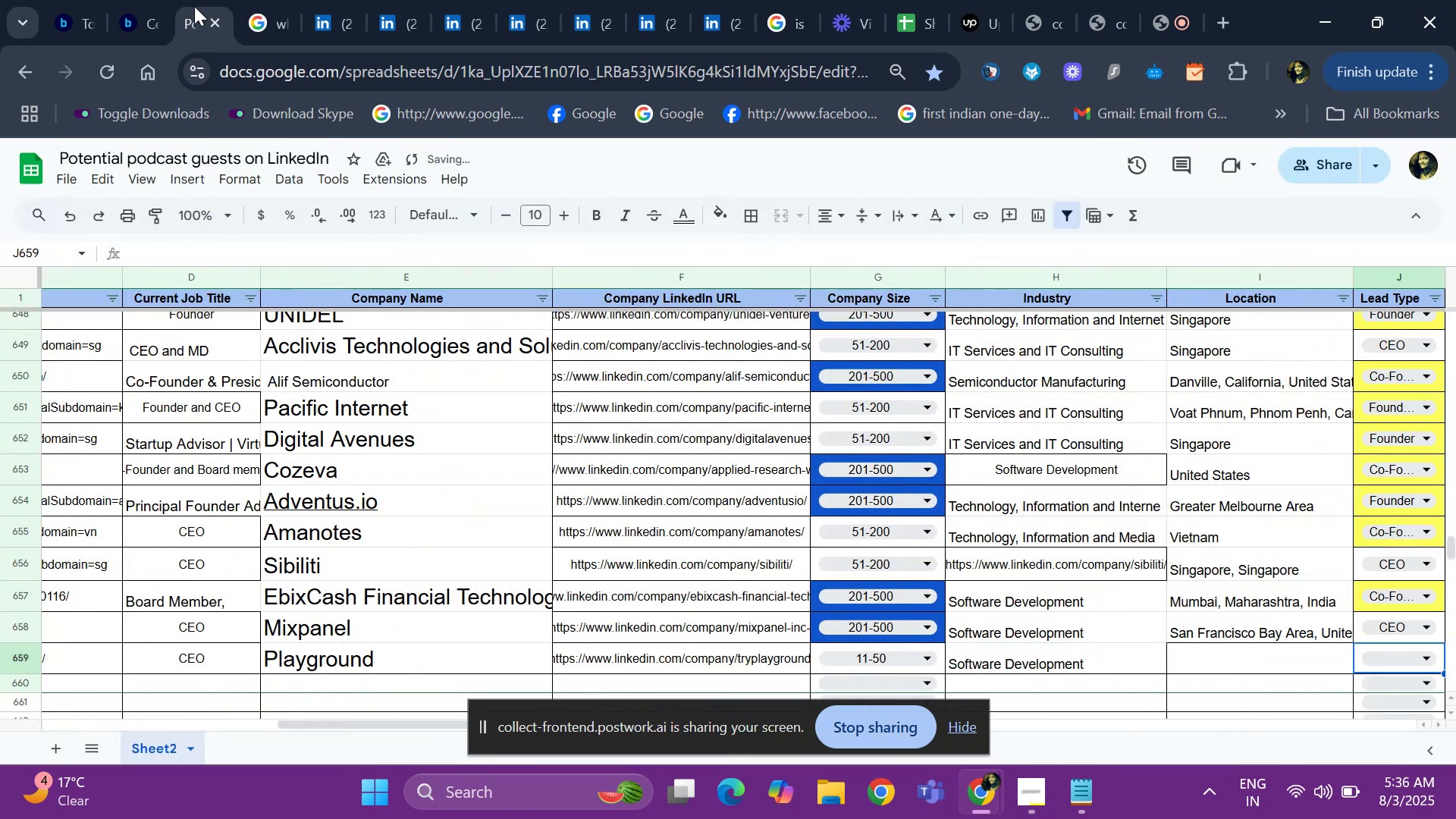 
key(ArrowRight)
 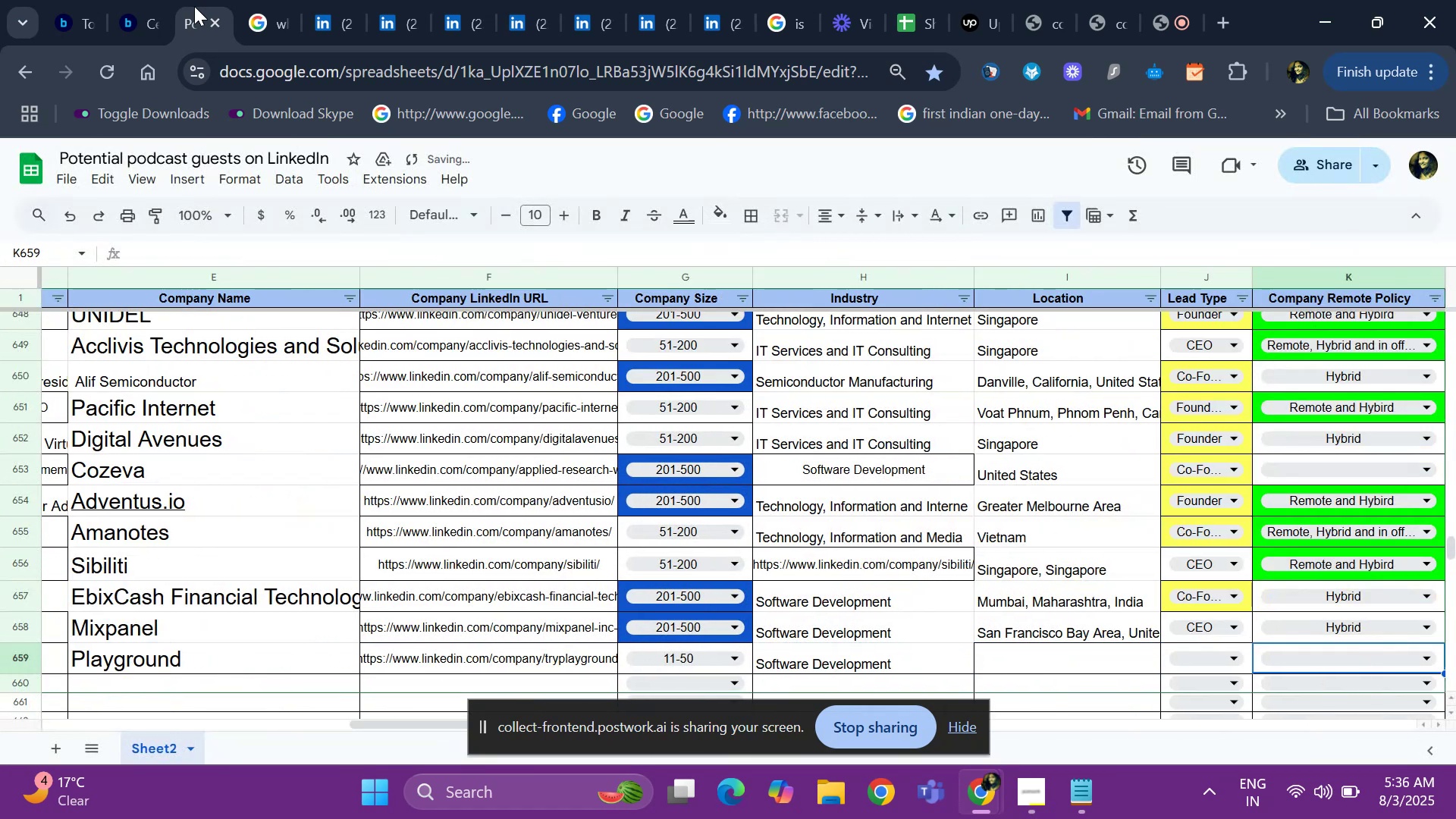 
key(ArrowLeft)
 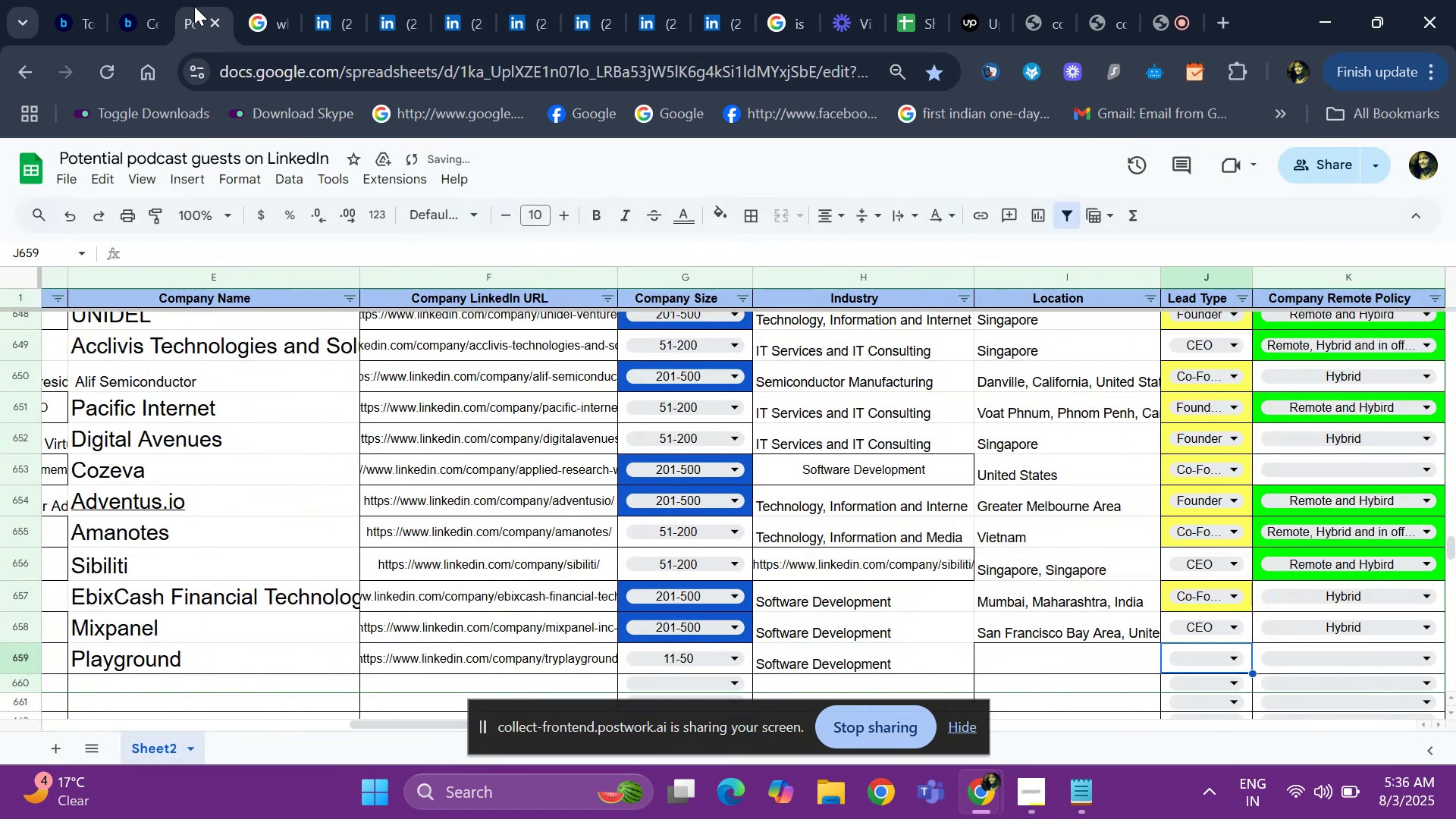 
key(ArrowLeft)
 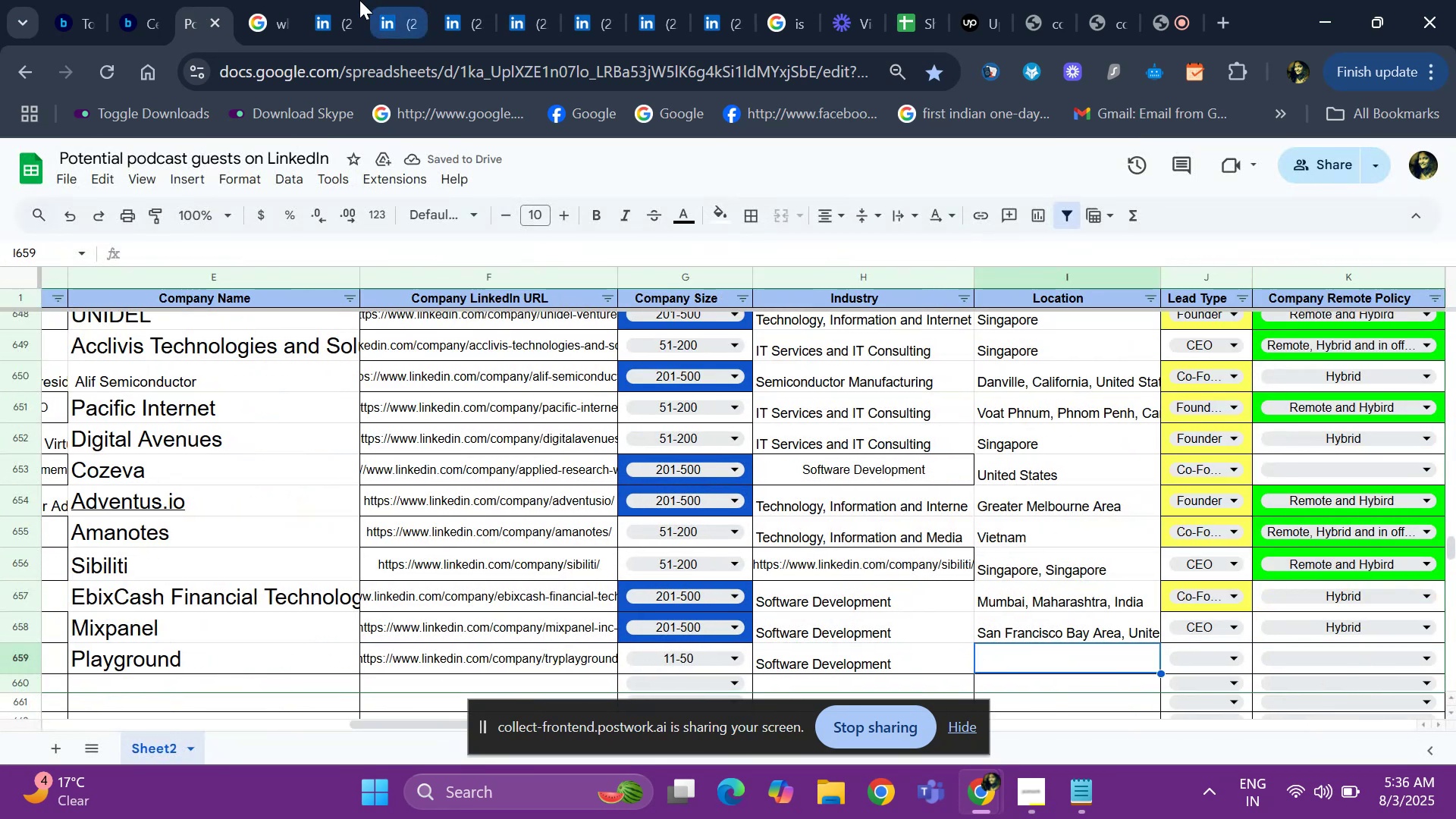 
left_click([341, 2])
 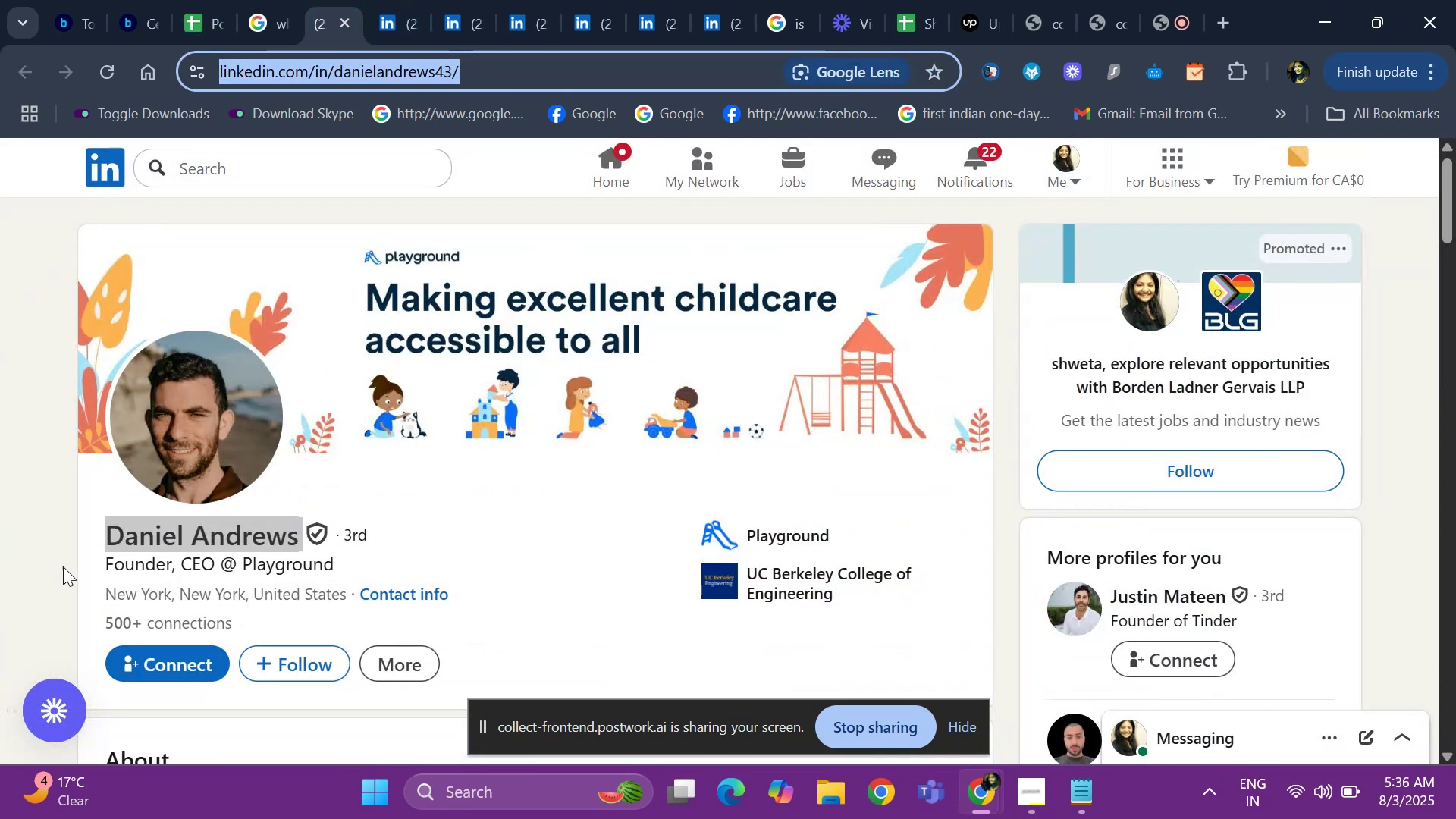 
left_click_drag(start_coordinate=[95, 590], to_coordinate=[352, 597])
 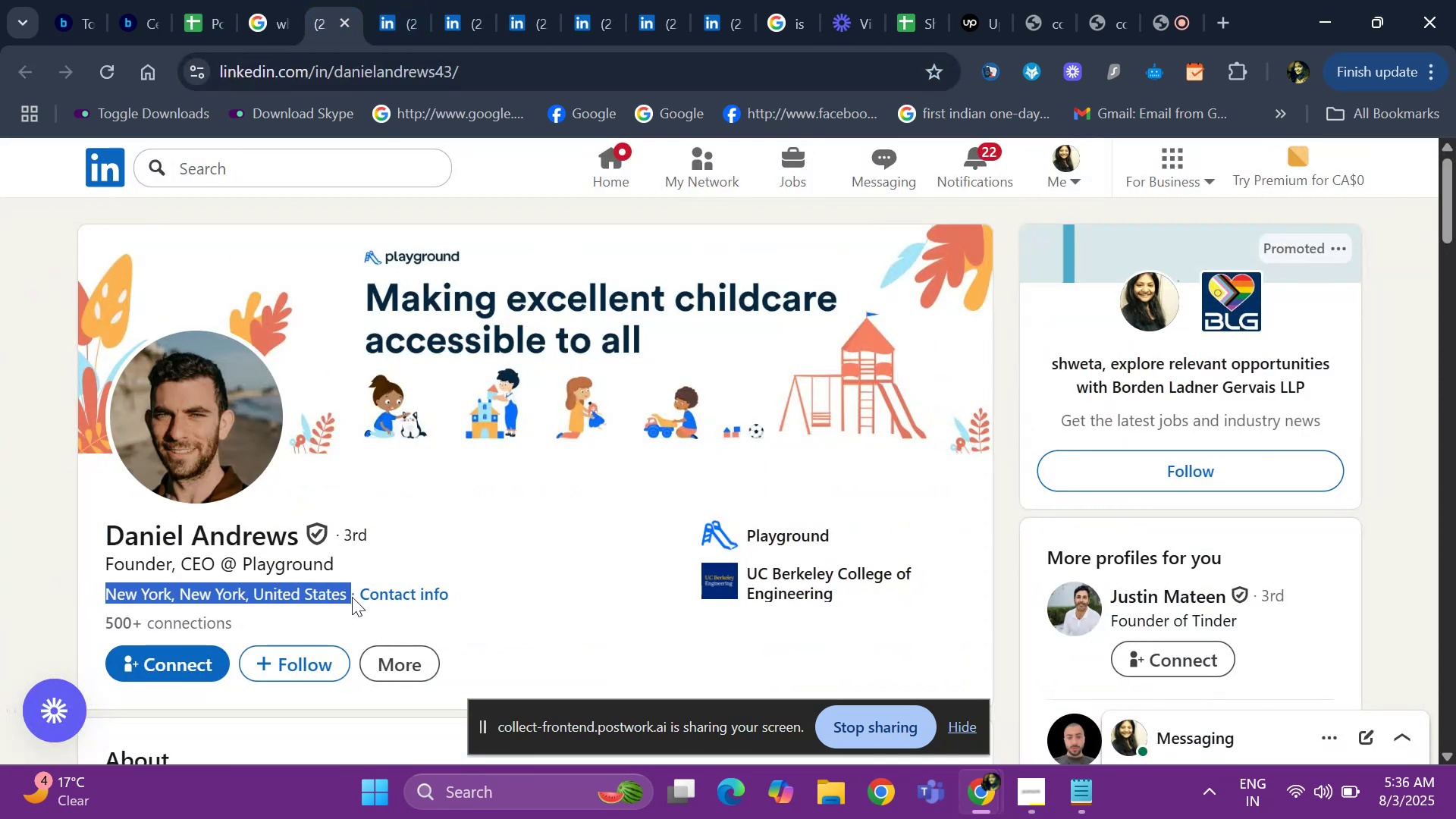 
key(Control+ControlLeft)
 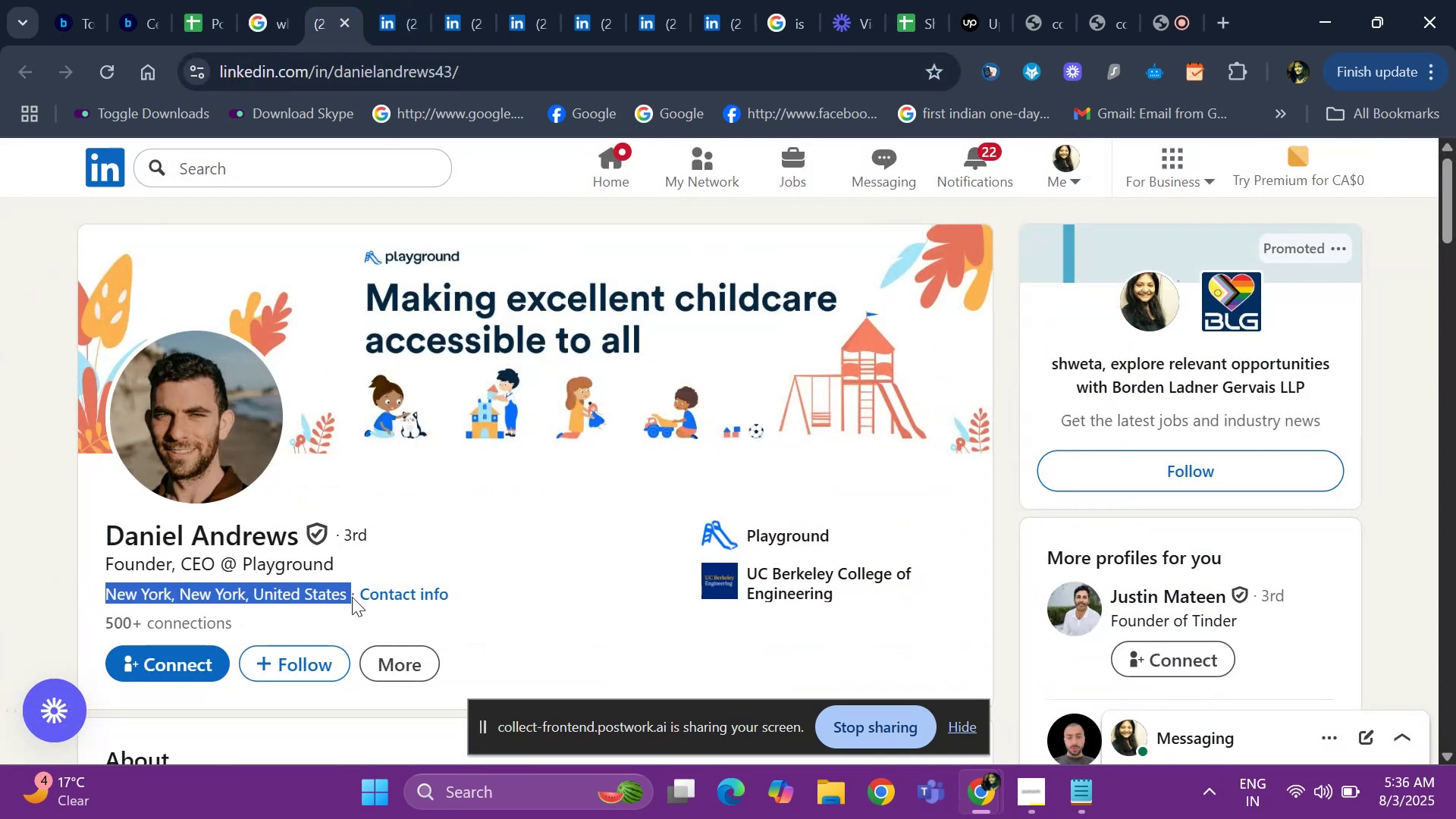 
key(Control+C)
 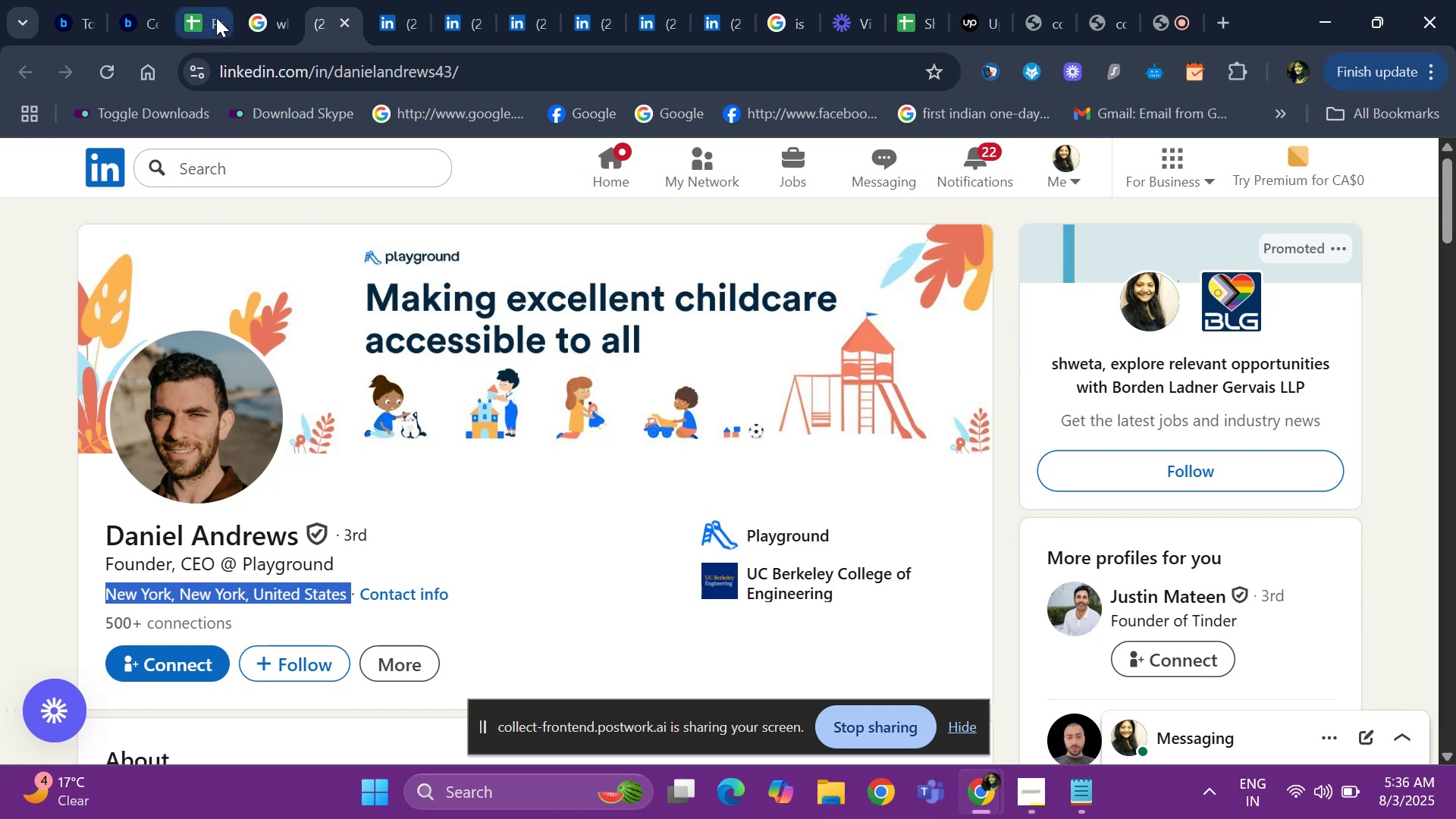 
left_click([217, 14])
 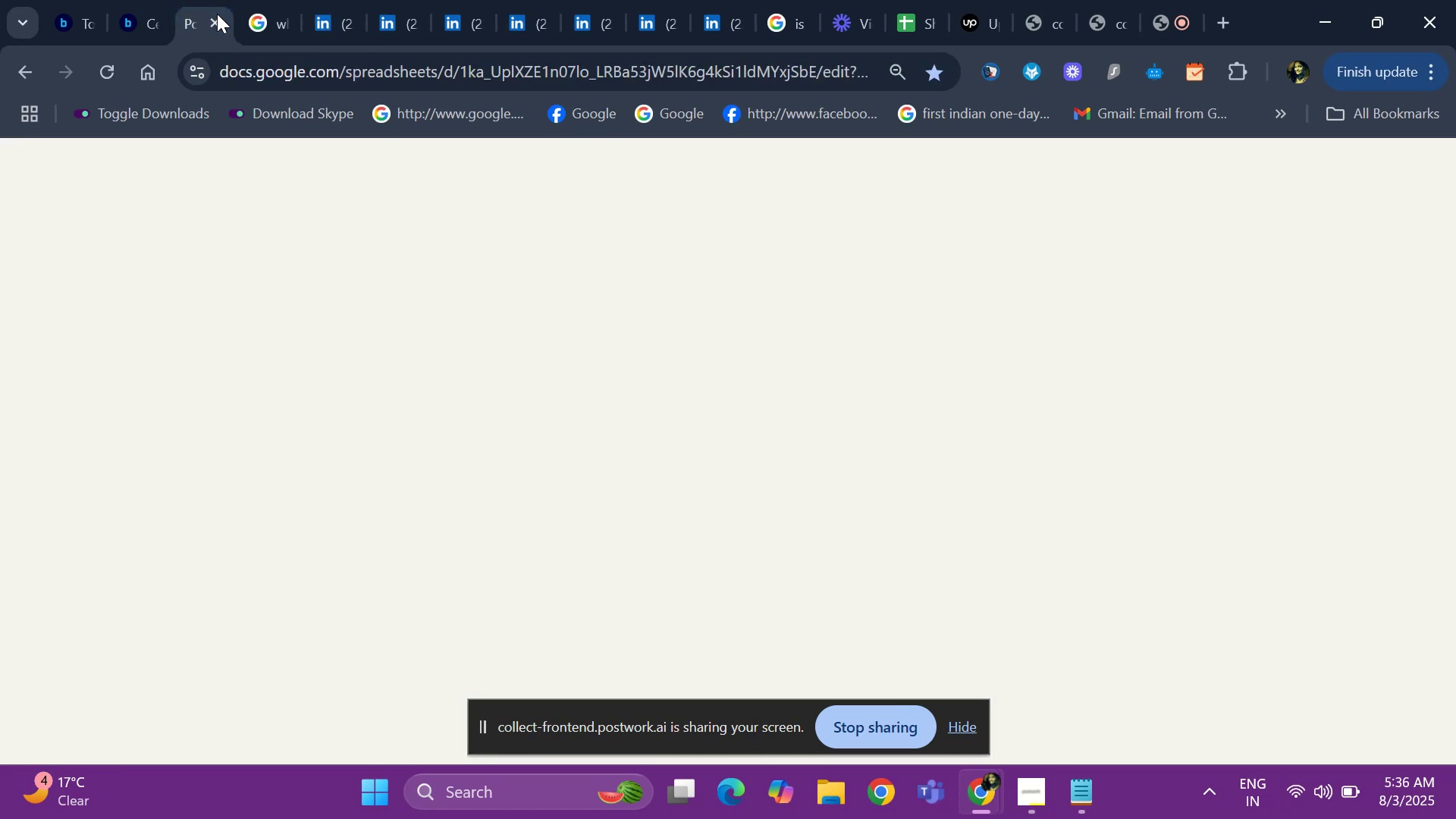 
key(Control+V)
 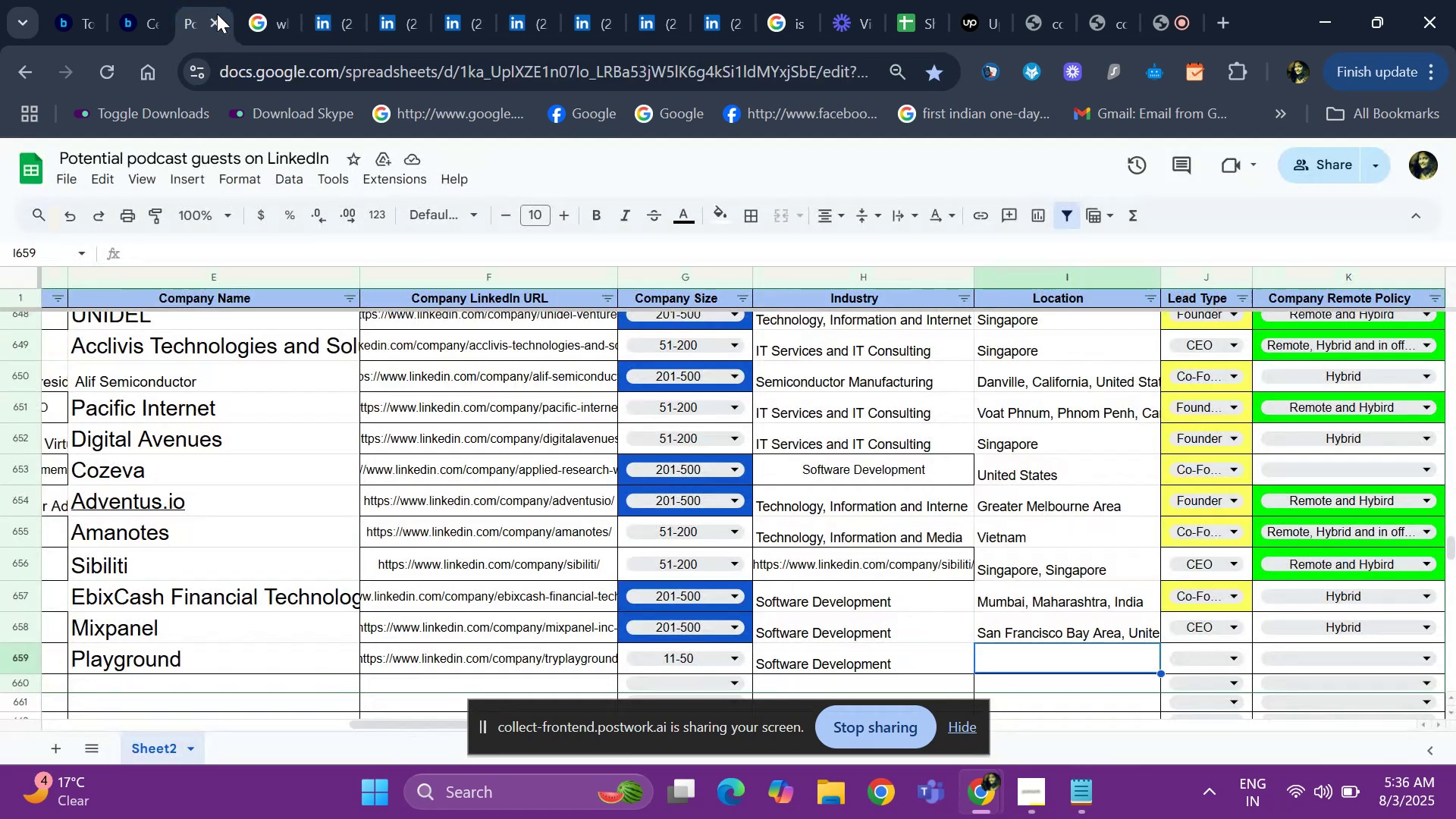 
key(ArrowRight)
 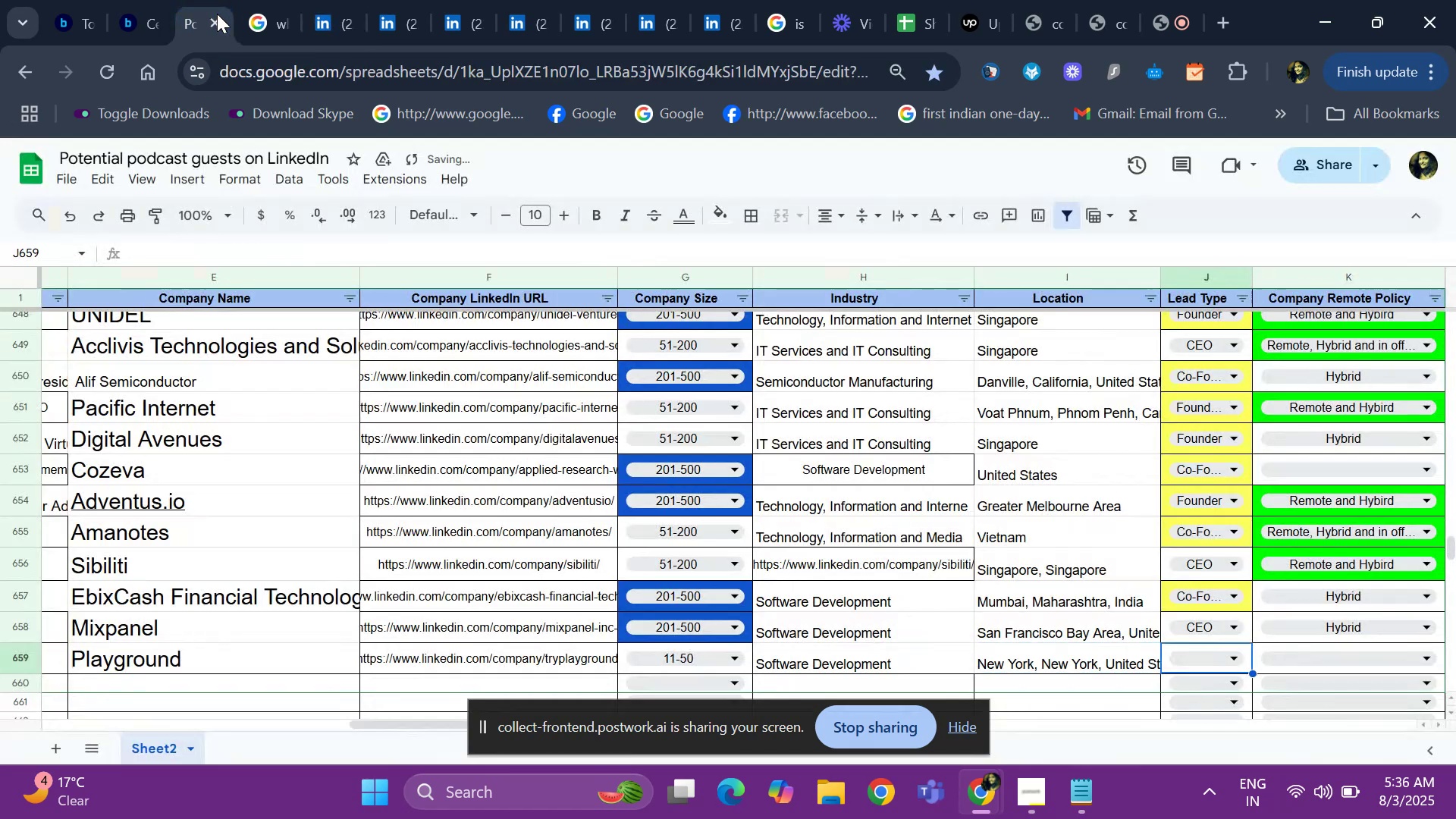 
key(ArrowRight)
 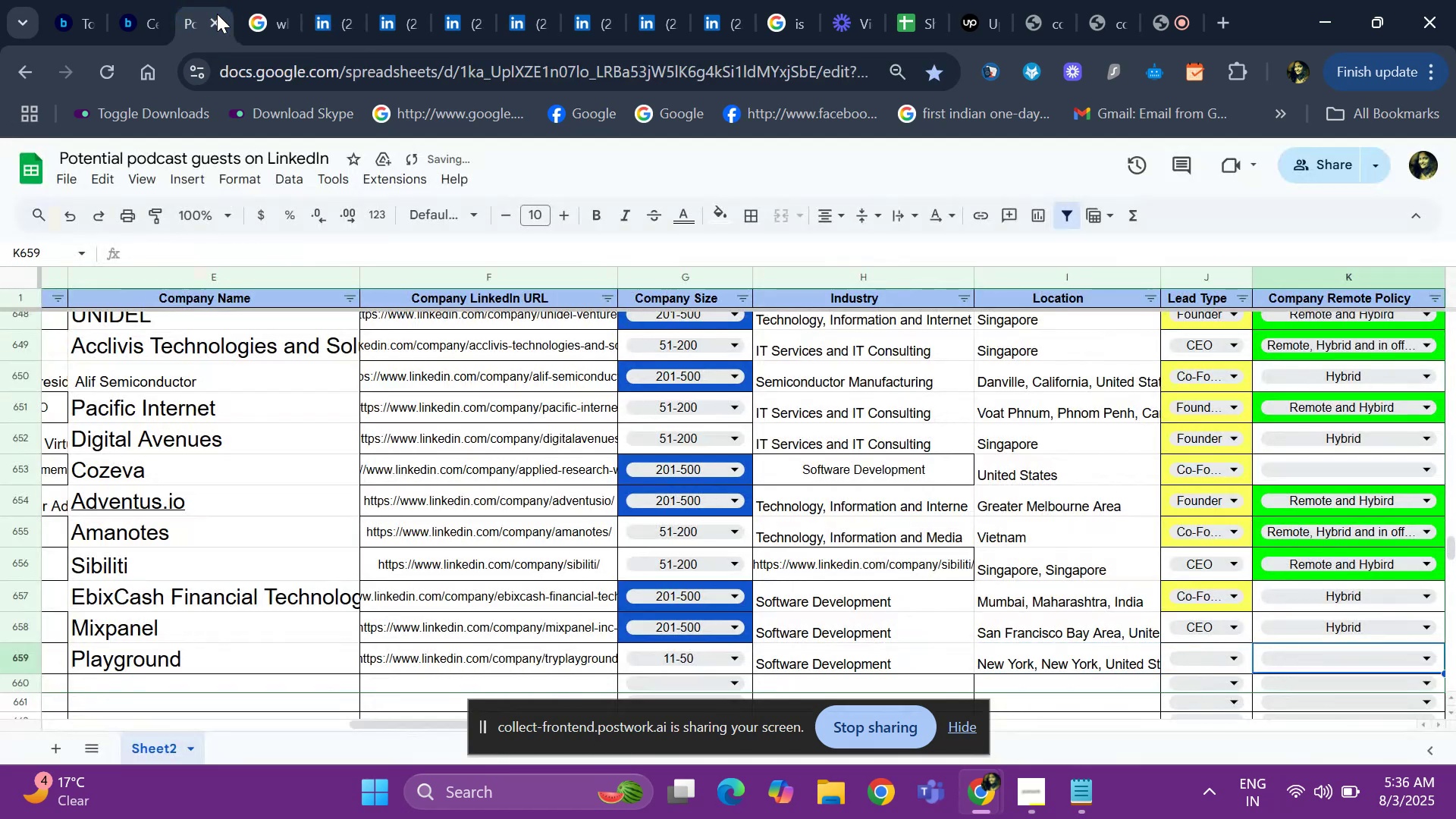 
key(ArrowRight)
 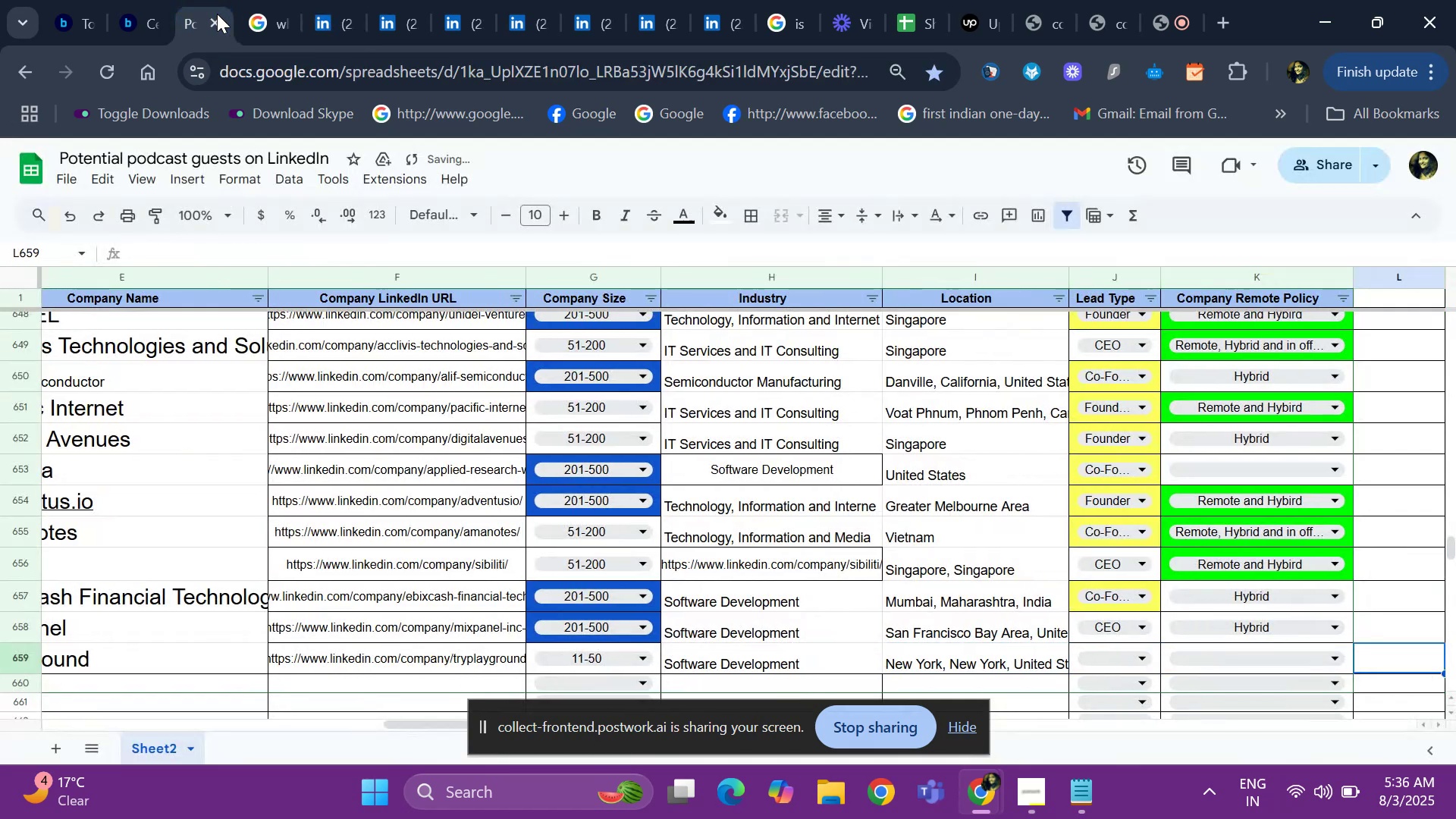 
key(ArrowRight)
 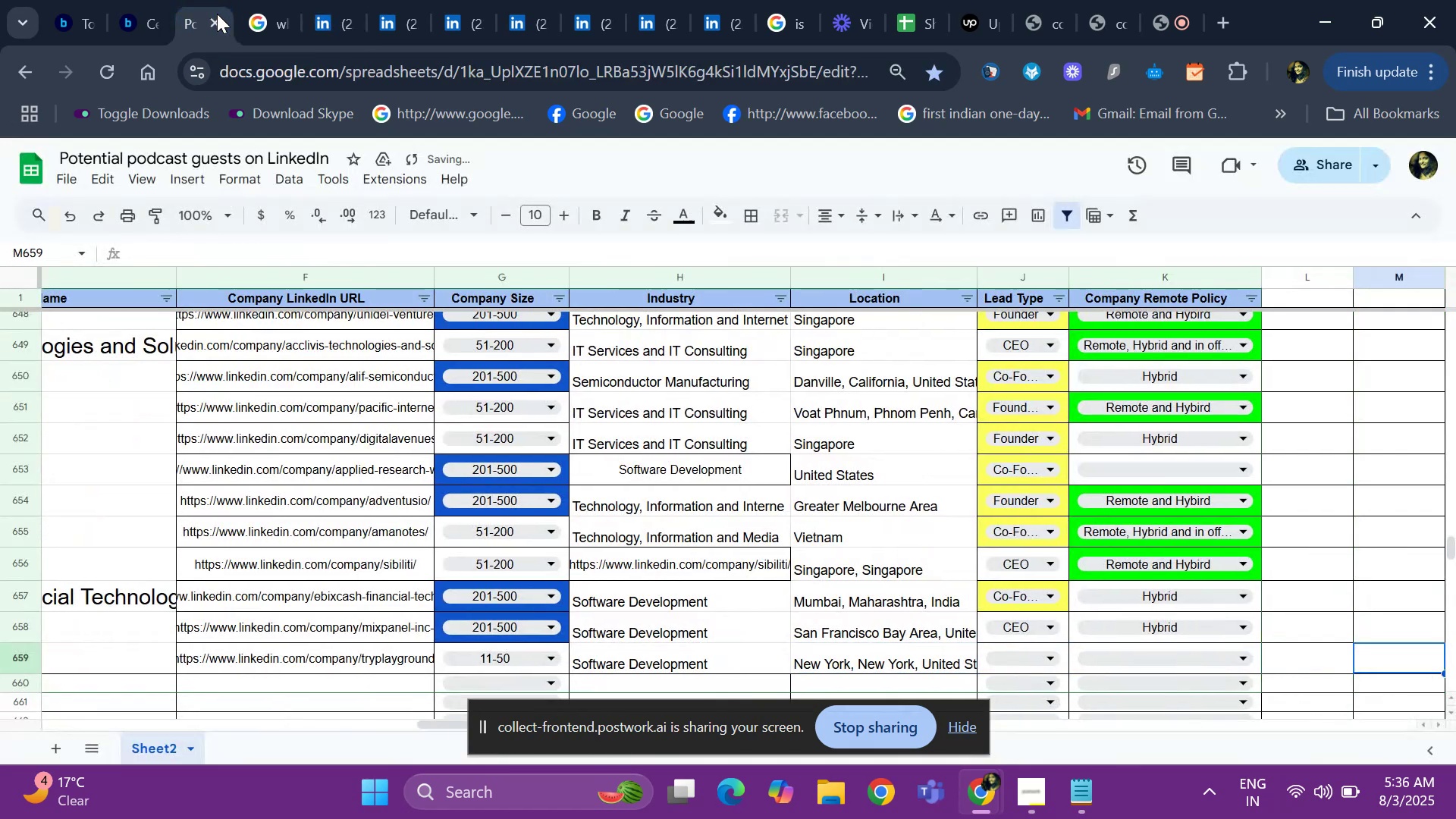 
key(ArrowLeft)
 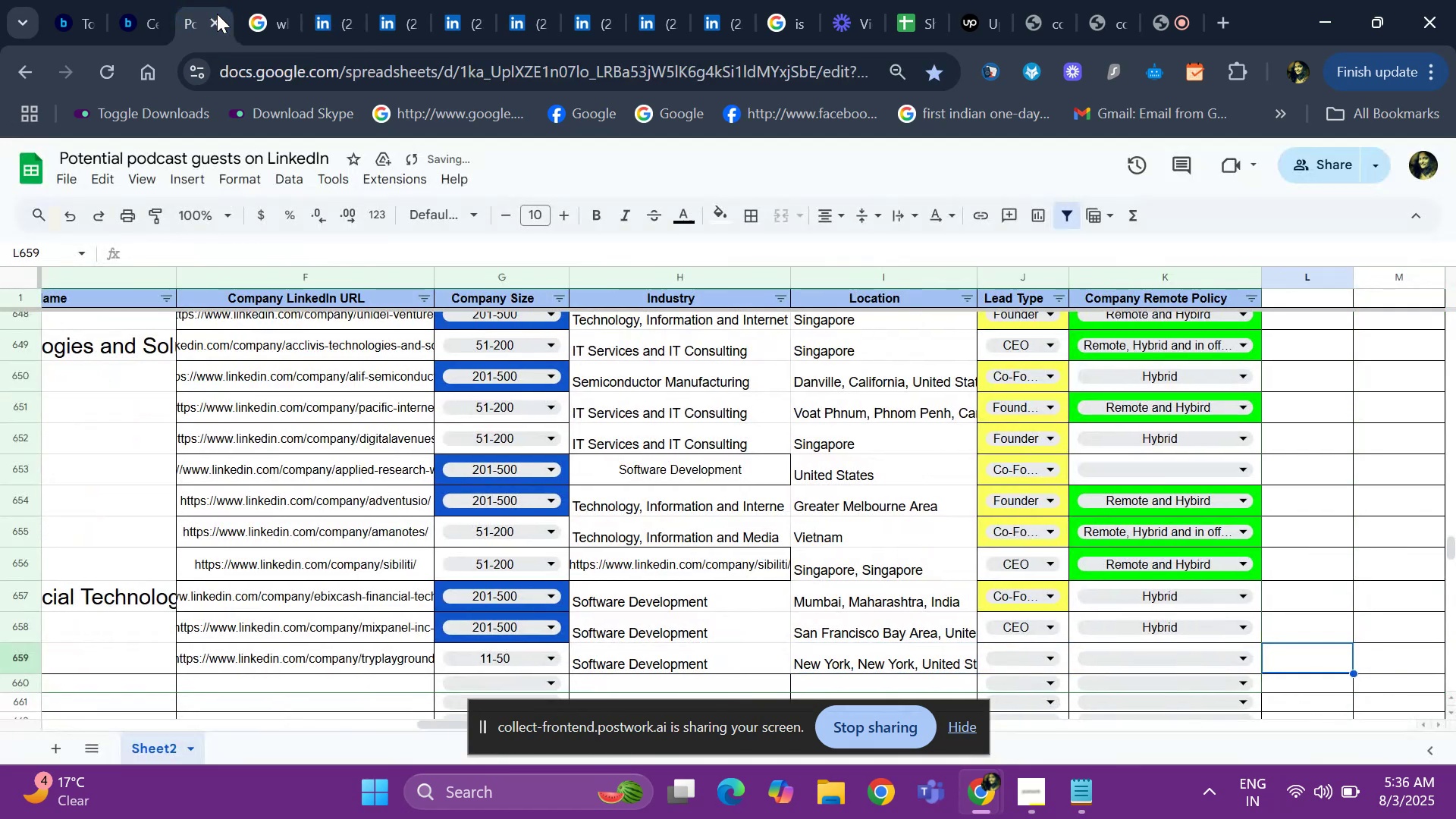 
key(ArrowLeft)
 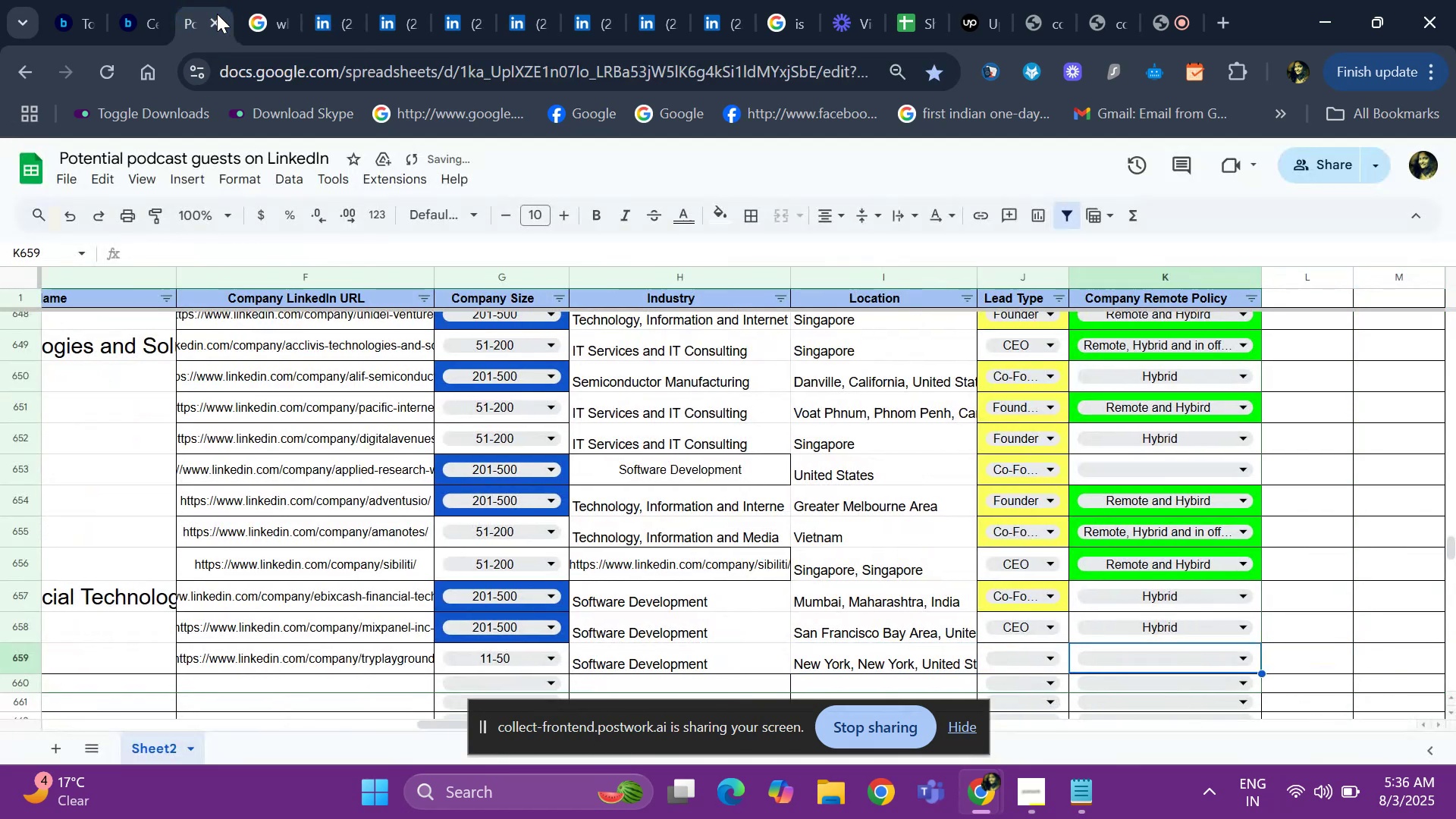 
key(ArrowLeft)
 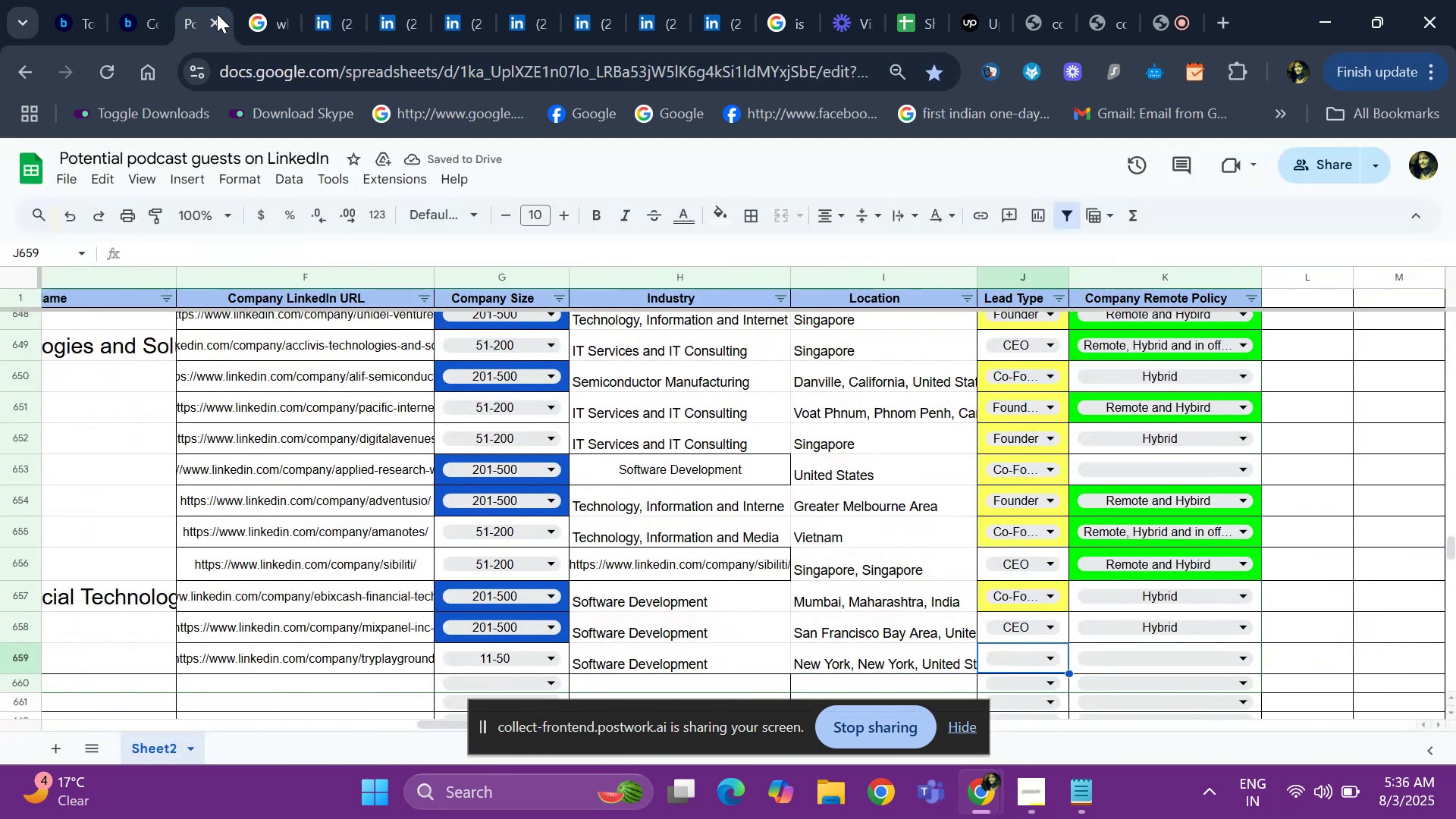 
key(Enter)
 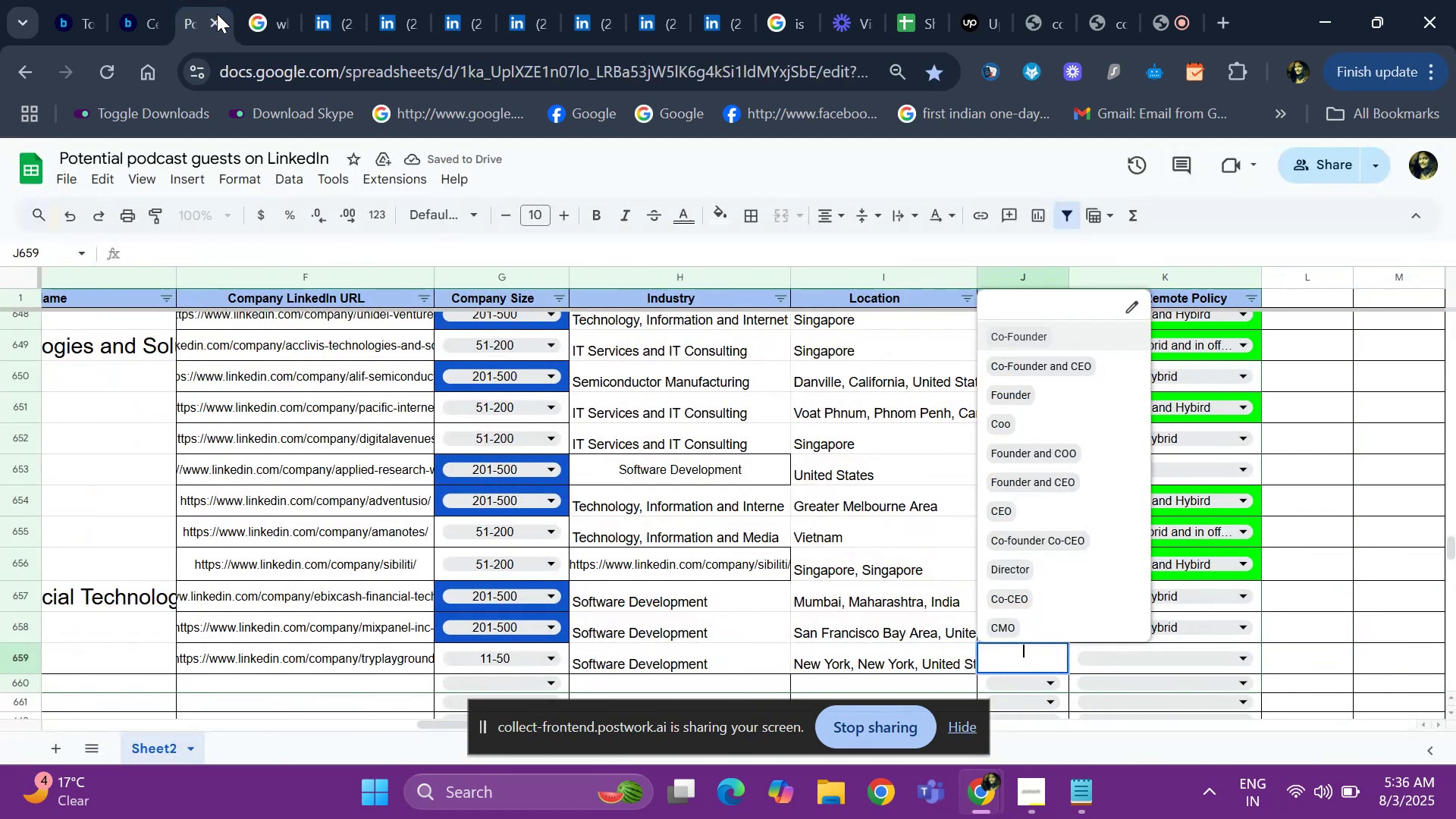 
key(ArrowDown)
 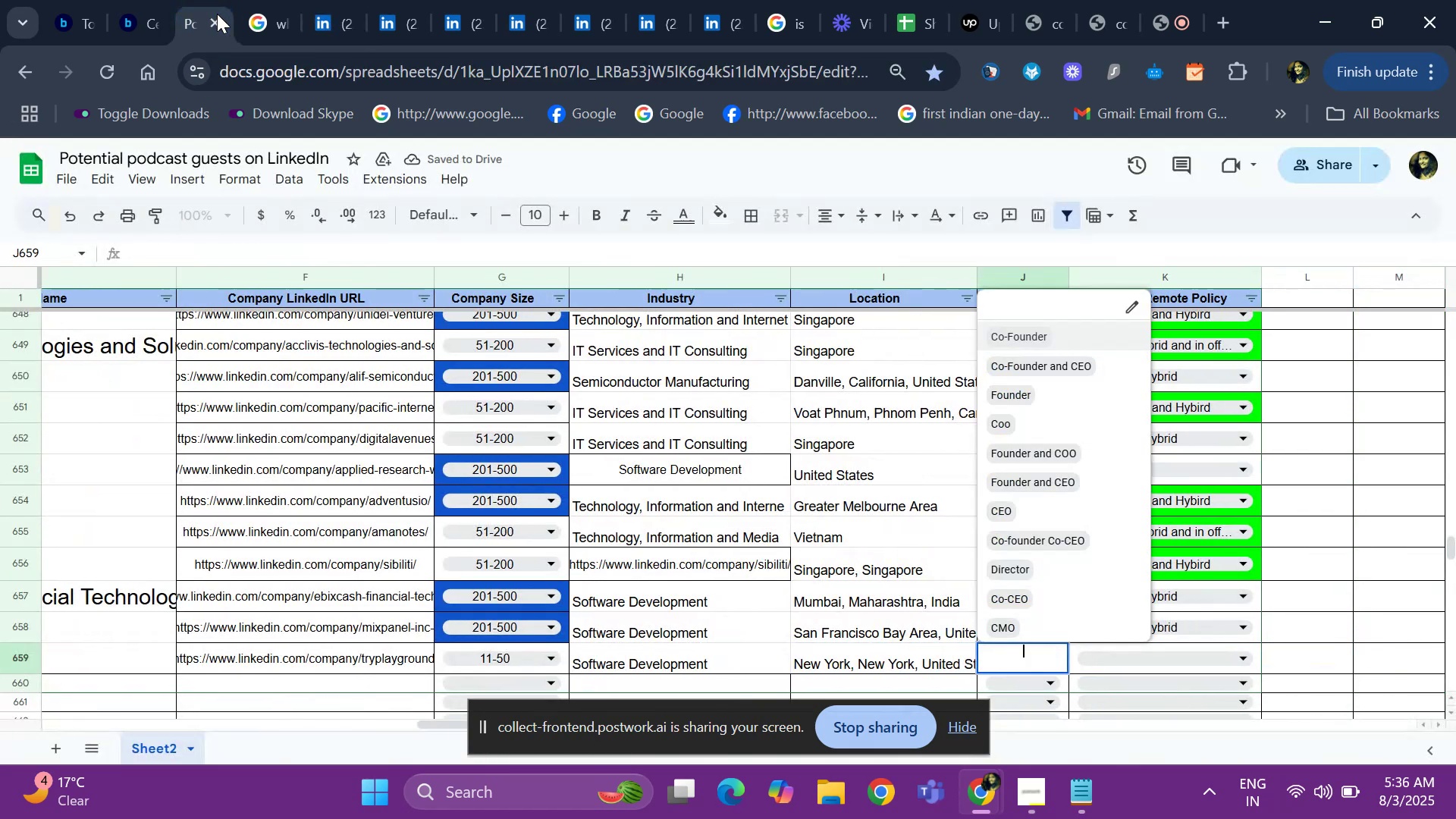 
key(ArrowDown)
 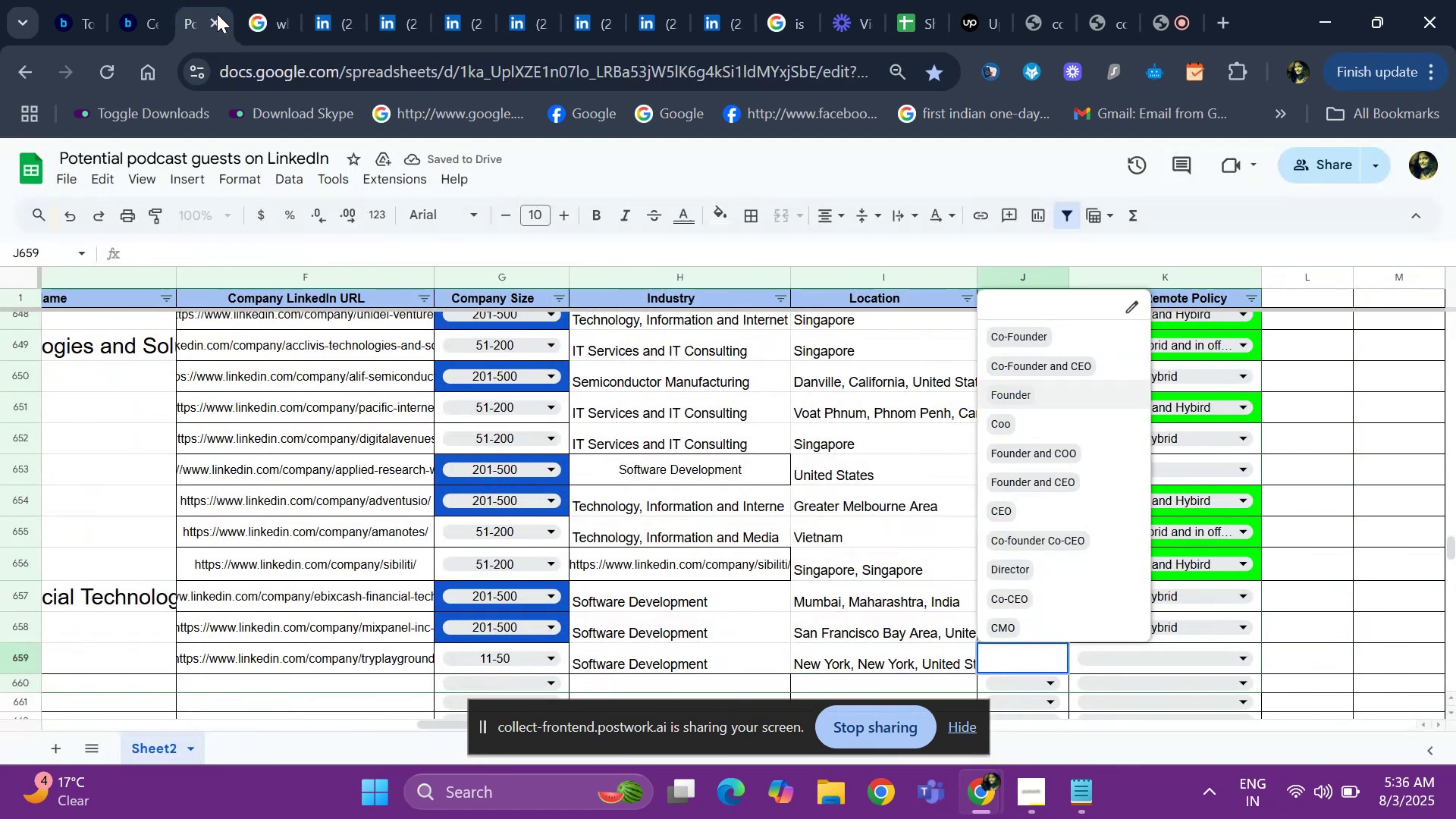 
key(ArrowDown)
 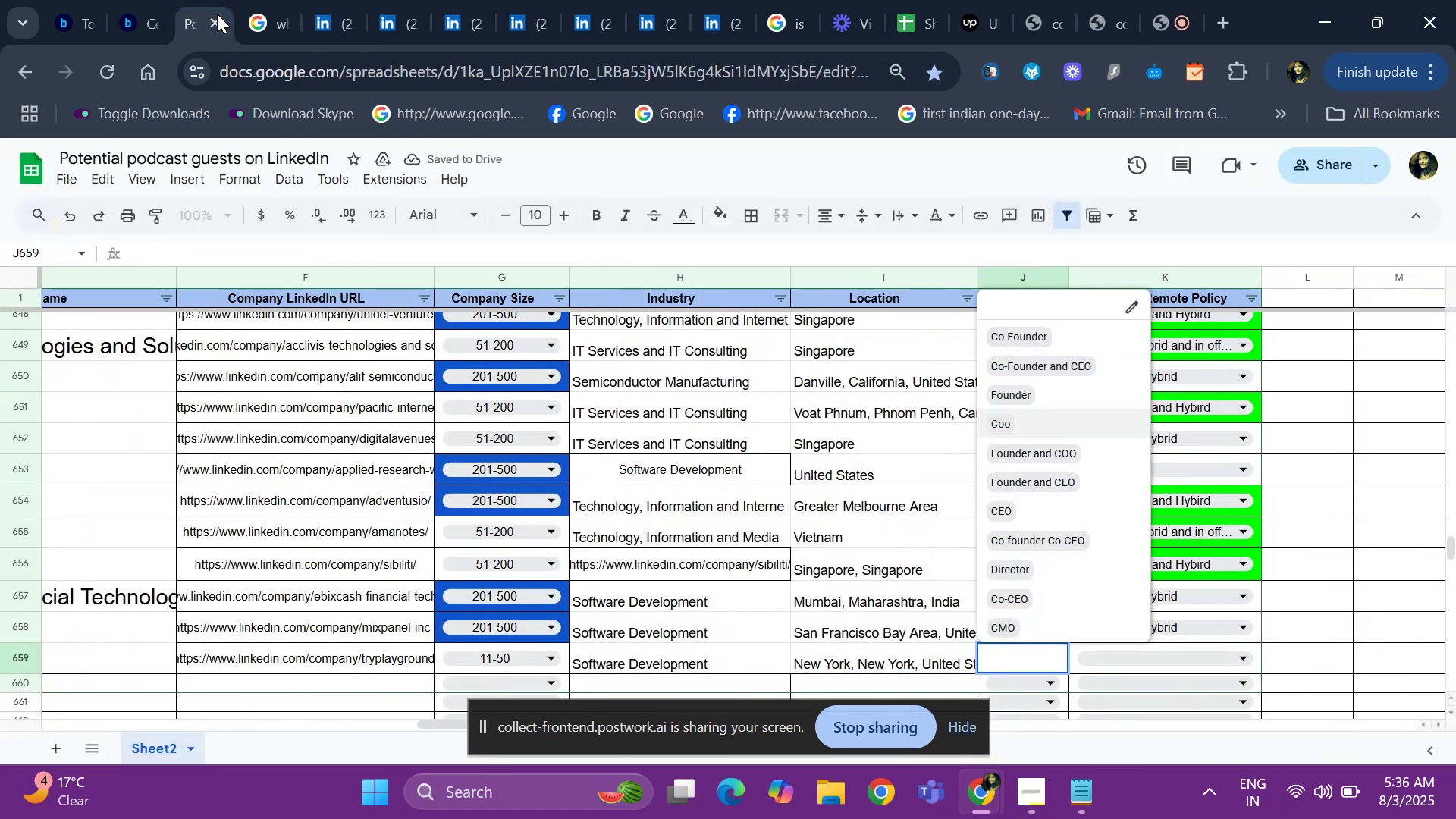 
key(ArrowDown)
 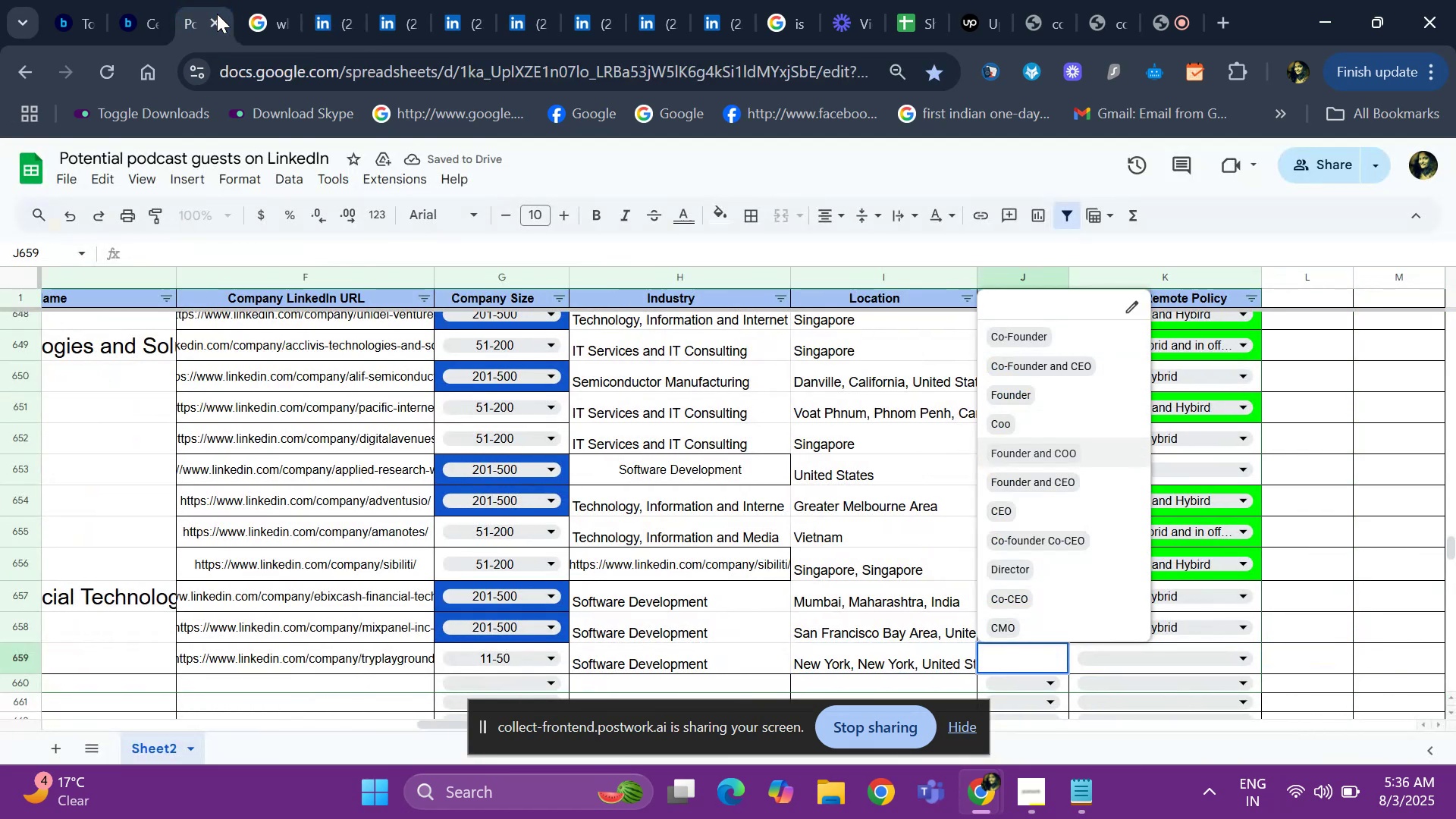 
key(ArrowDown)
 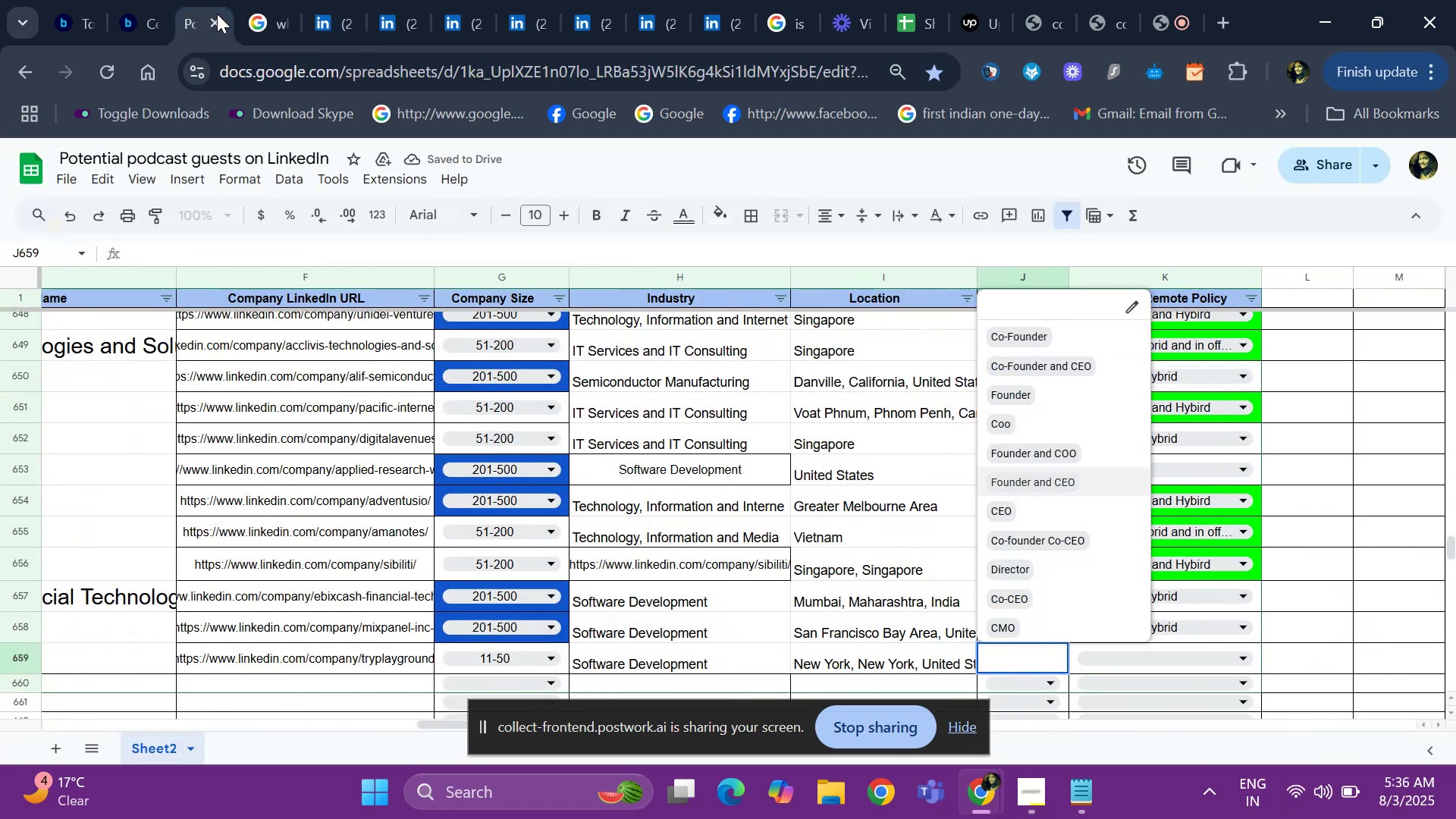 
key(ArrowDown)
 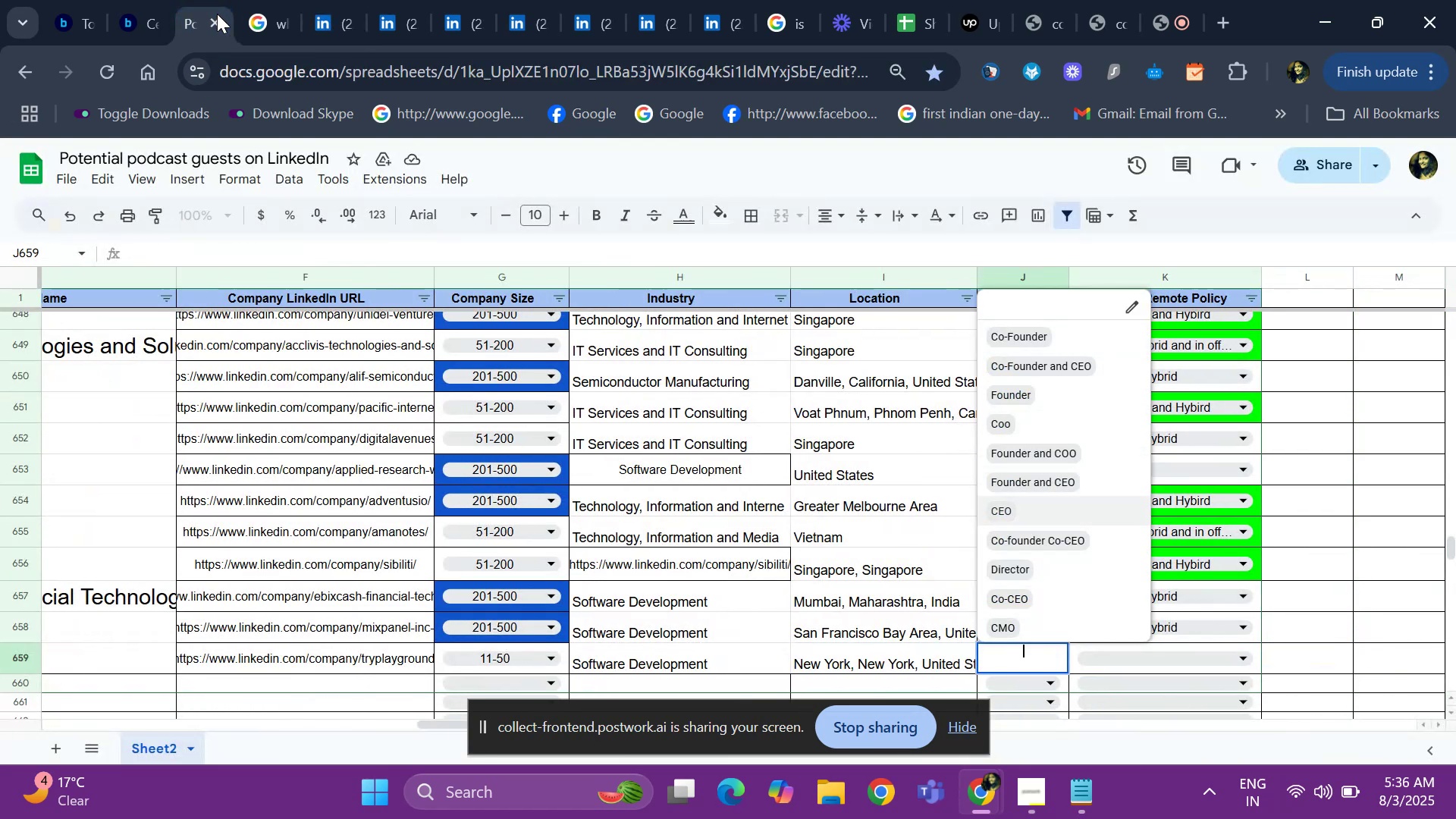 
key(Enter)
 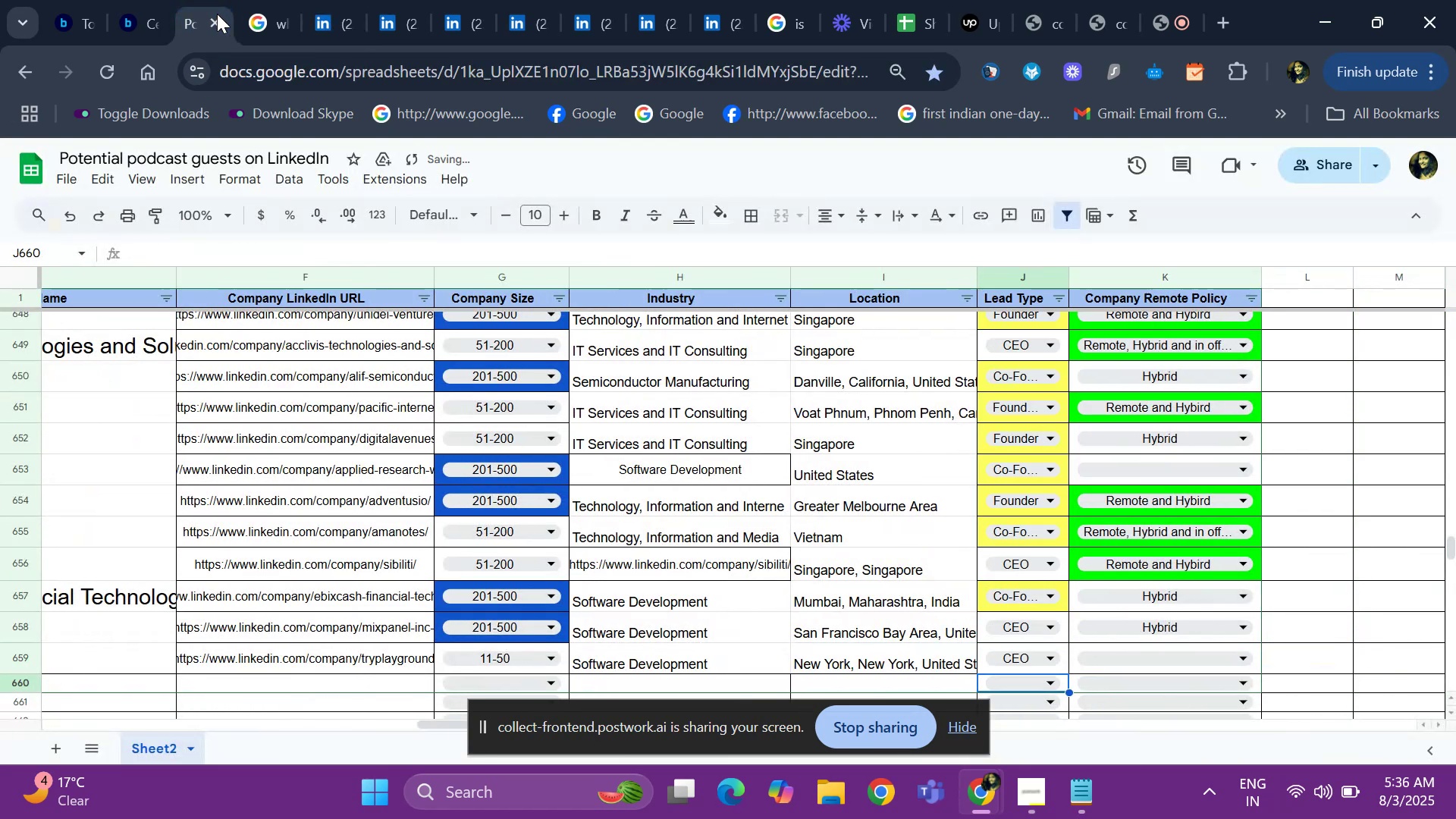 
key(ArrowUp)
 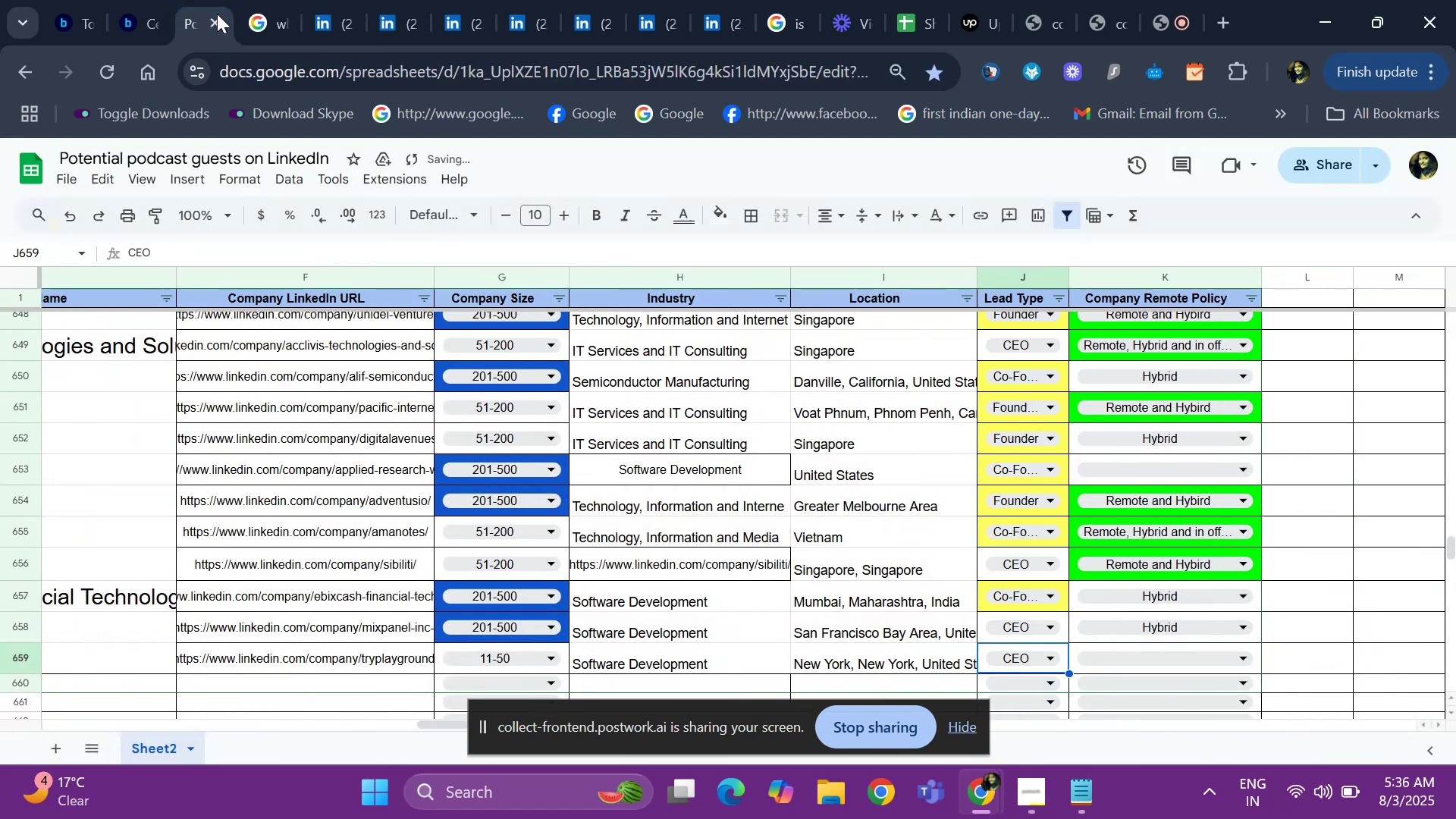 
key(ArrowRight)
 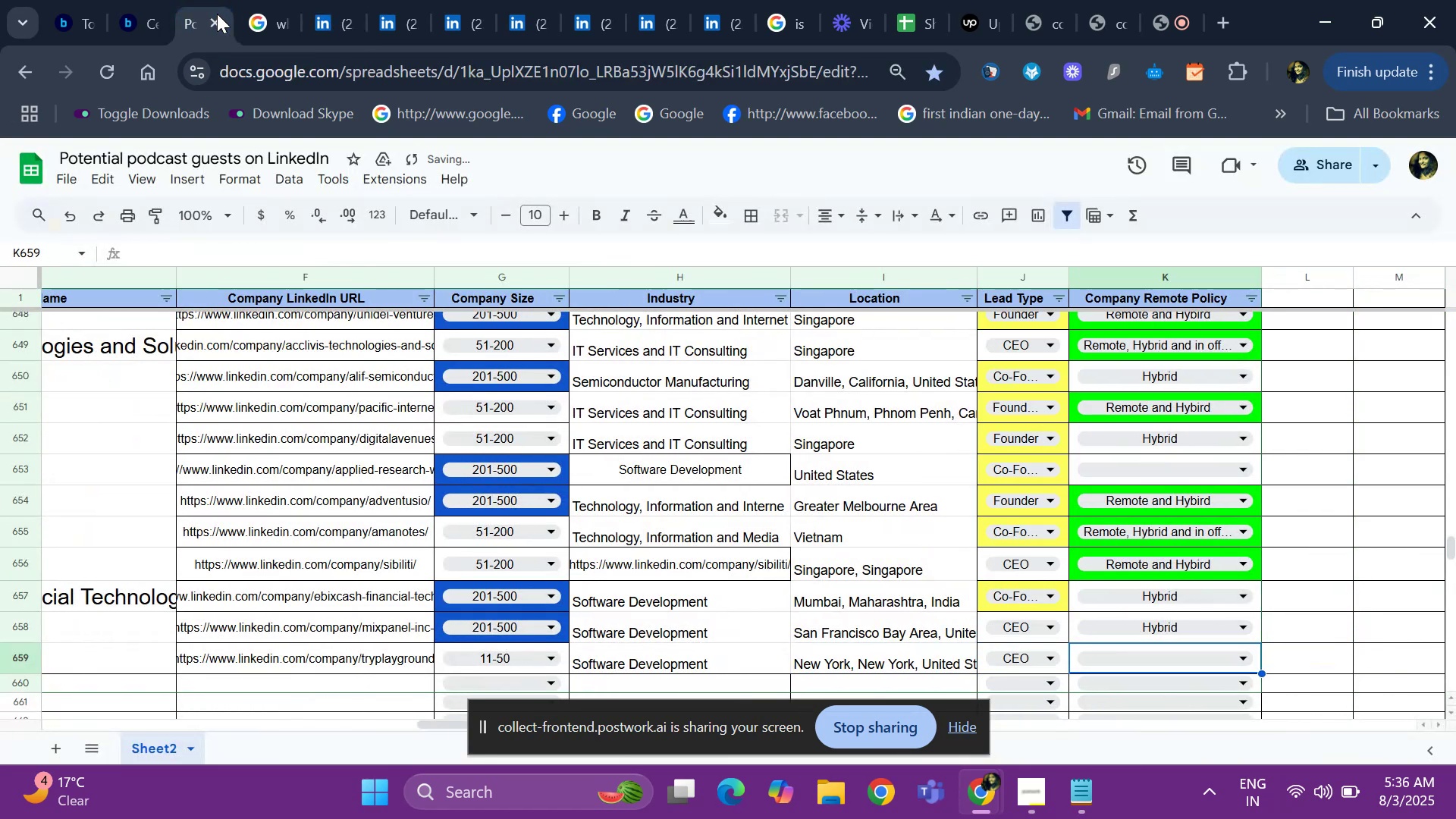 
hold_key(key=ArrowLeft, duration=0.81)
 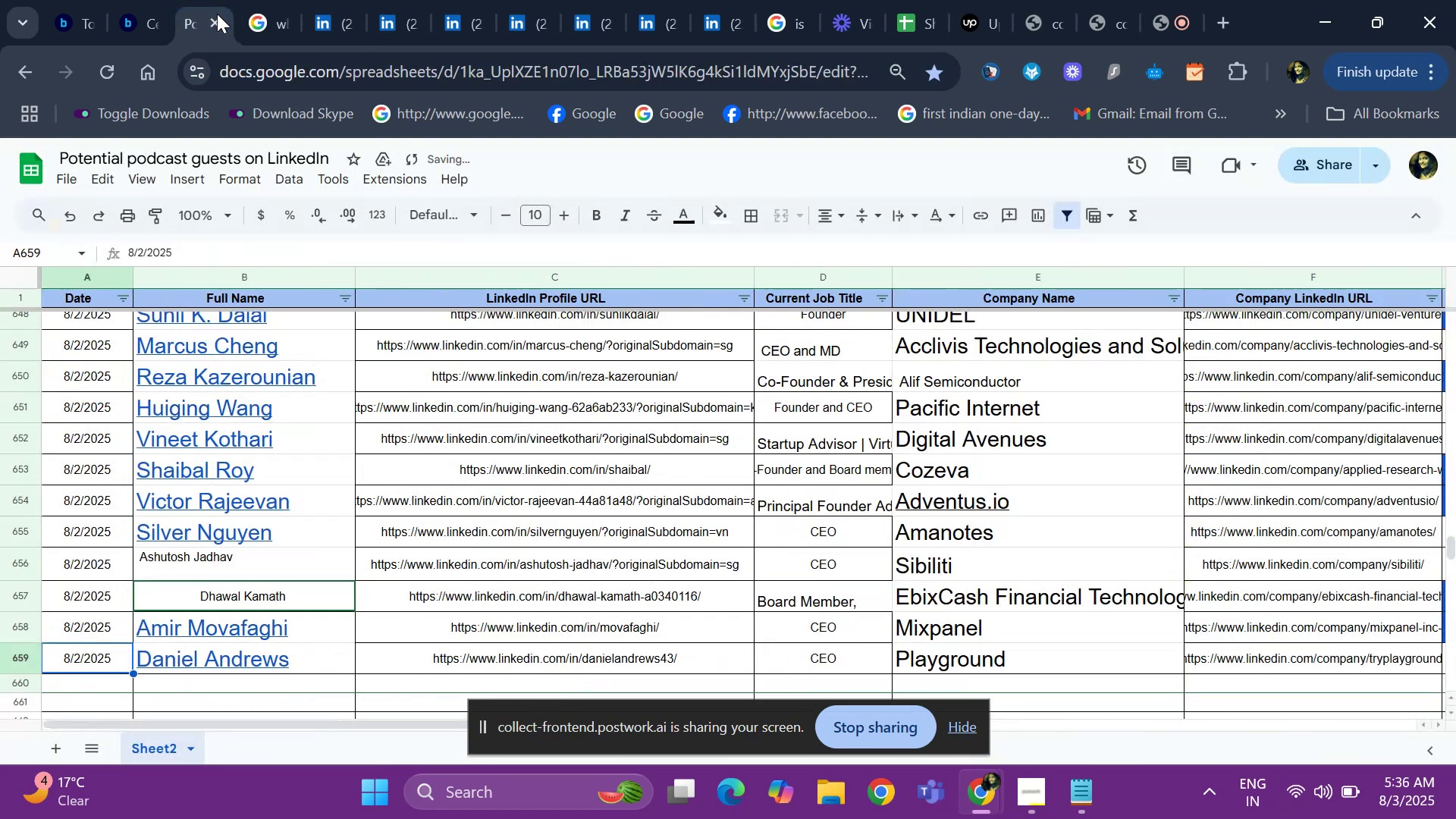 
key(Control+ControlLeft)
 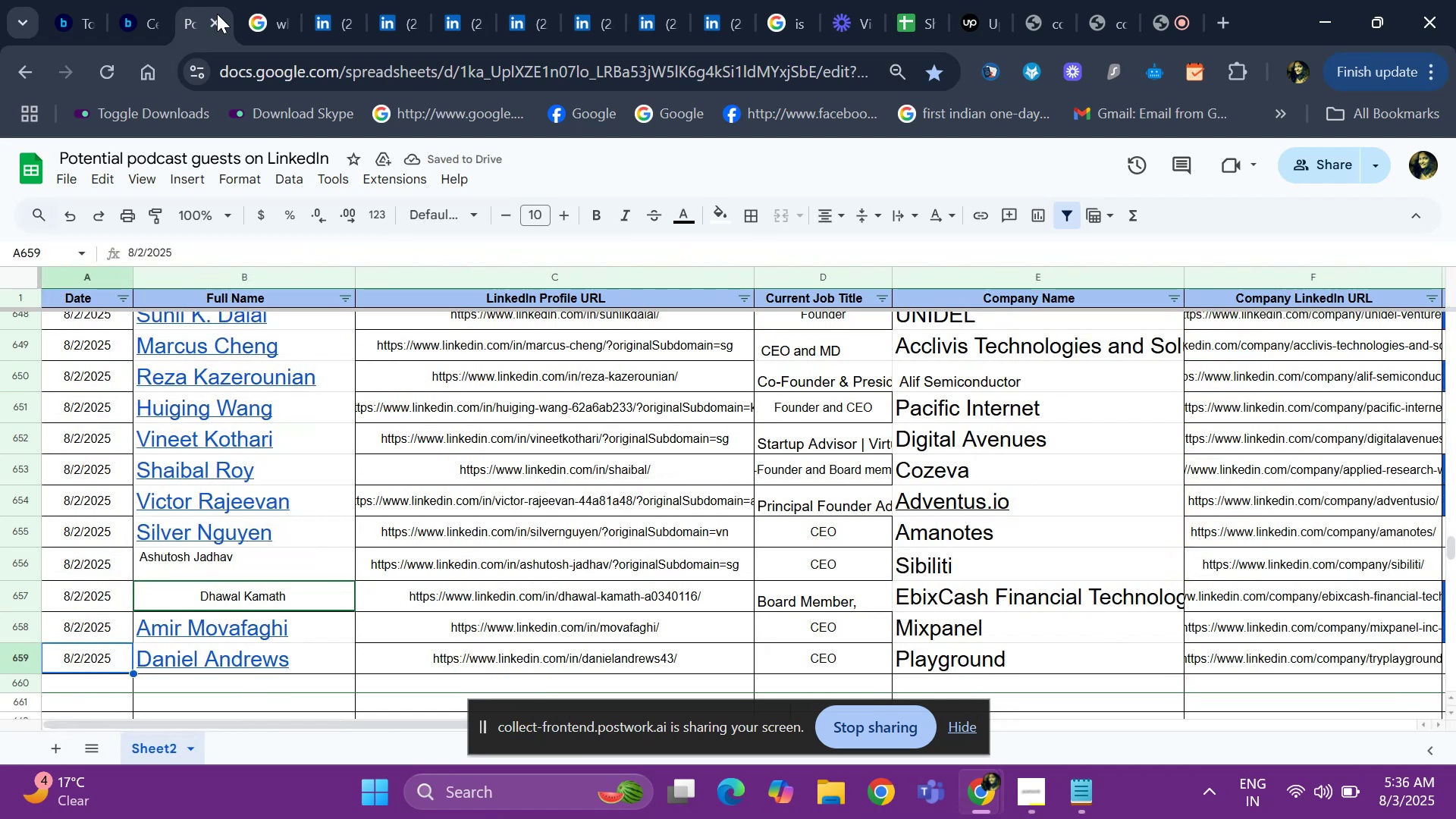 
key(ArrowRight)
 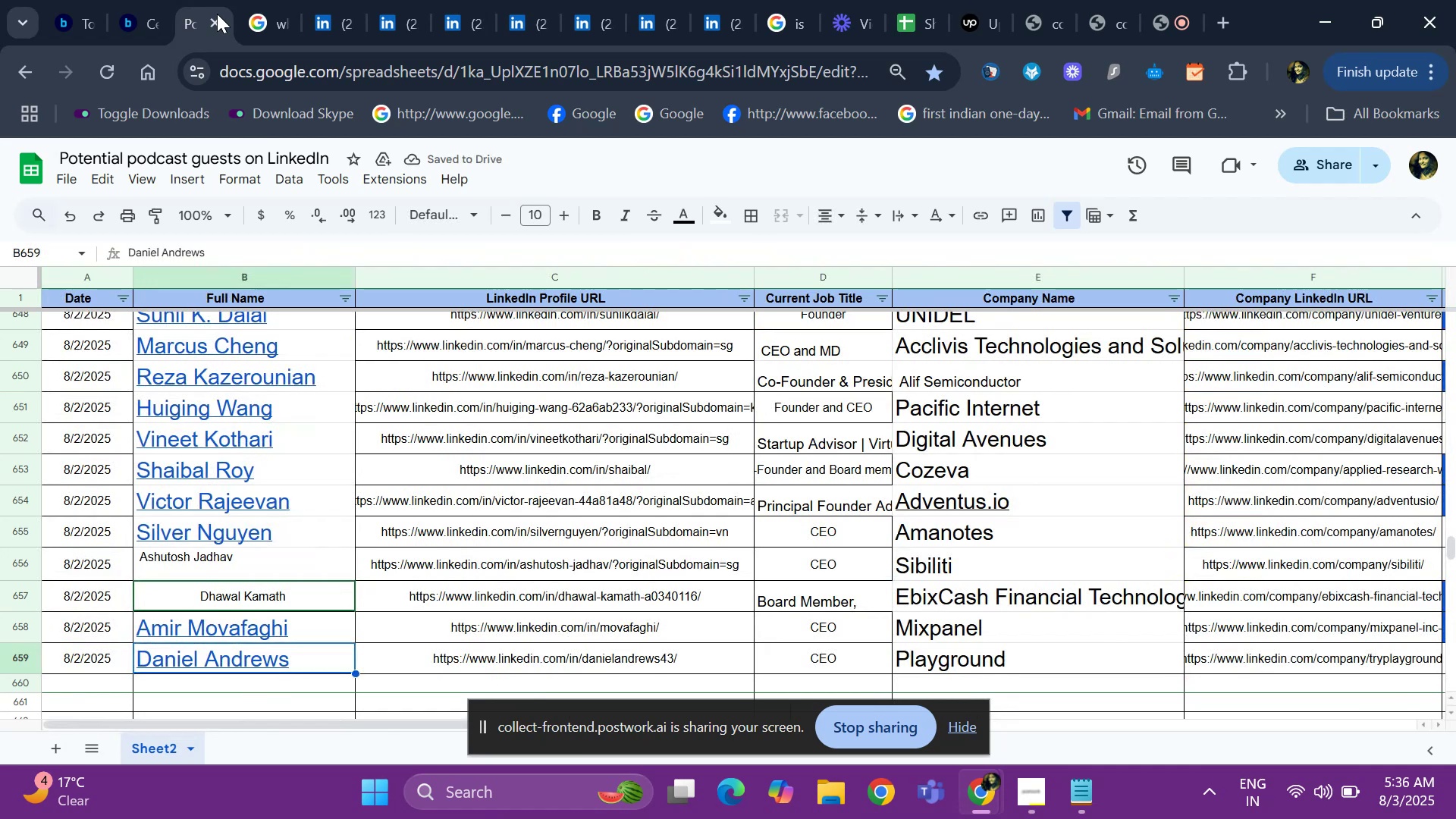 
key(ArrowRight)
 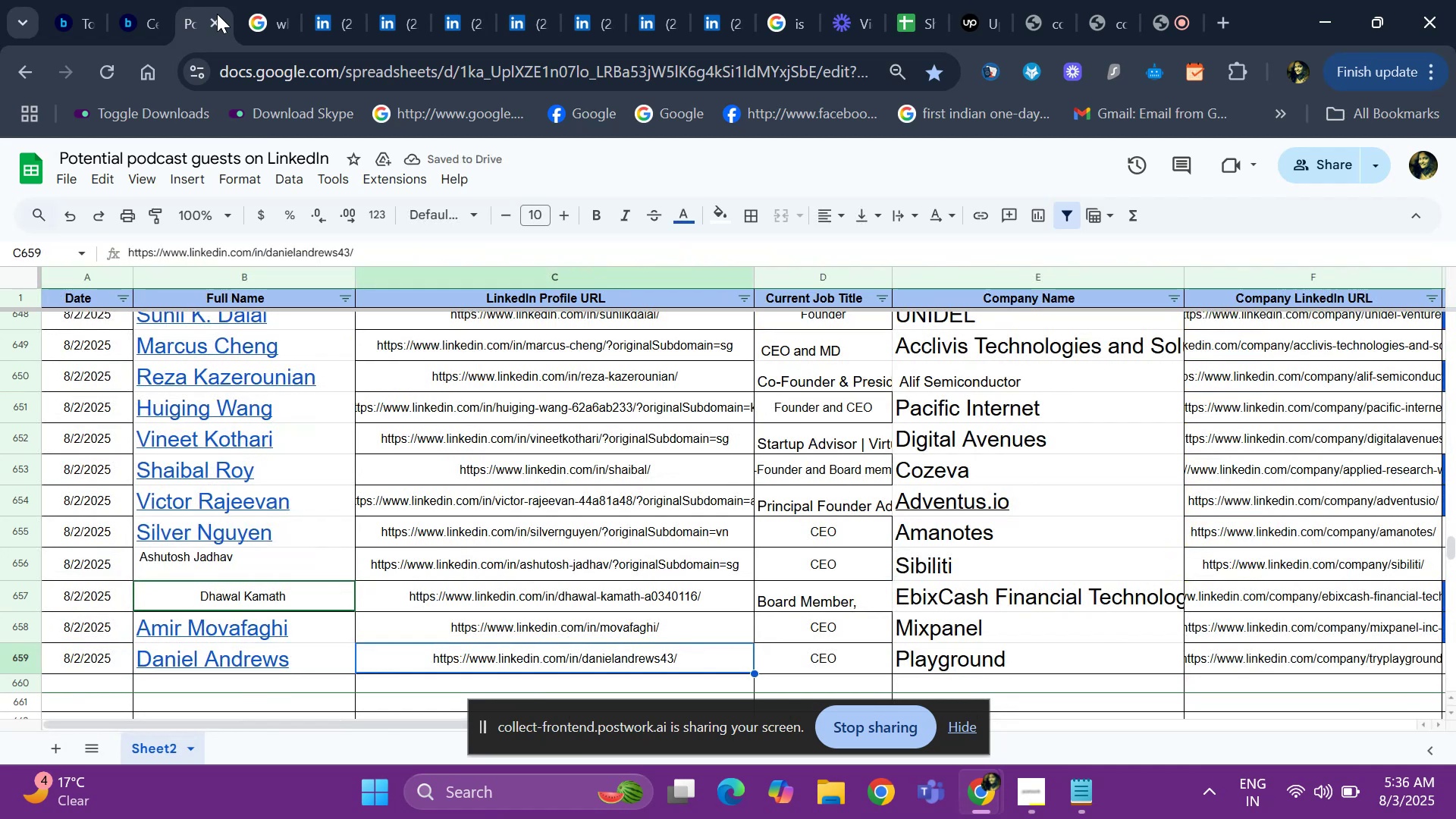 
key(ArrowRight)
 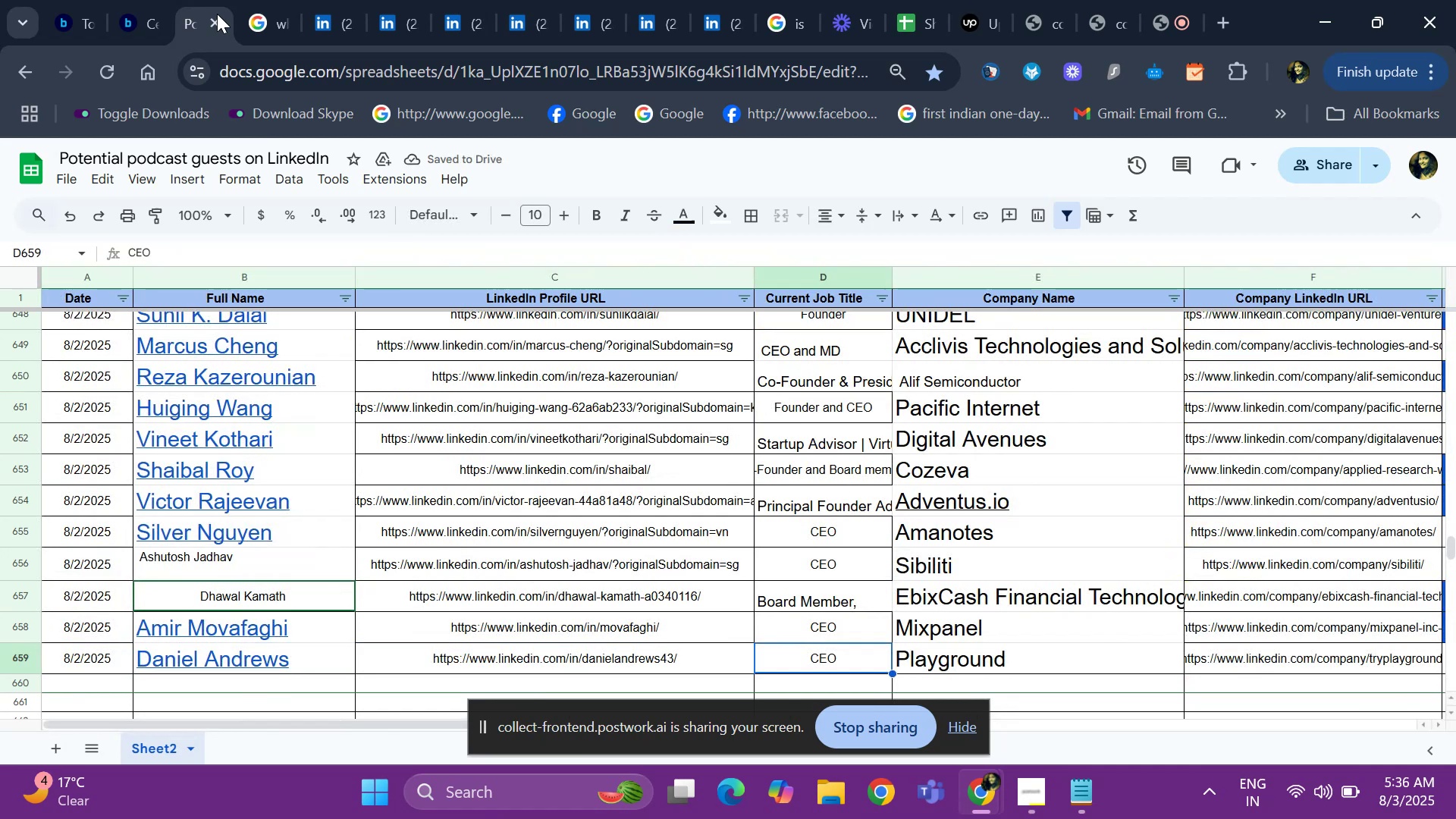 
key(ArrowRight)
 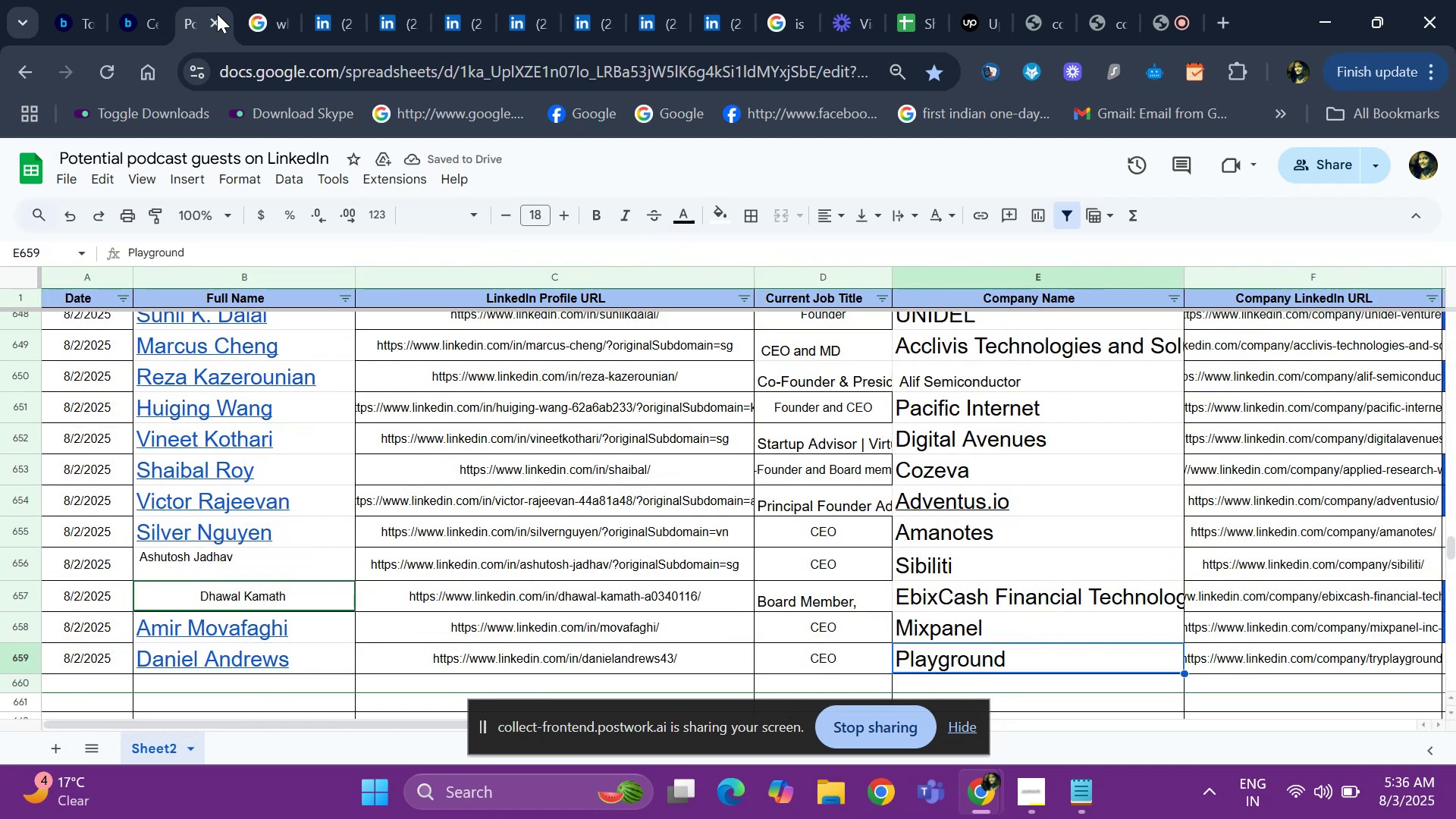 
key(Control+C)
 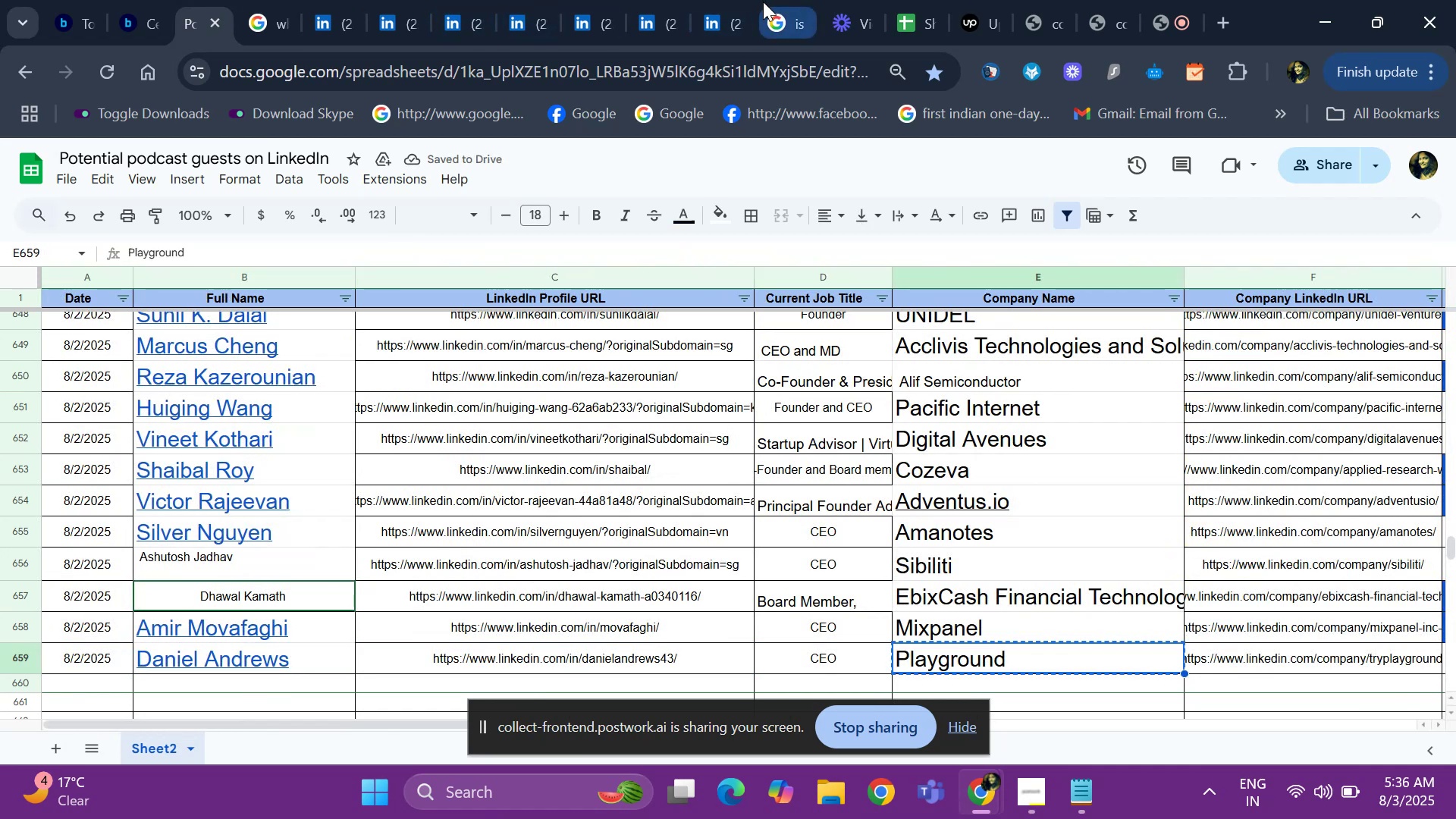 
left_click([783, 5])
 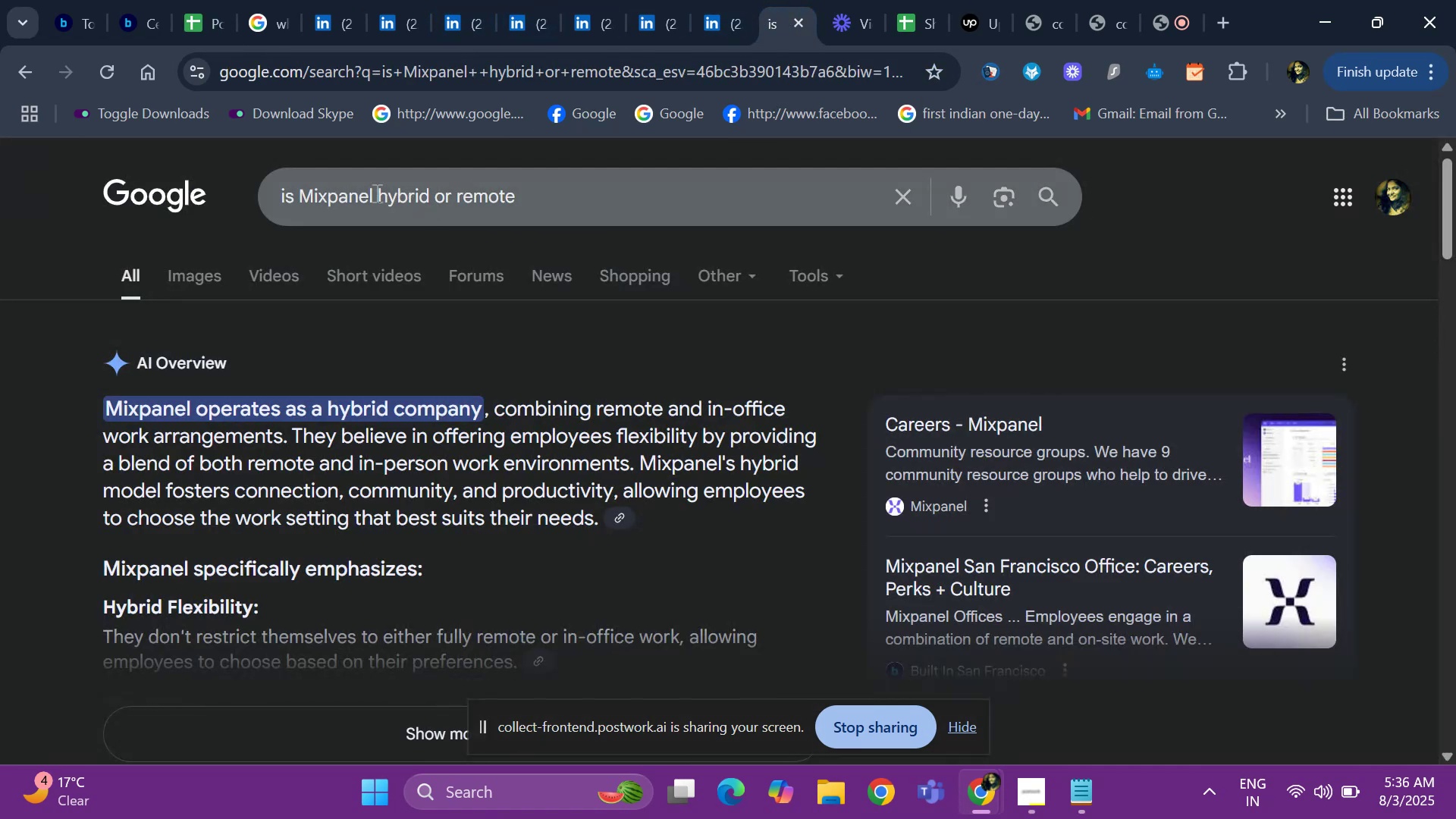 
left_click([374, 192])
 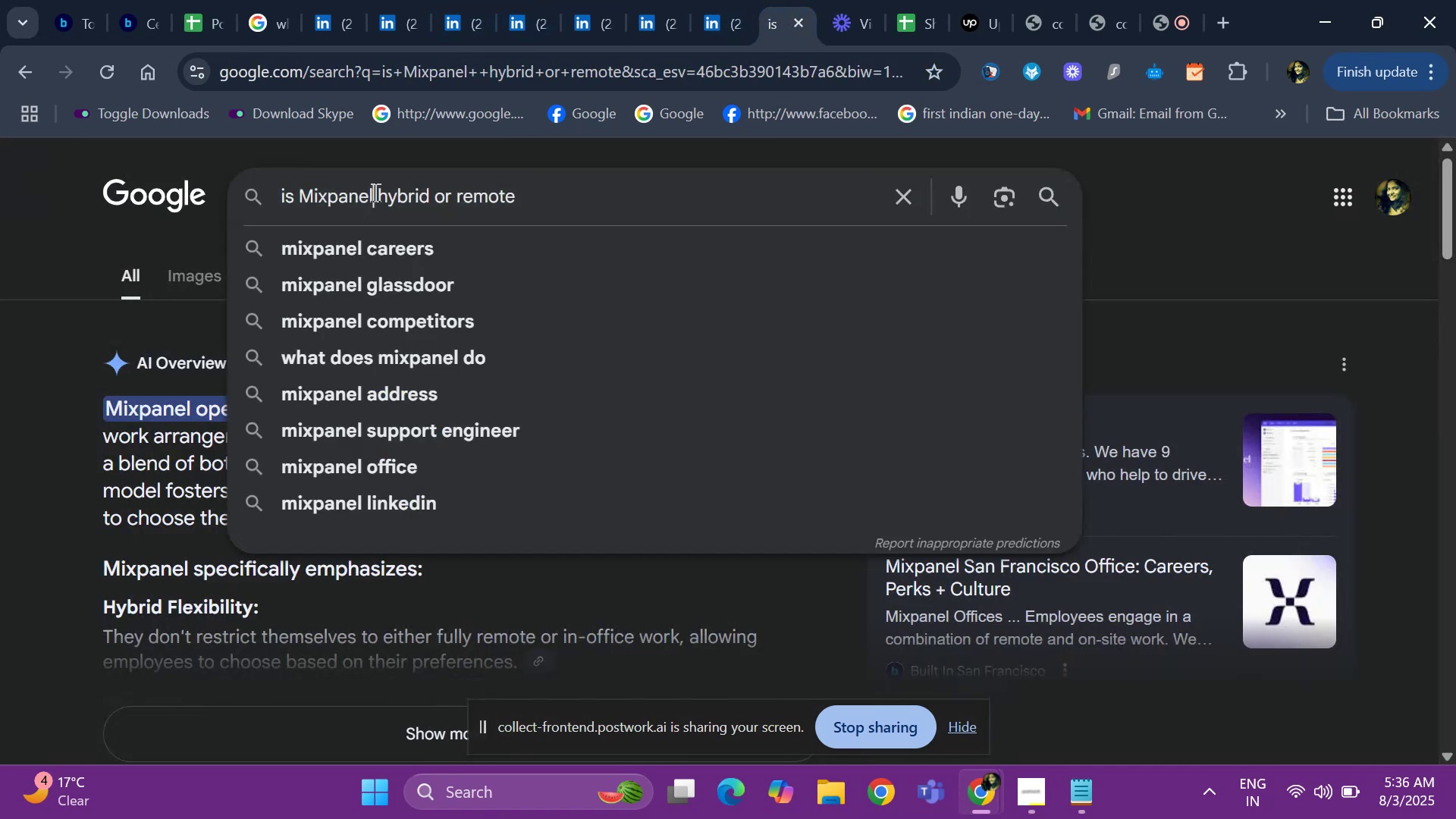 
key(Backspace)
 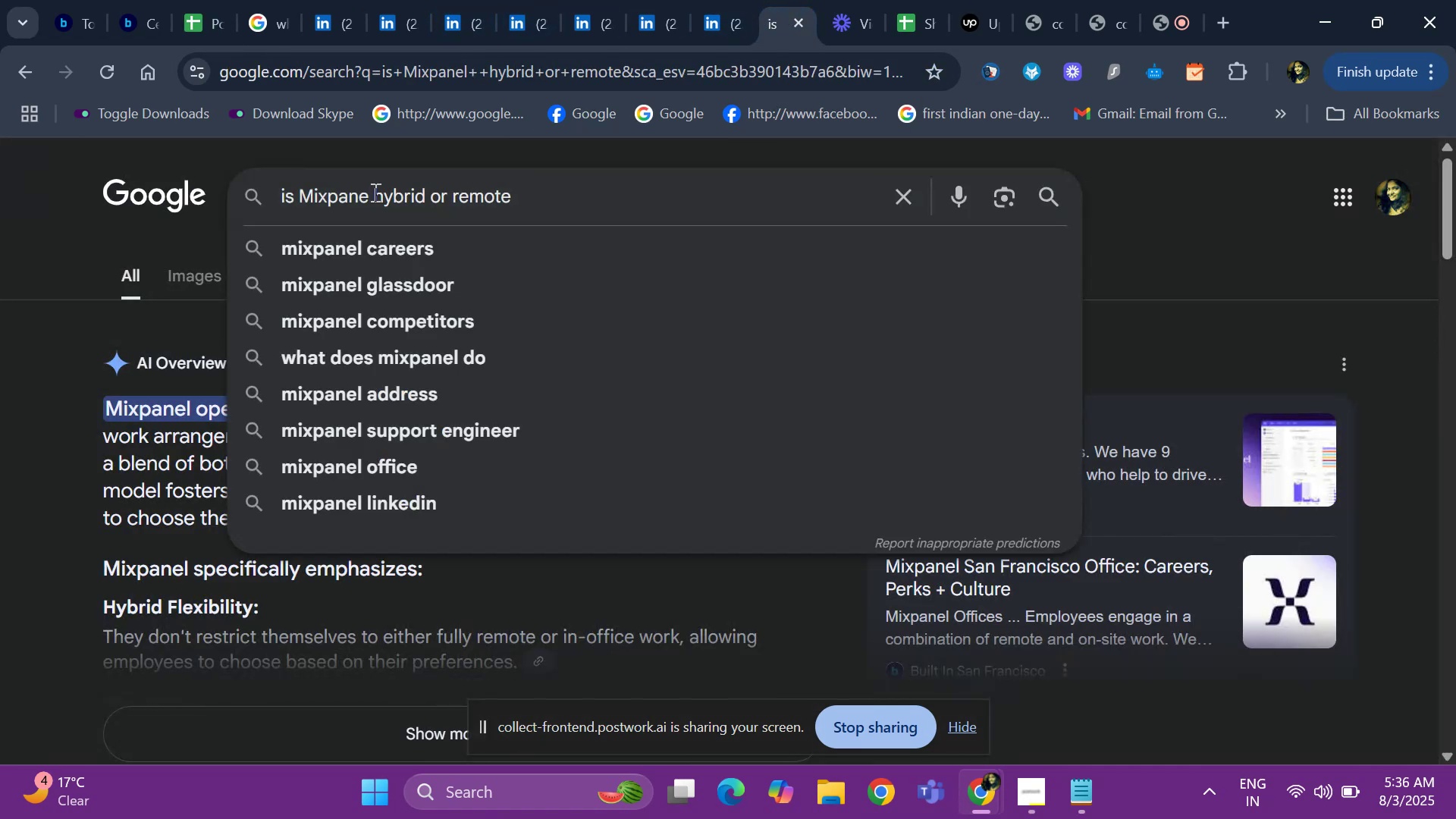 
key(Backspace)
 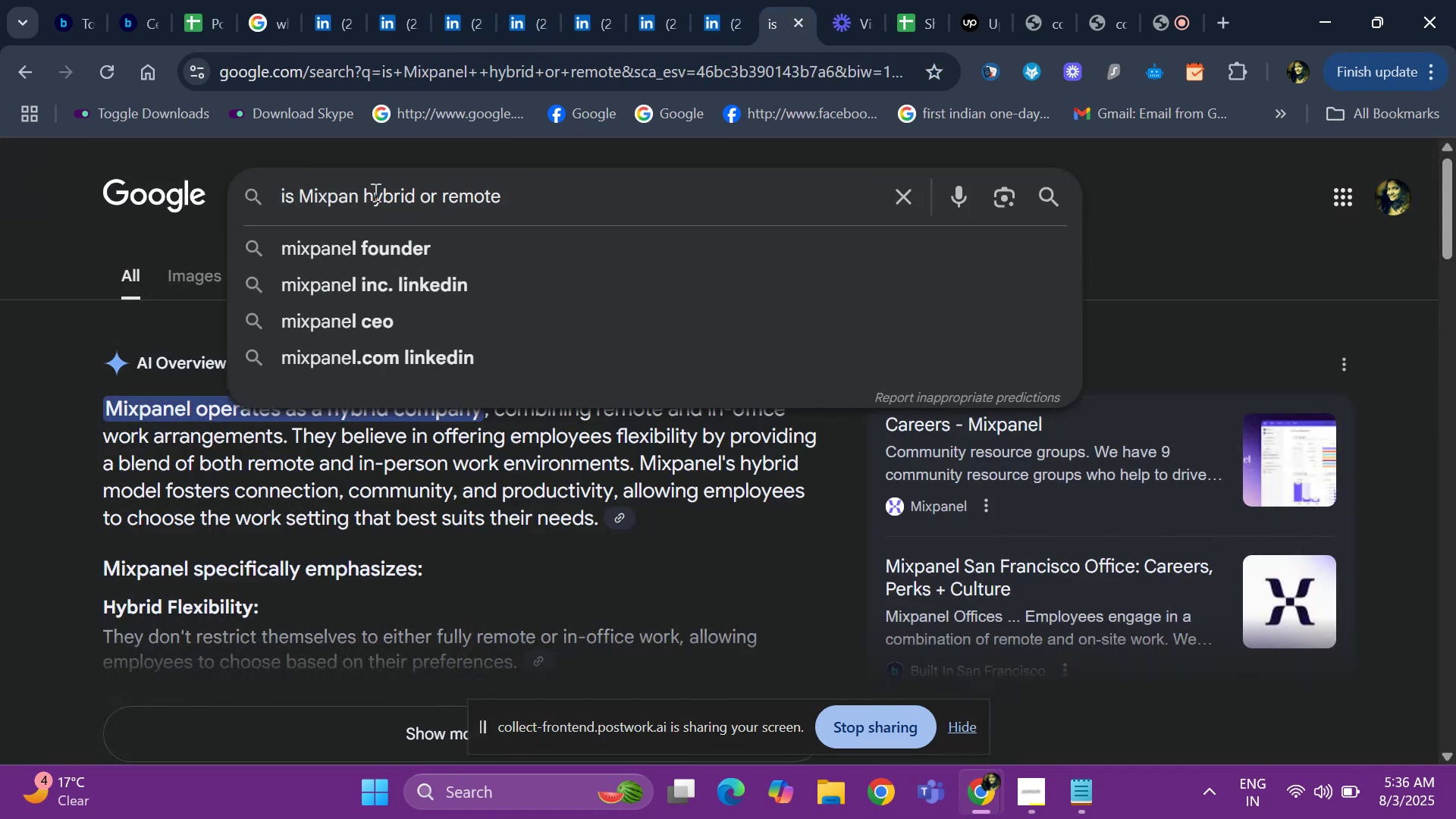 
key(Backspace)
 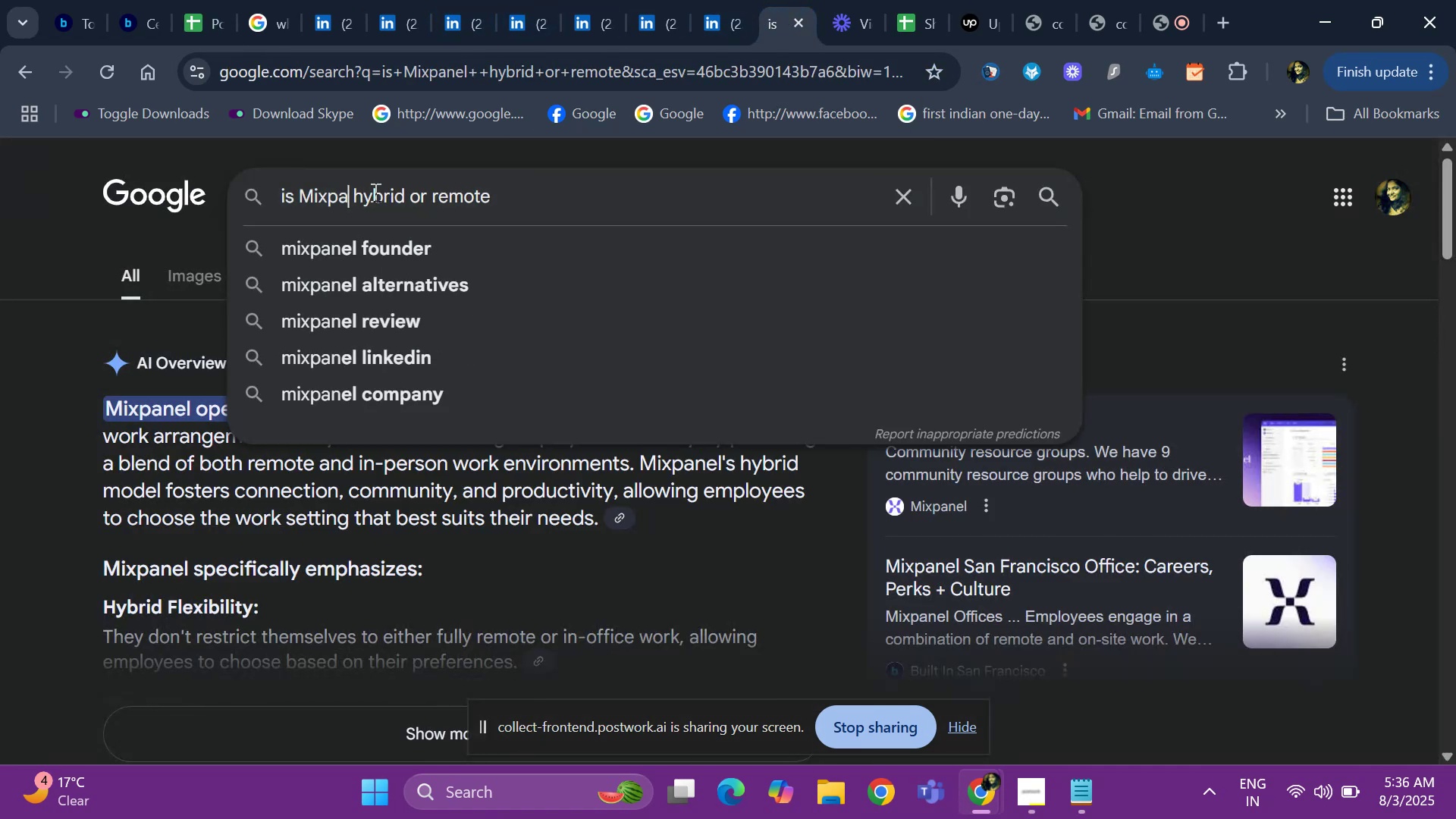 
key(Backspace)
 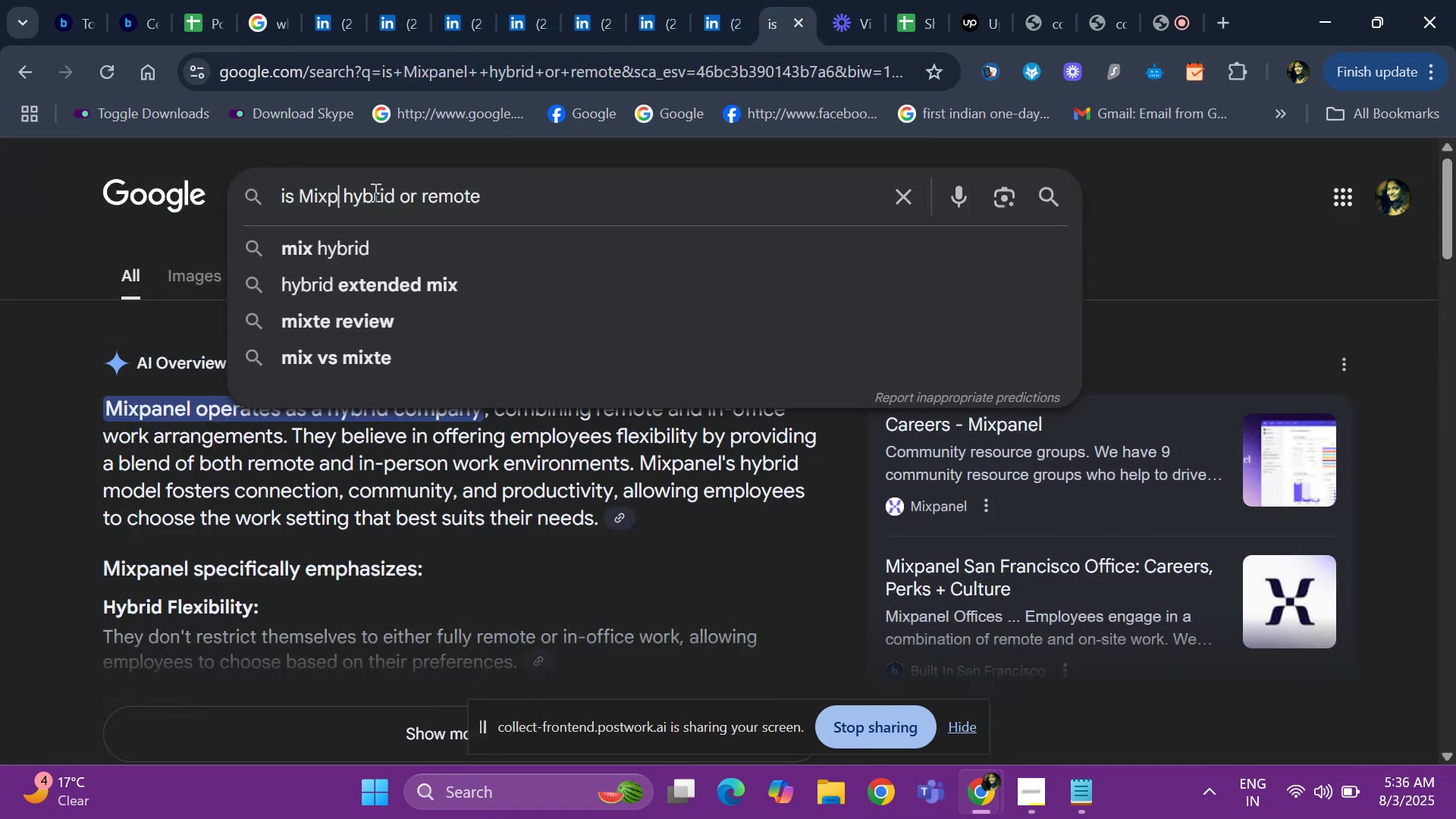 
key(Backspace)
 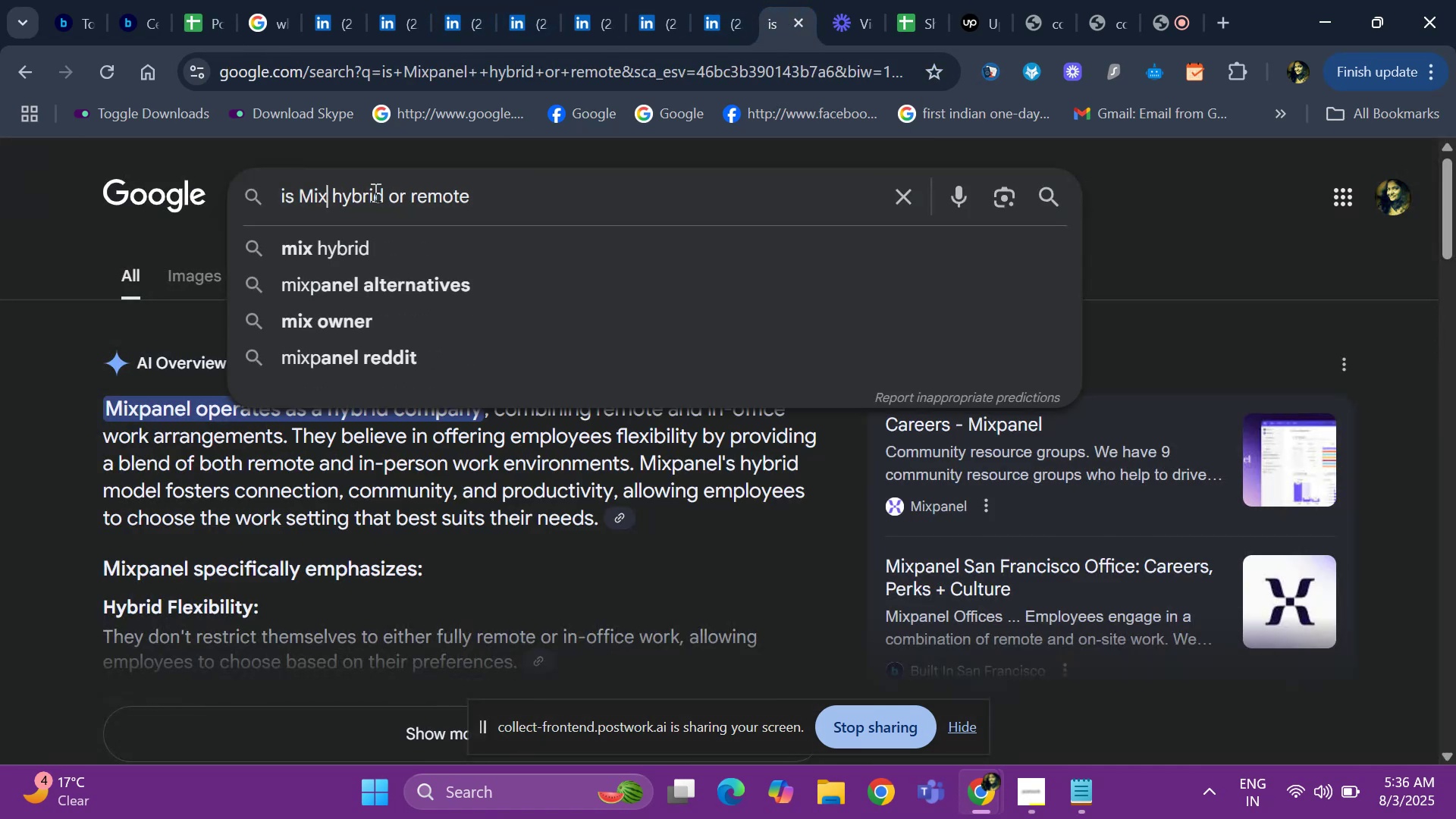 
key(Backspace)
 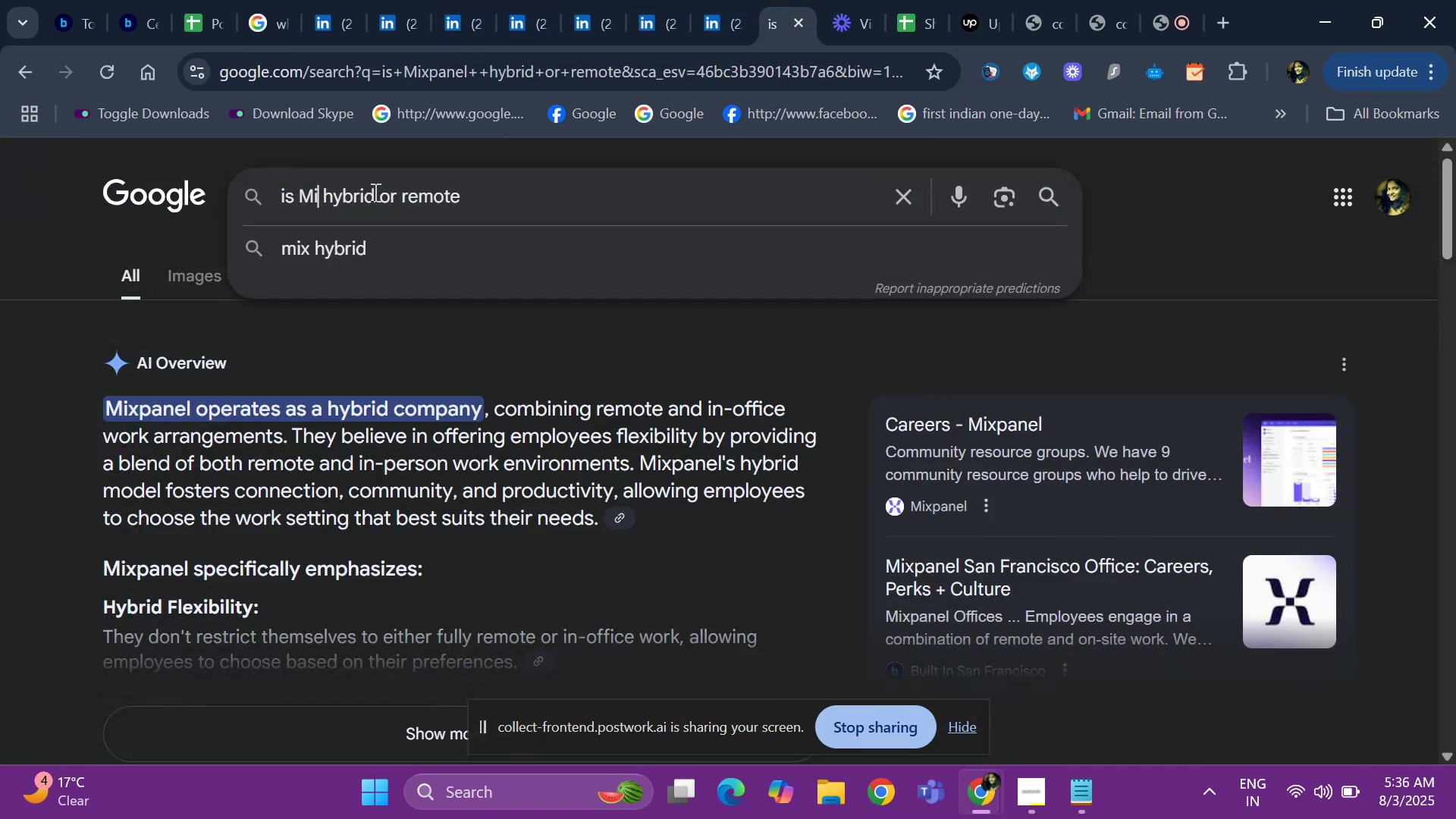 
key(Backspace)
 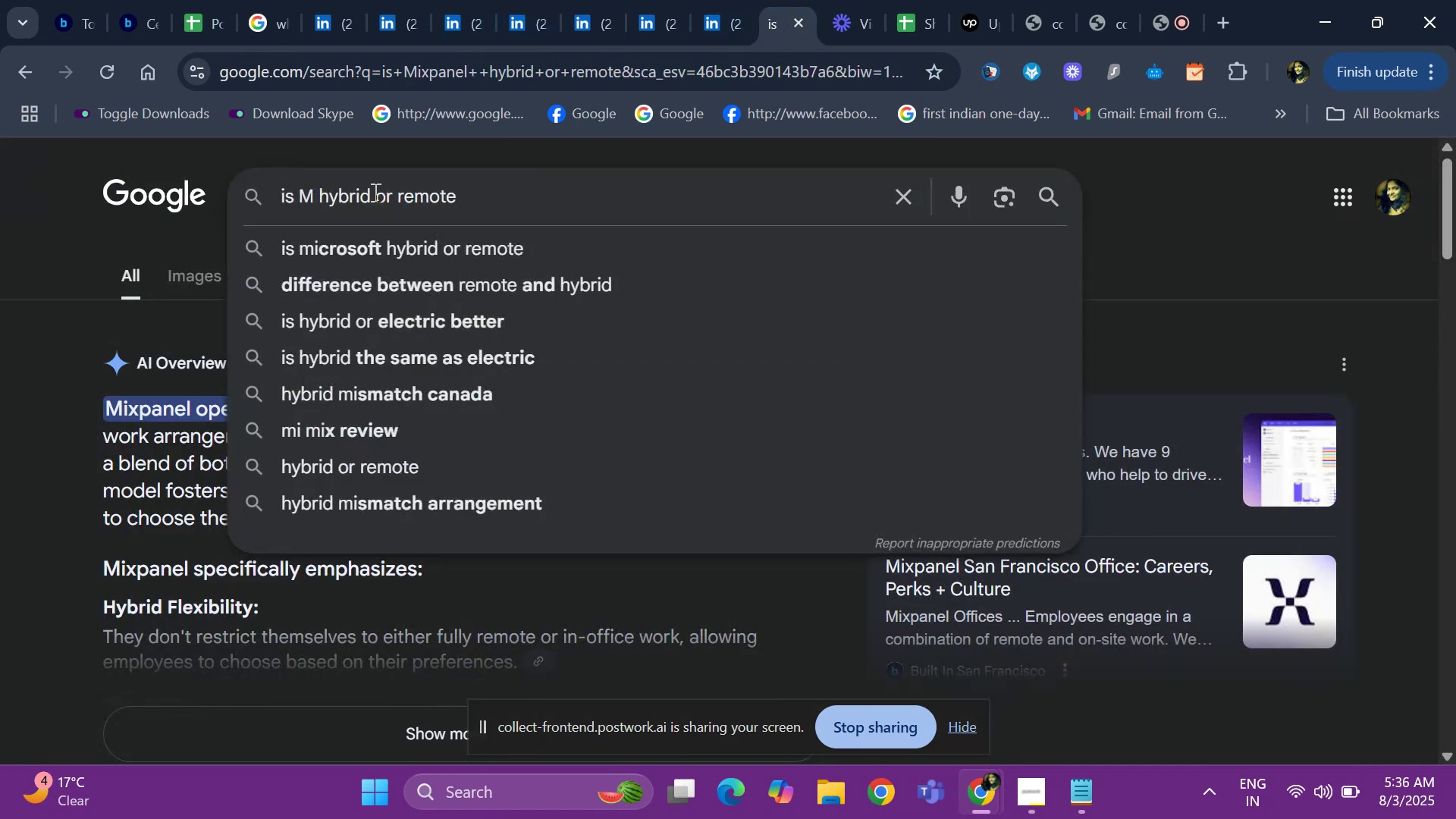 
key(Backspace)
 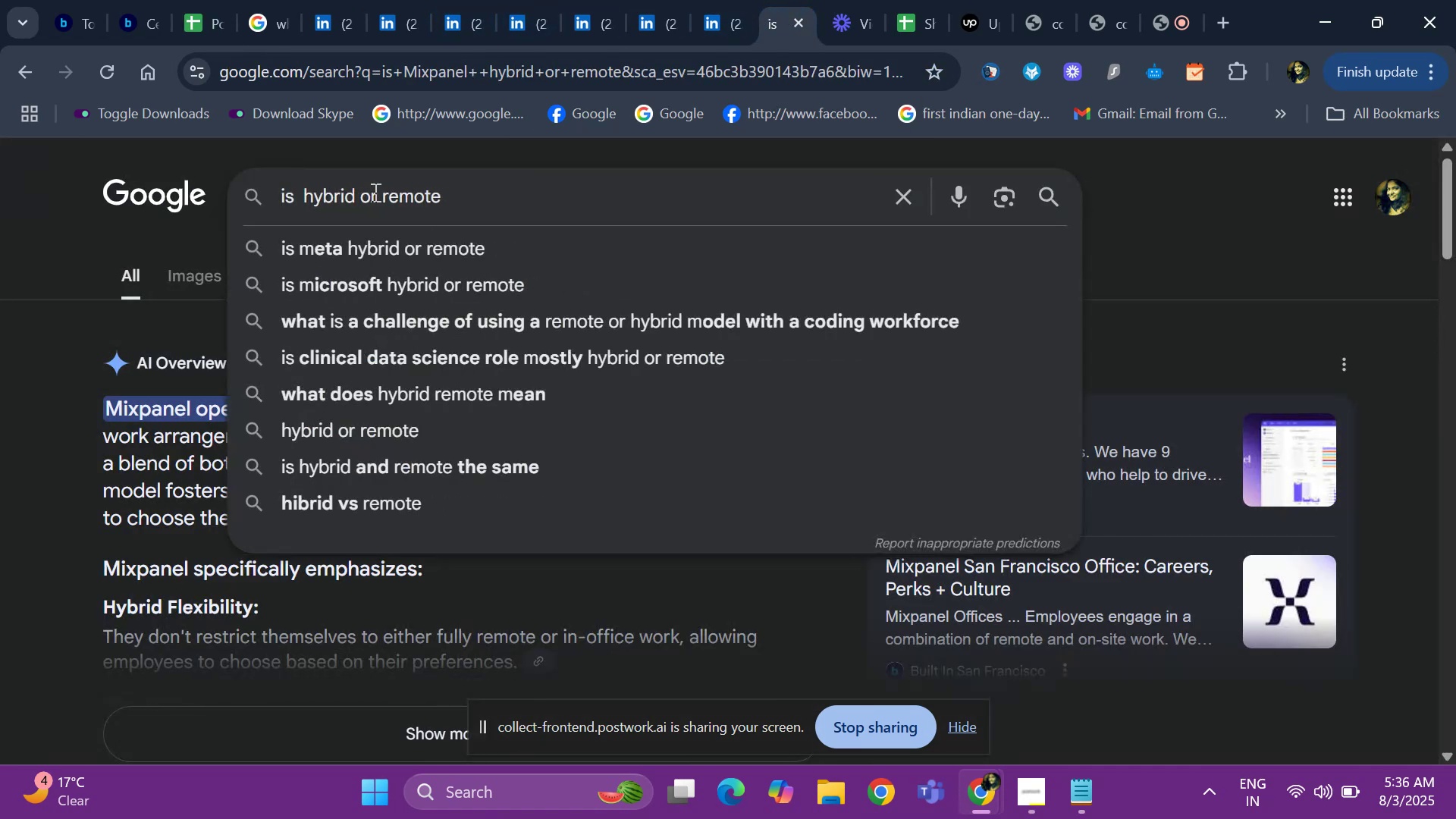 
key(Backspace)
 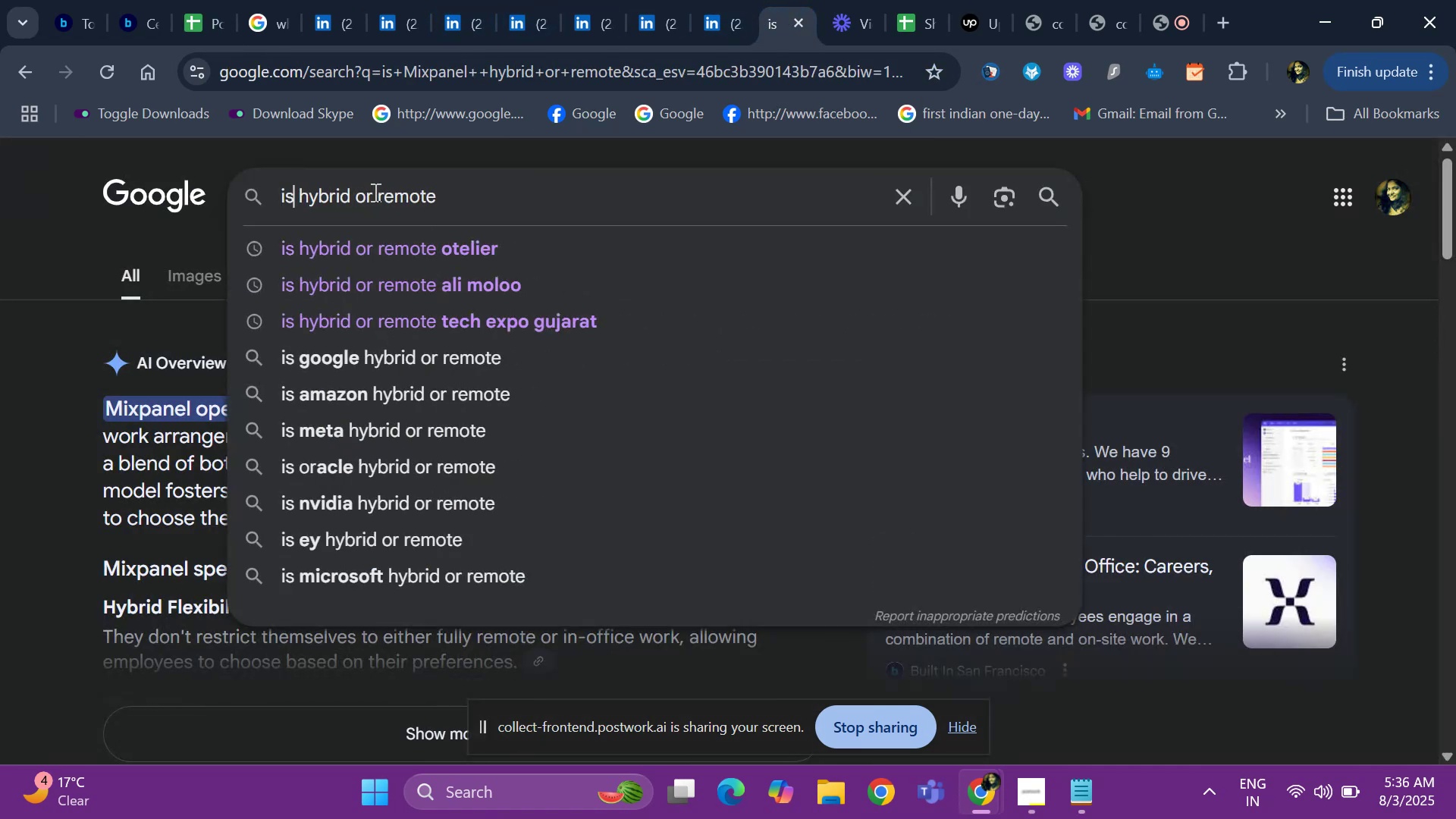 
key(Space)
 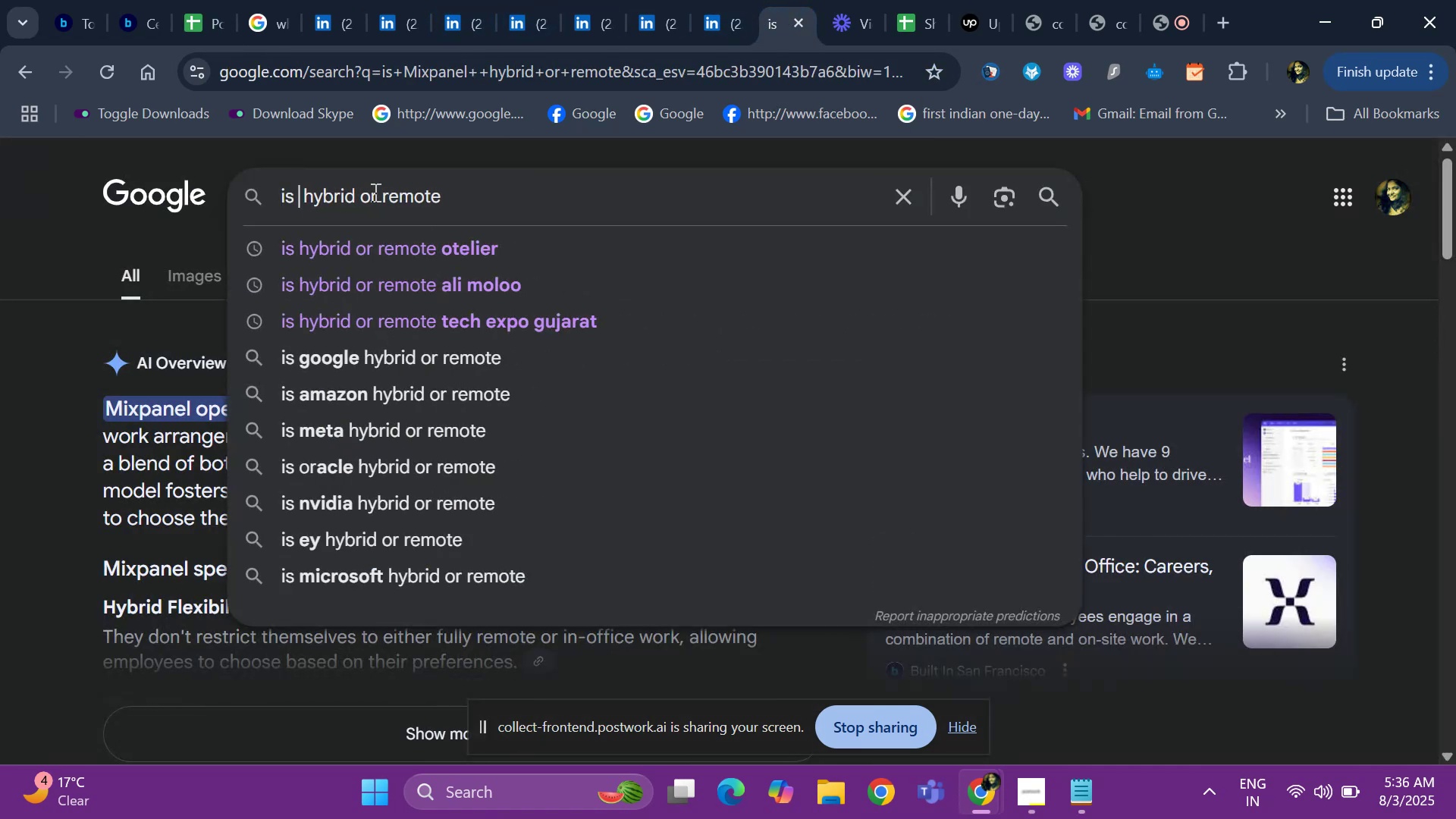 
key(Control+ControlLeft)
 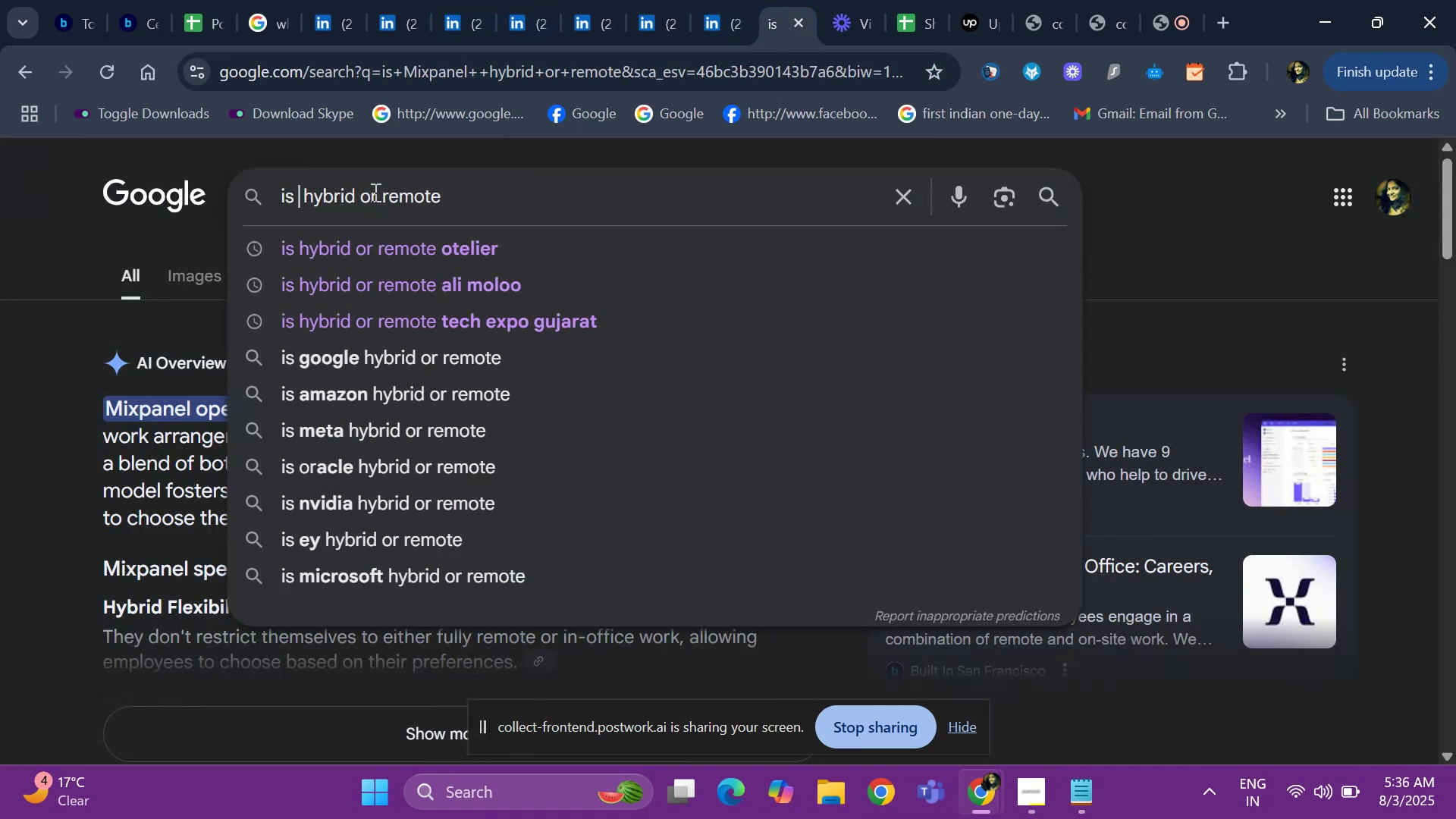 
key(Control+V)
 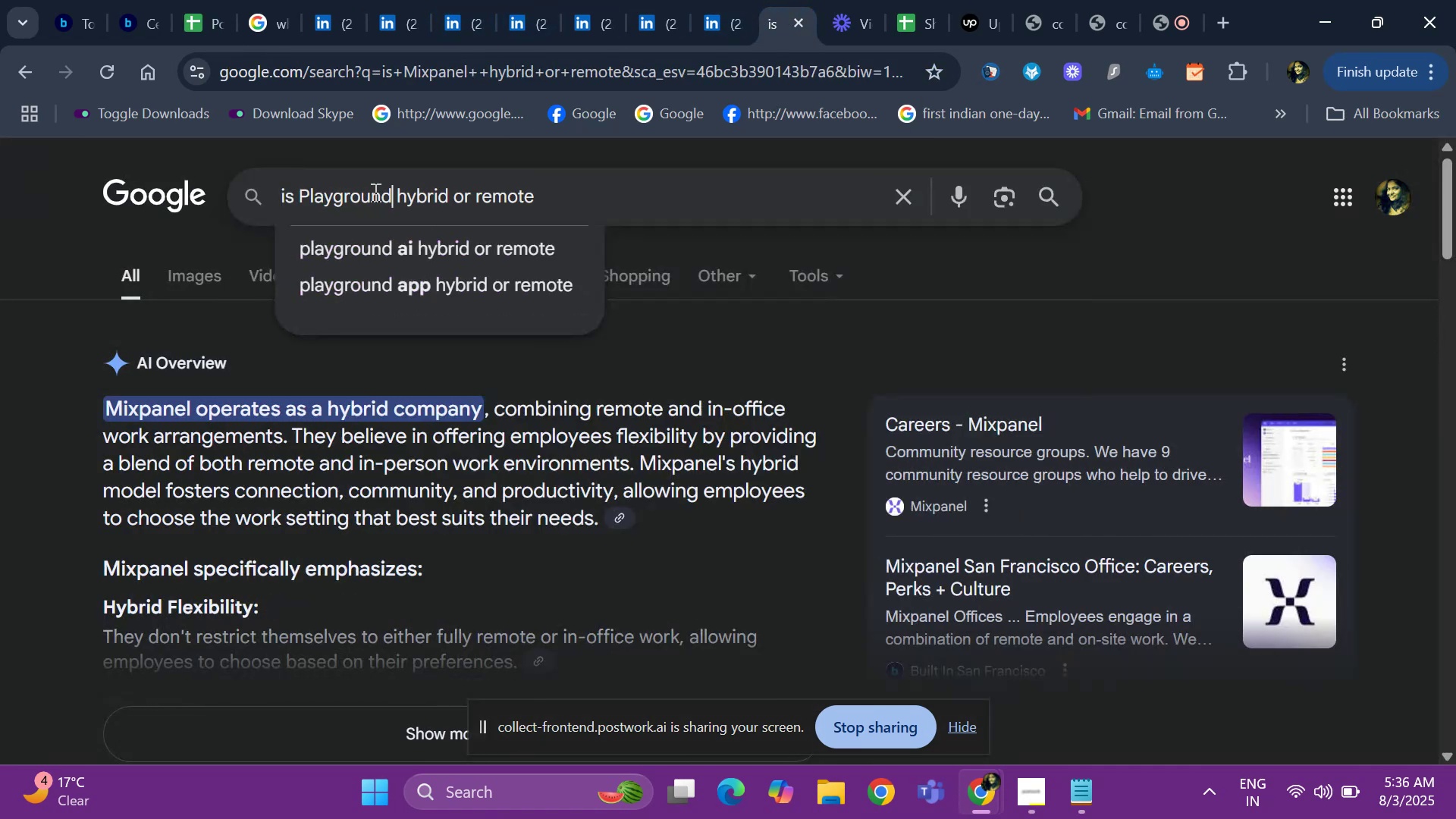 
key(Space)
 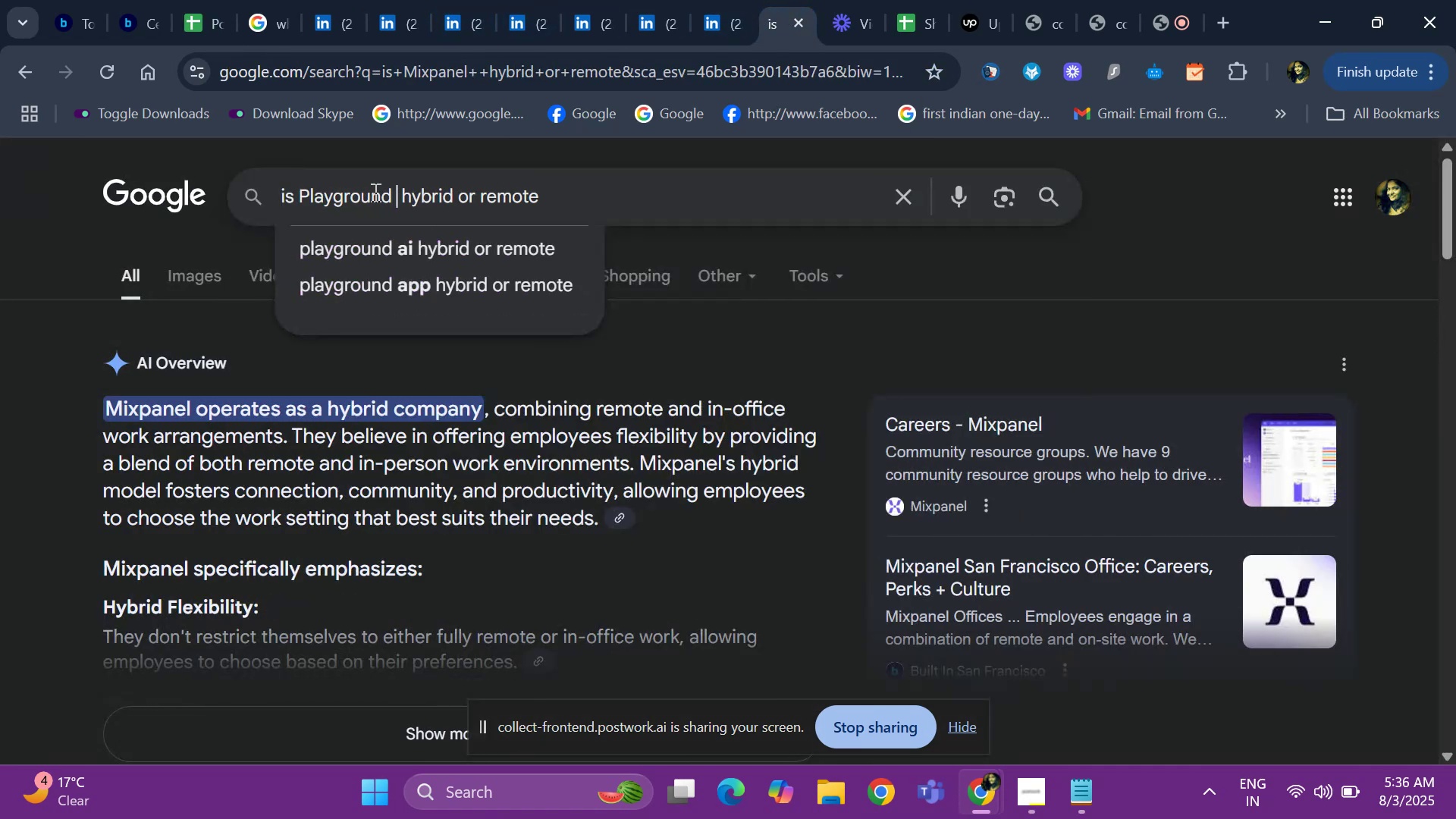 
key(Enter)
 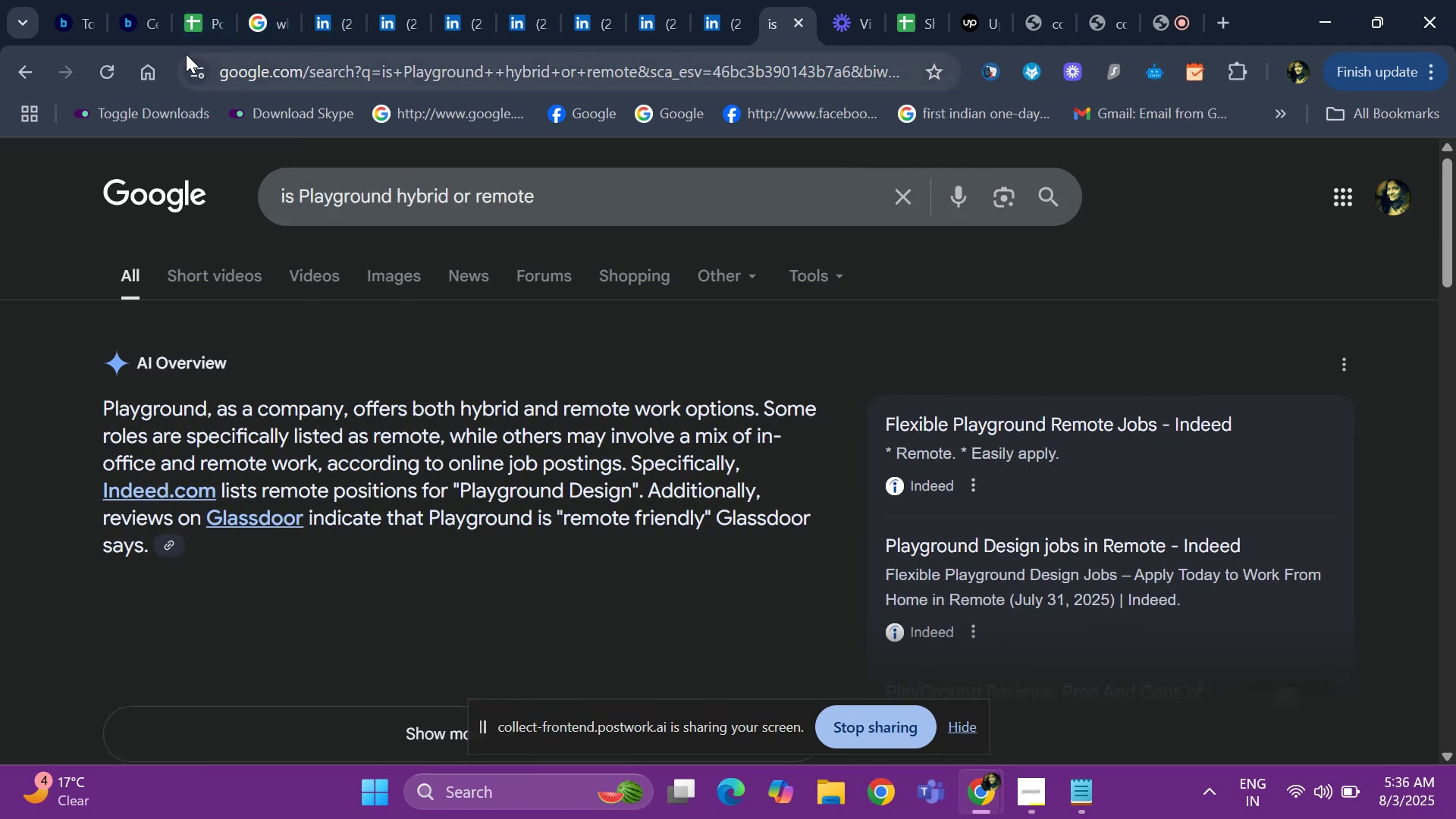 
wait(11.19)
 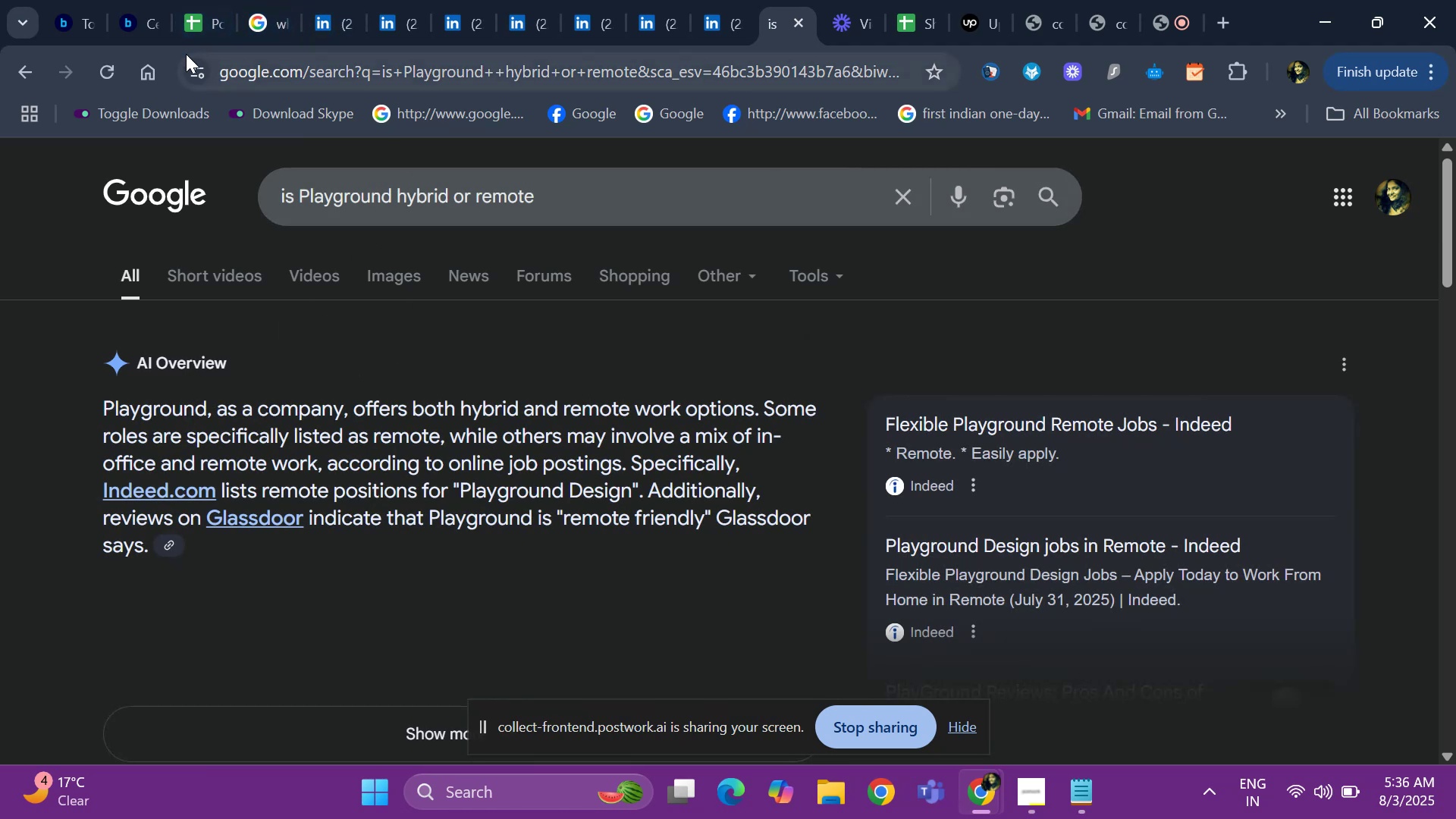 
left_click([197, 21])
 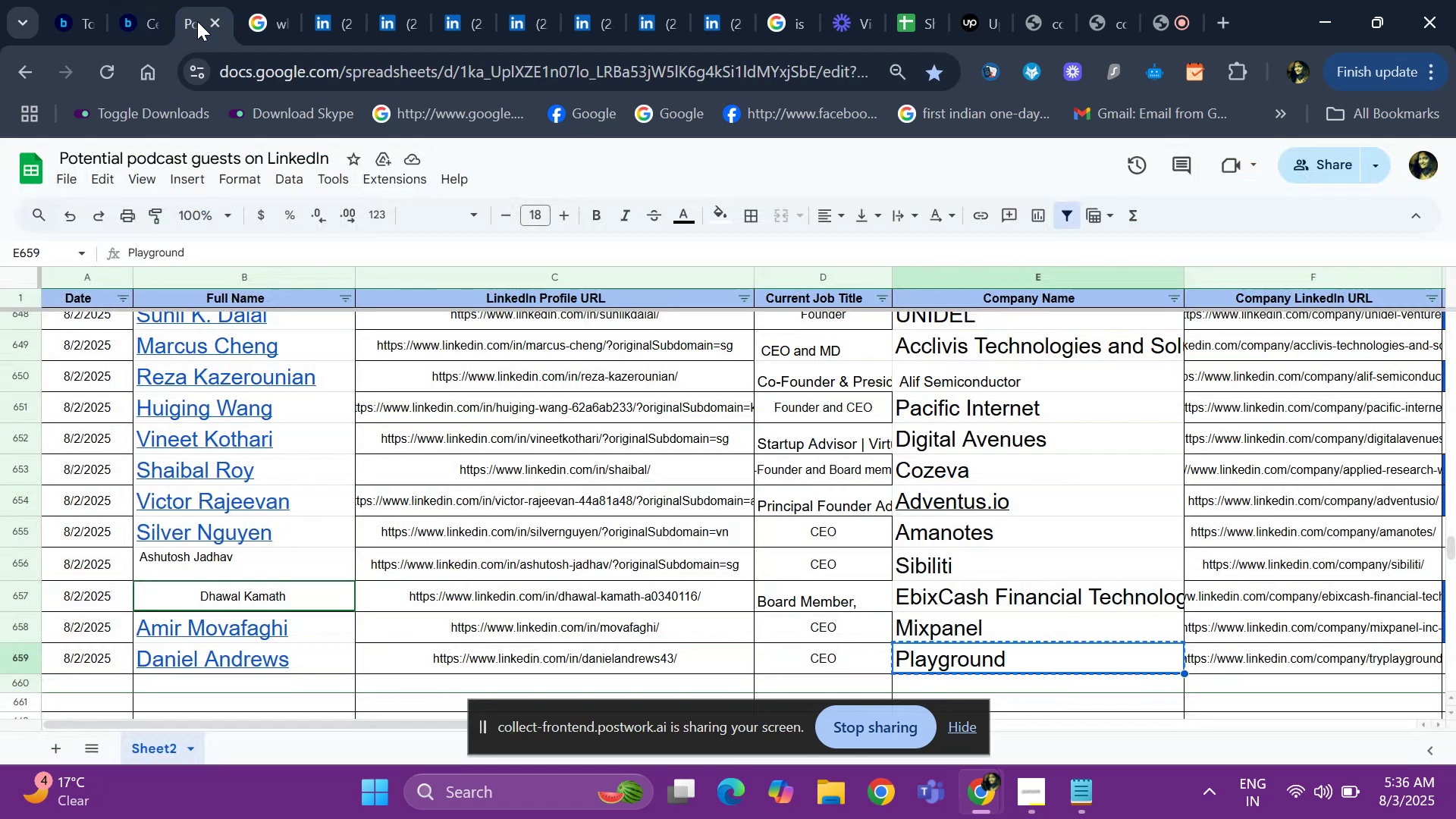 
key(ArrowRight)
 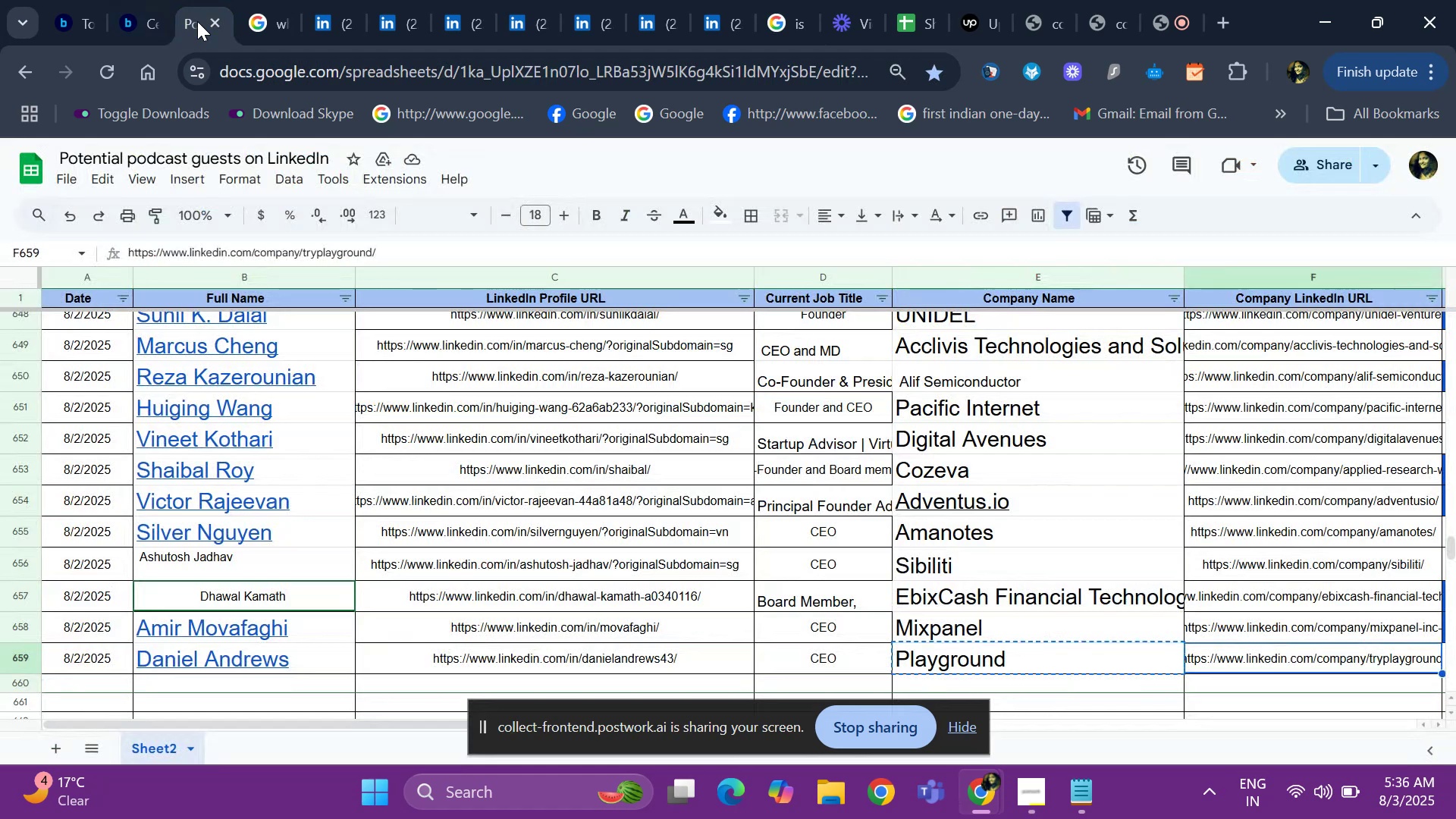 
key(ArrowRight)
 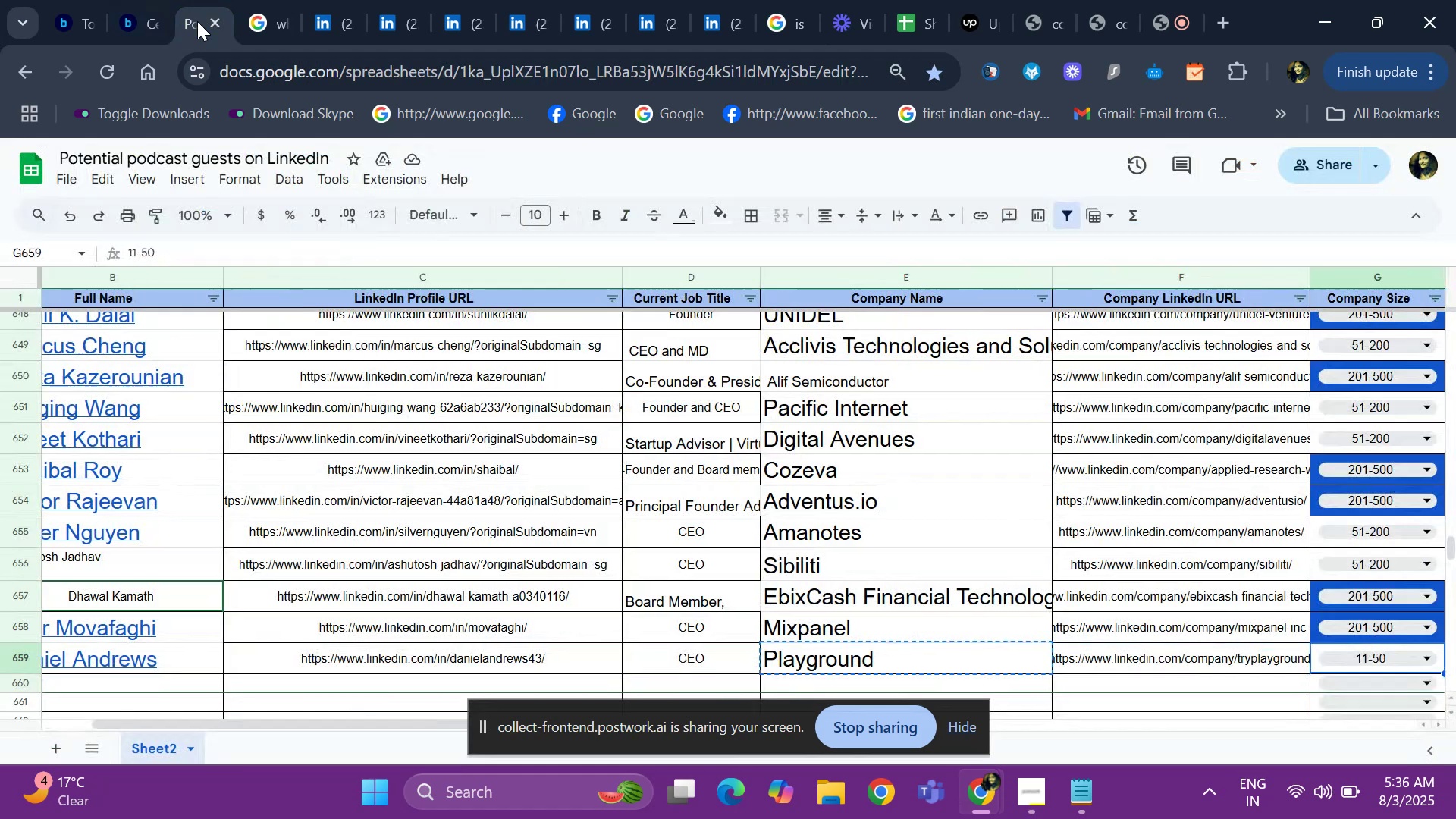 
key(ArrowRight)
 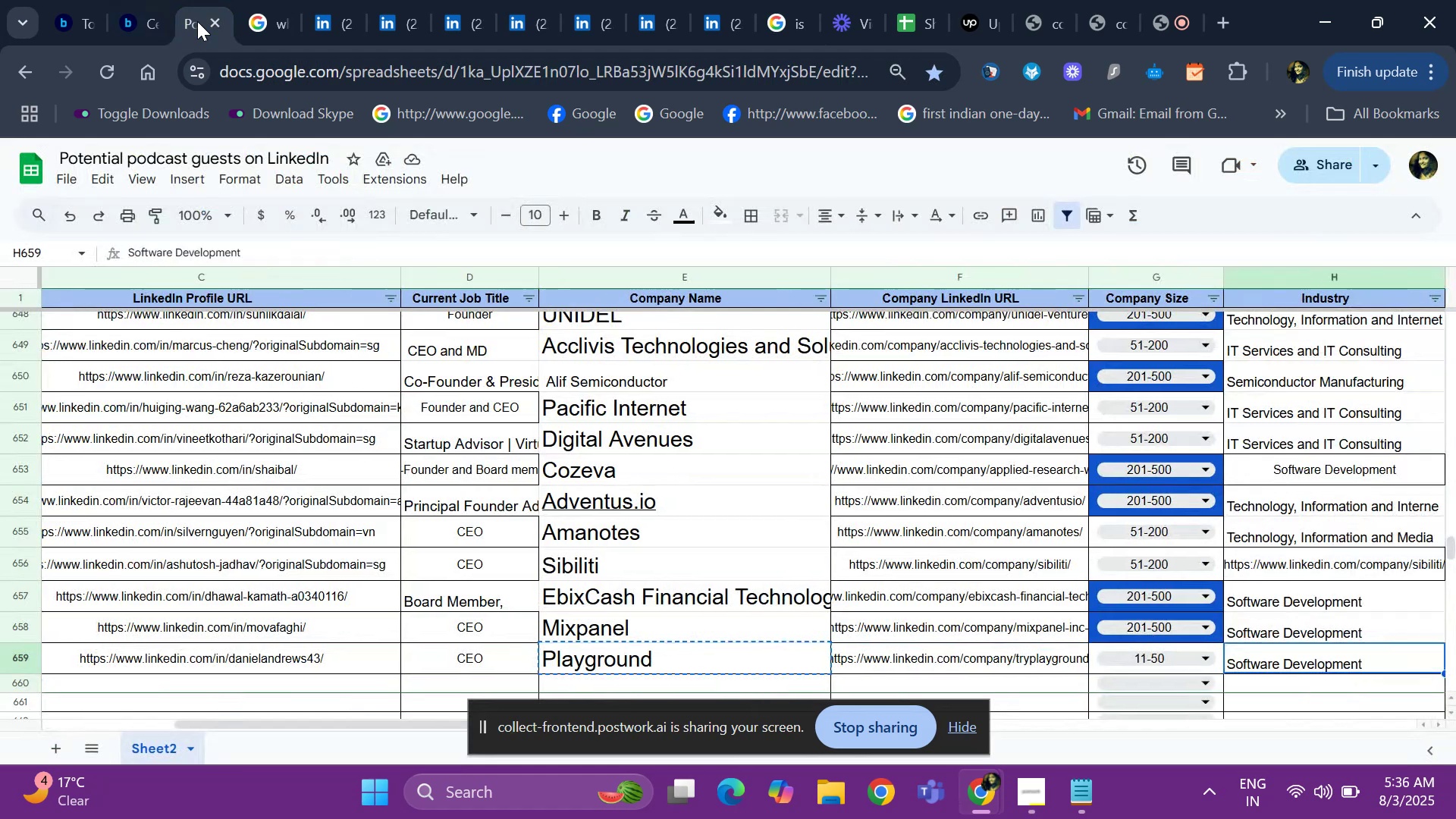 
key(ArrowRight)
 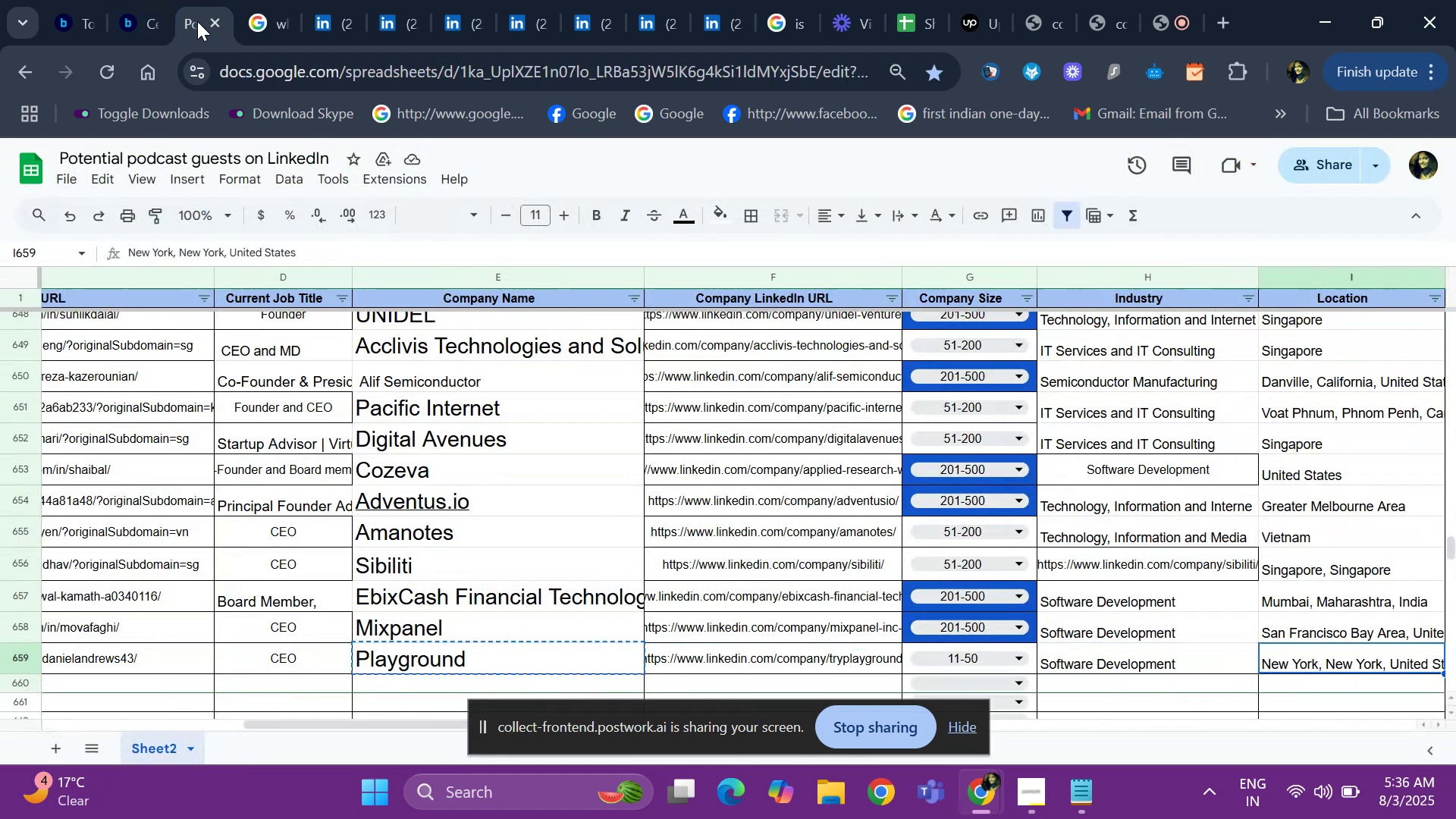 
key(ArrowRight)
 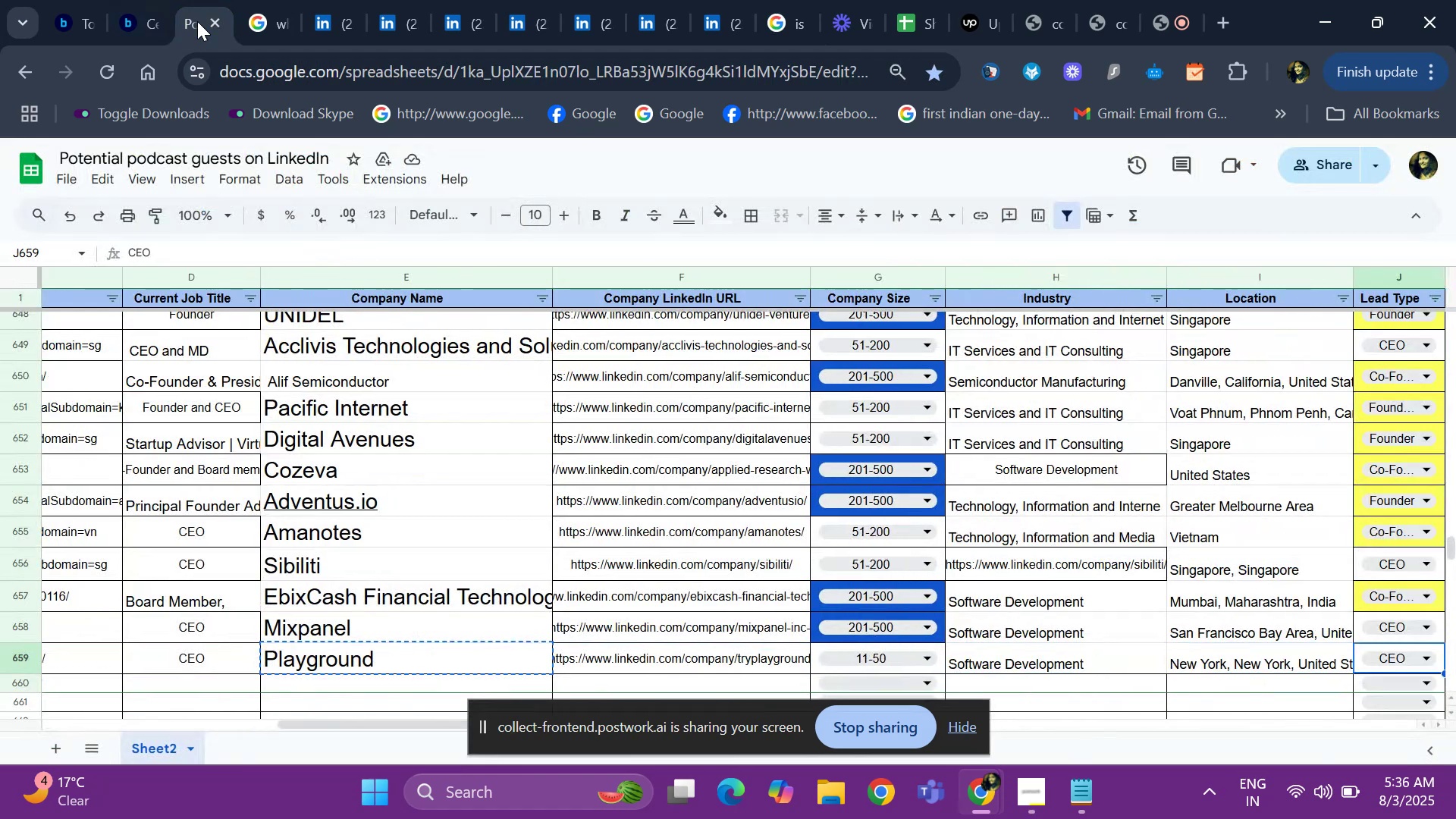 
key(ArrowRight)
 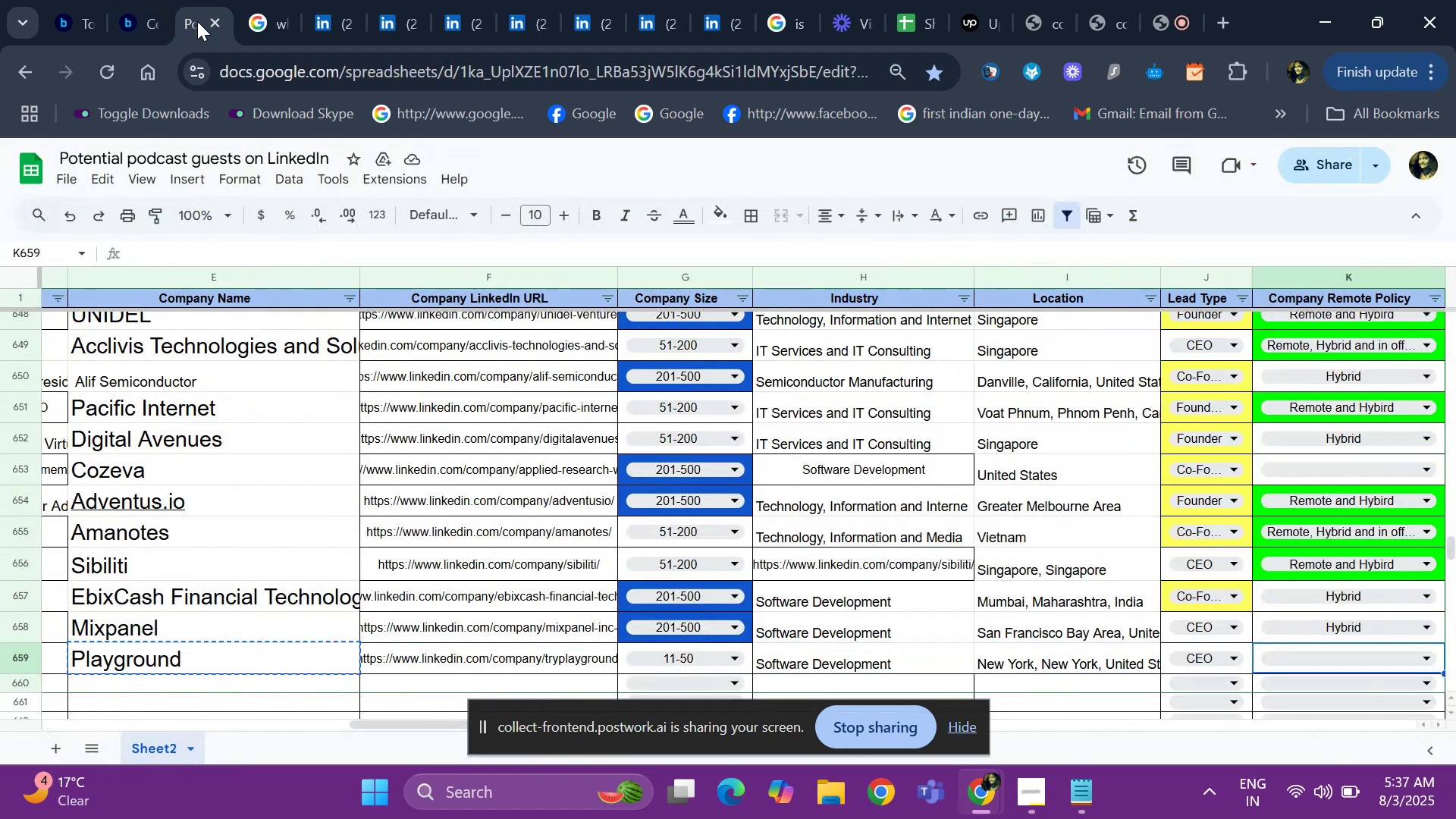 
key(Enter)
 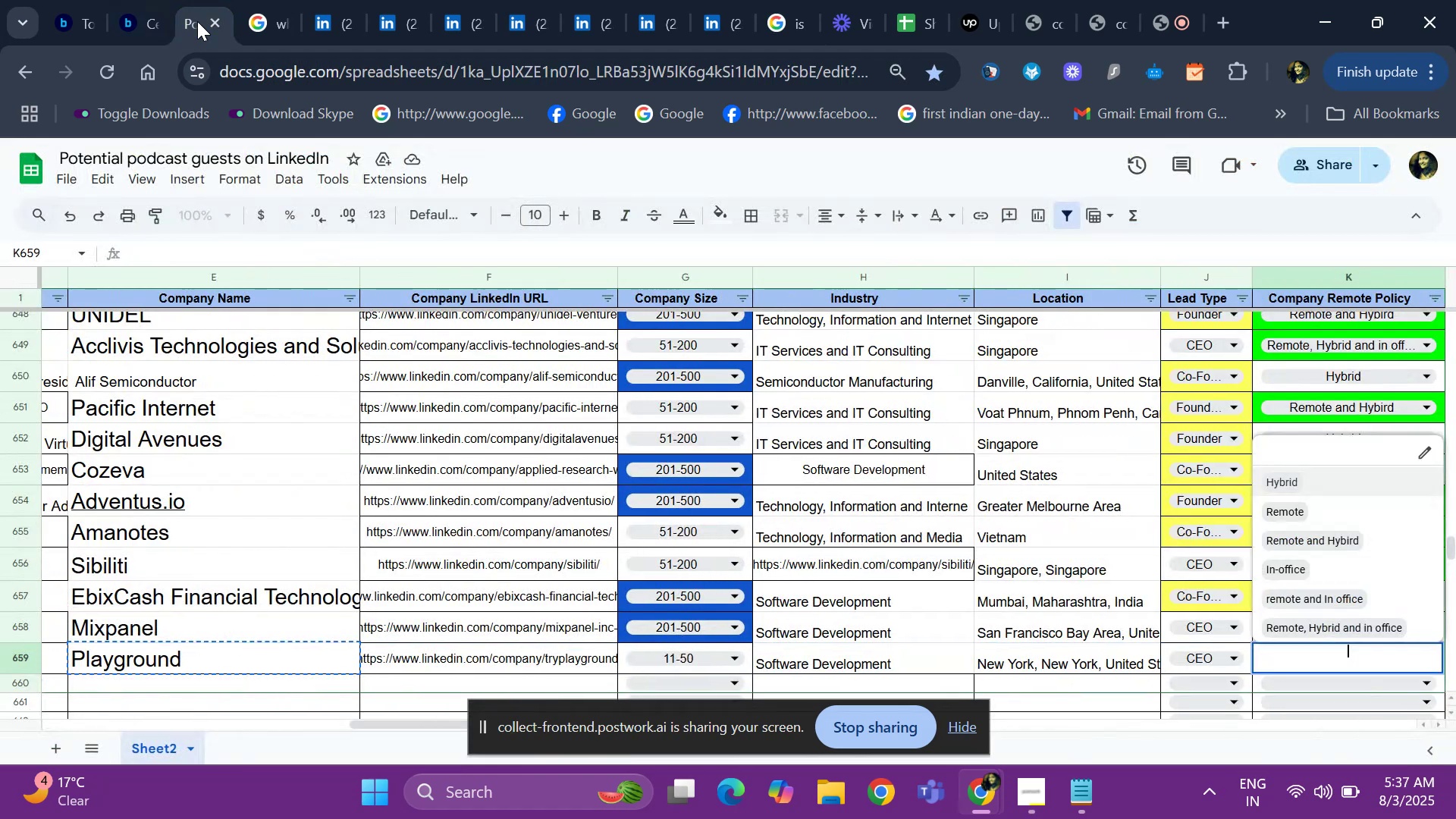 
key(ArrowDown)
 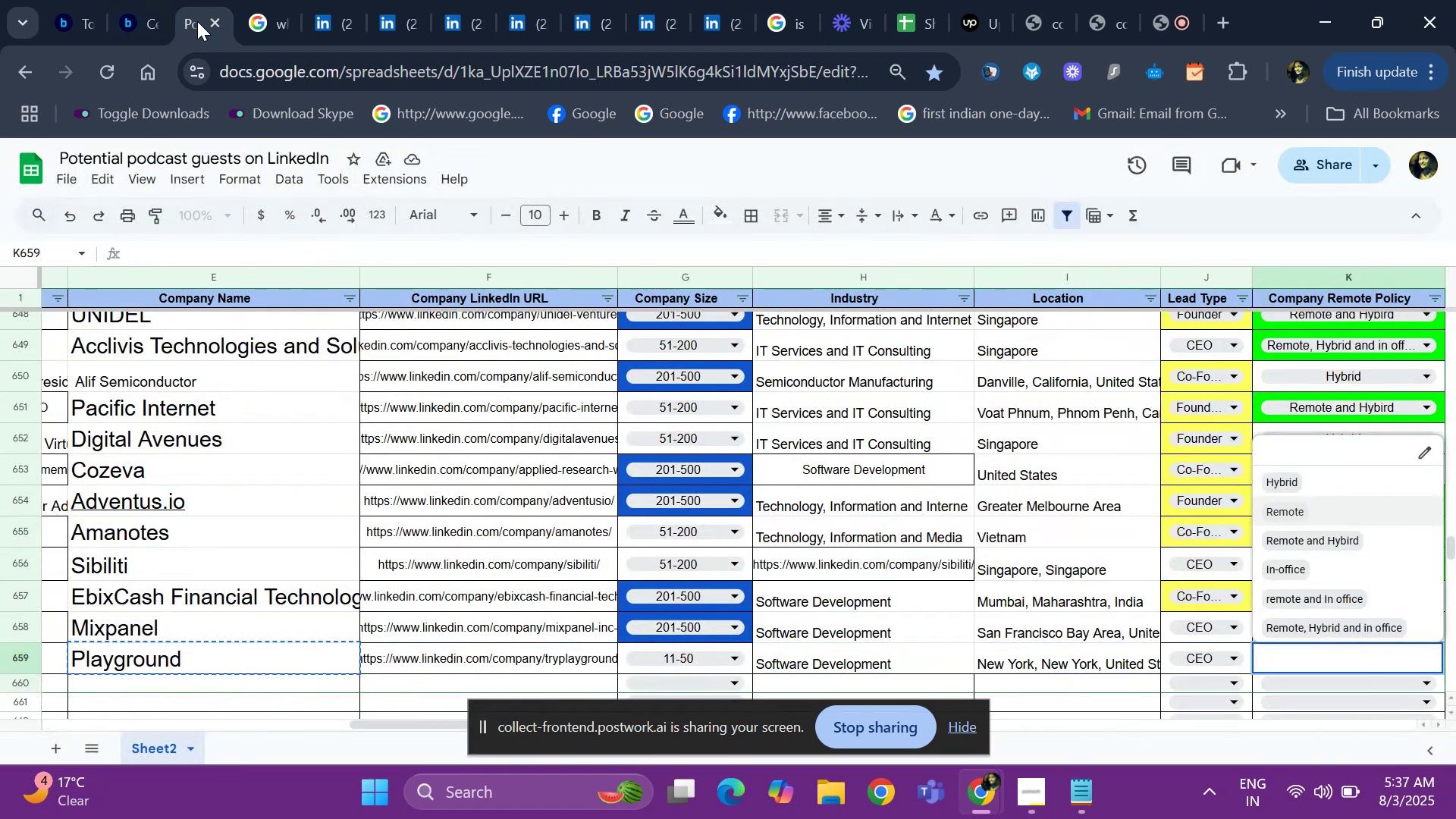 
key(ArrowDown)
 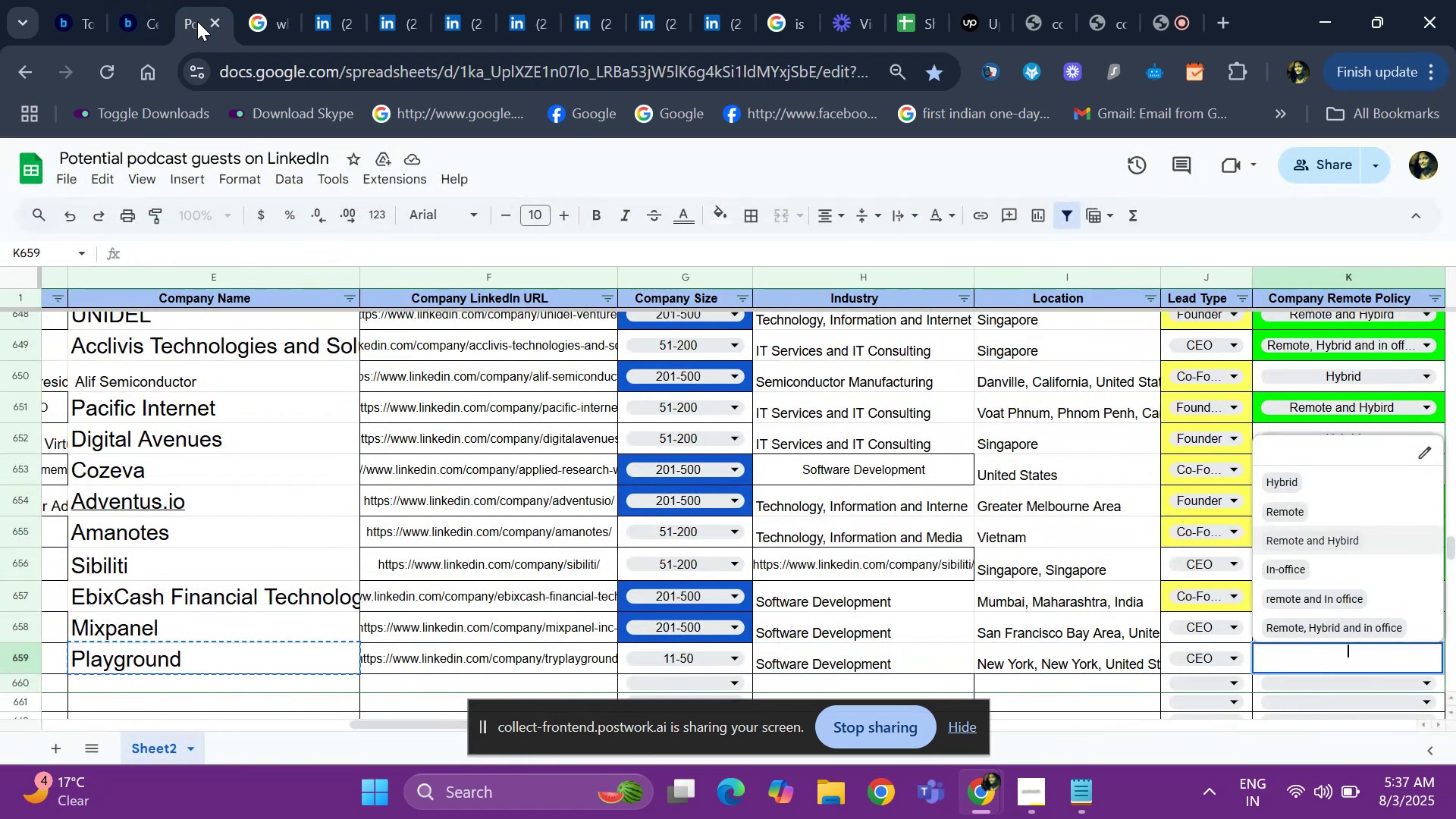 
key(ArrowUp)
 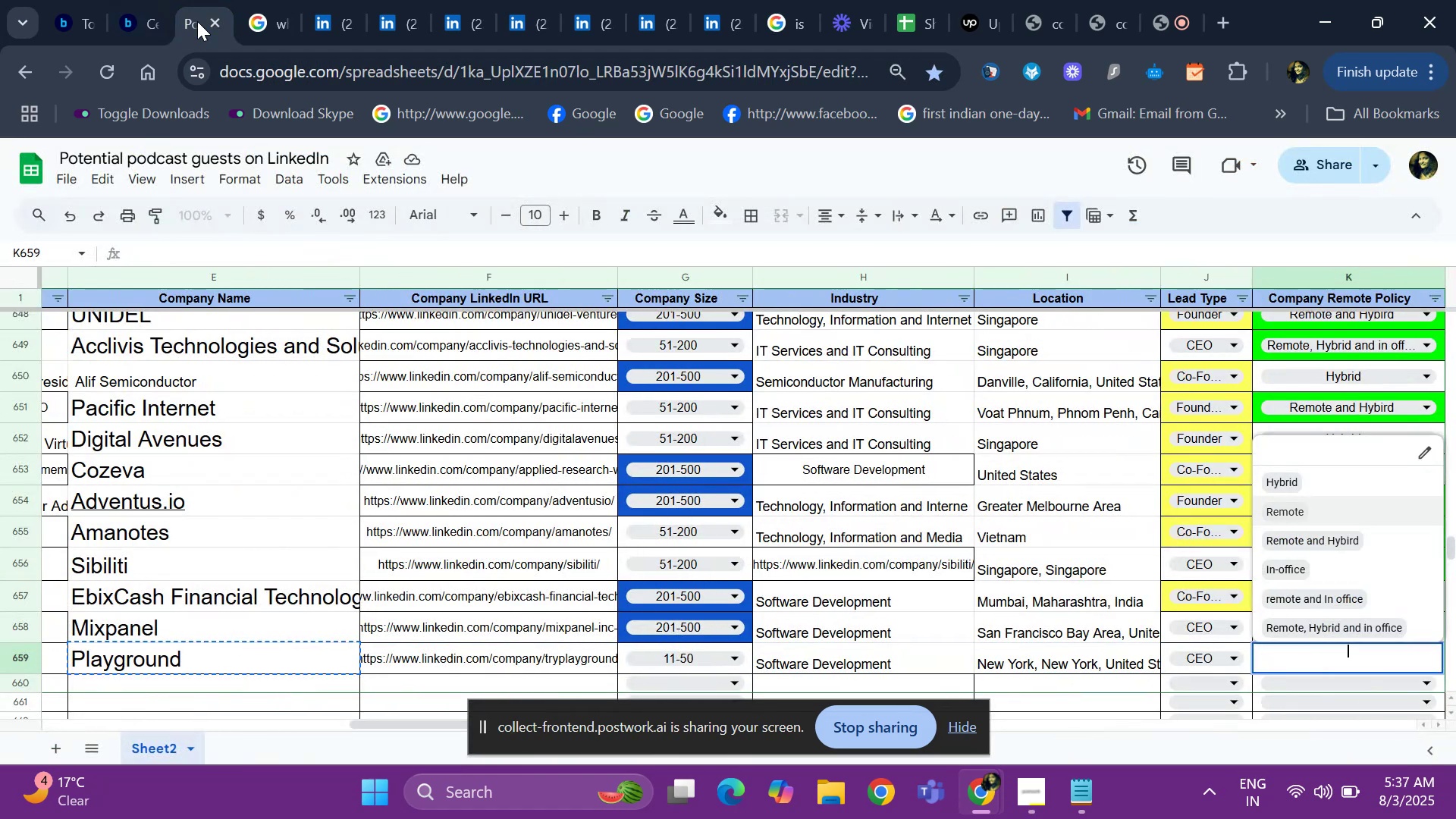 
key(ArrowUp)
 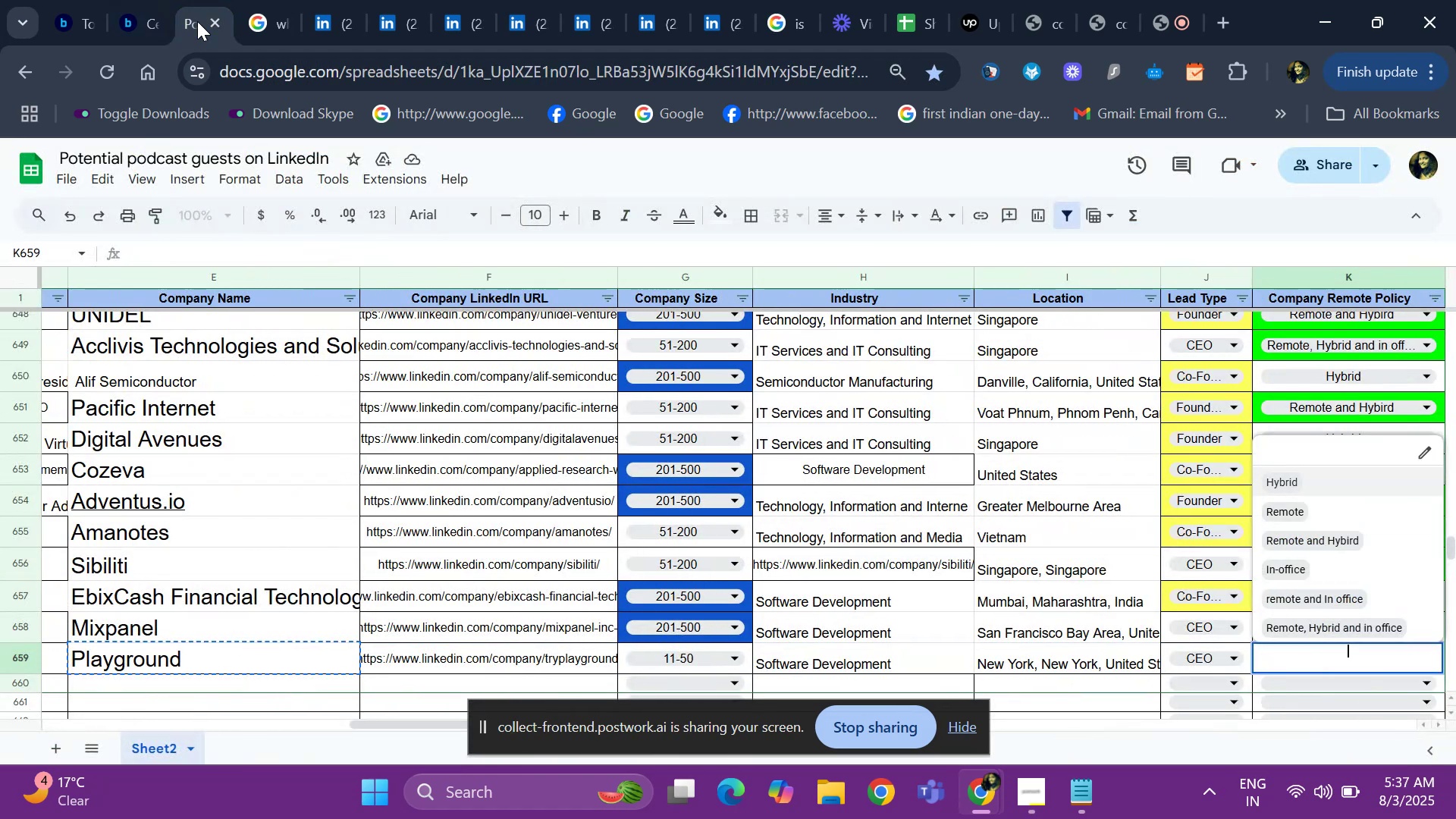 
key(Enter)
 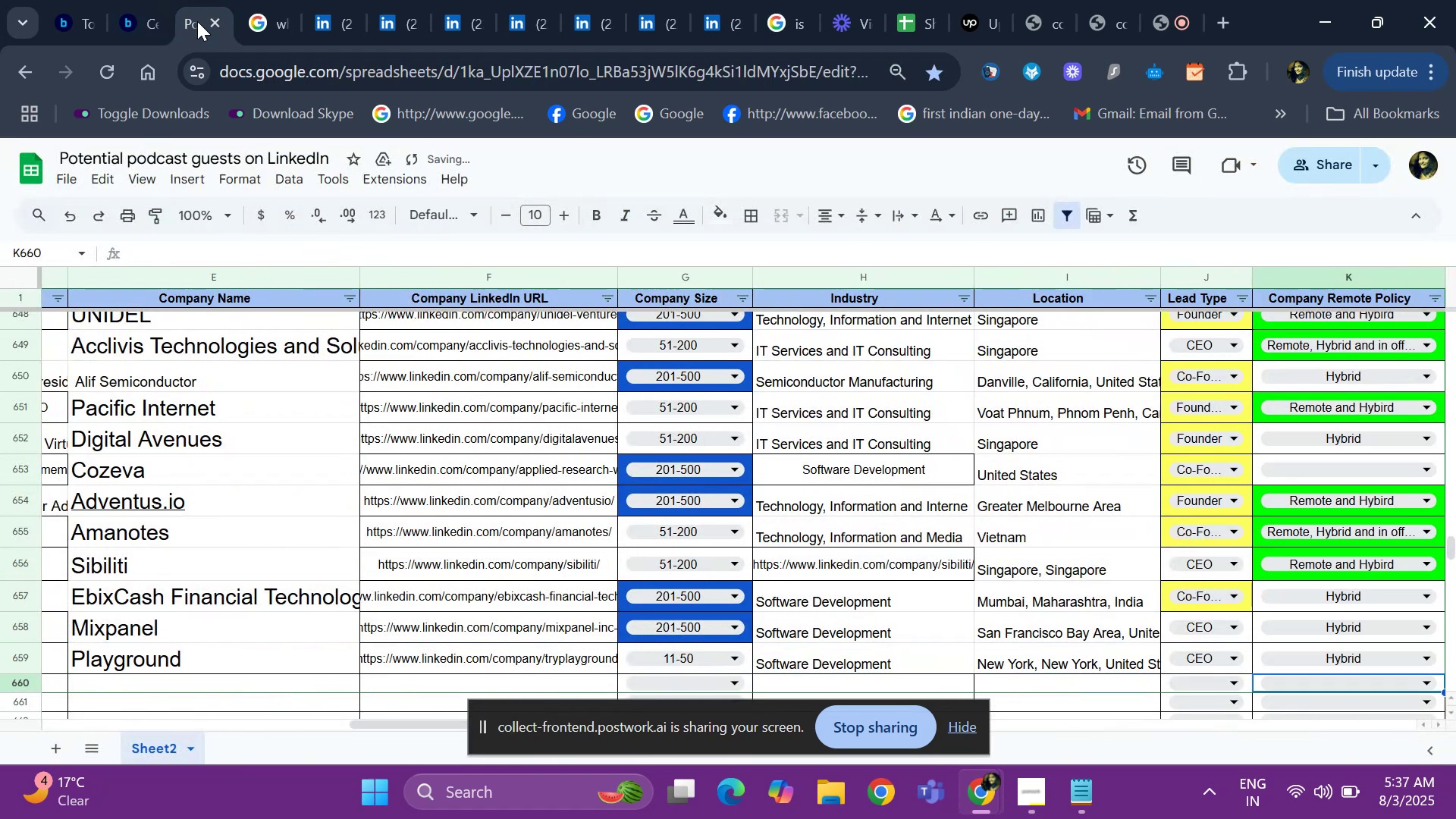 
hold_key(key=ArrowLeft, duration=1.06)
 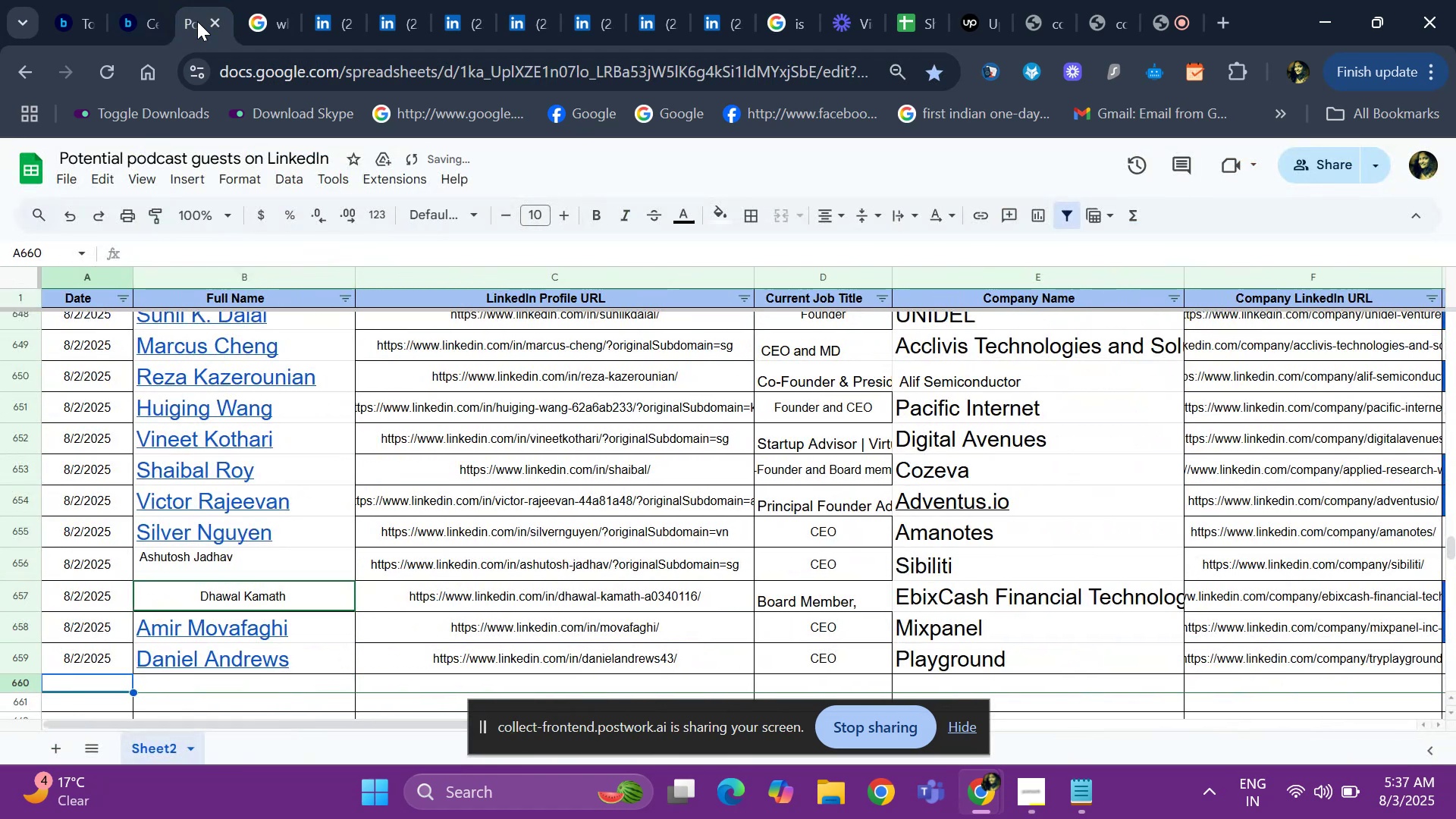 
key(ArrowRight)
 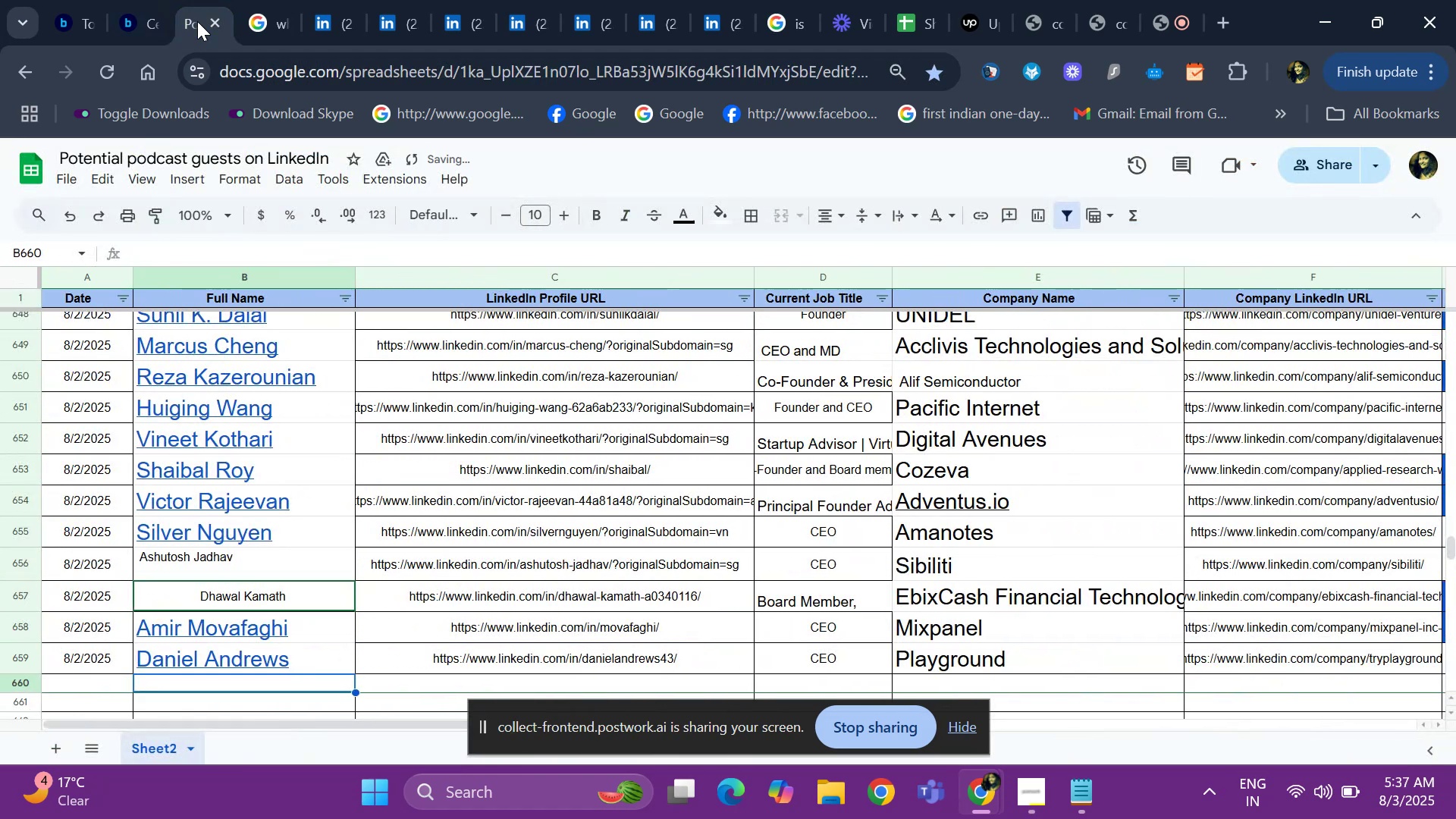 
hold_key(key=ArrowRight, duration=0.75)
 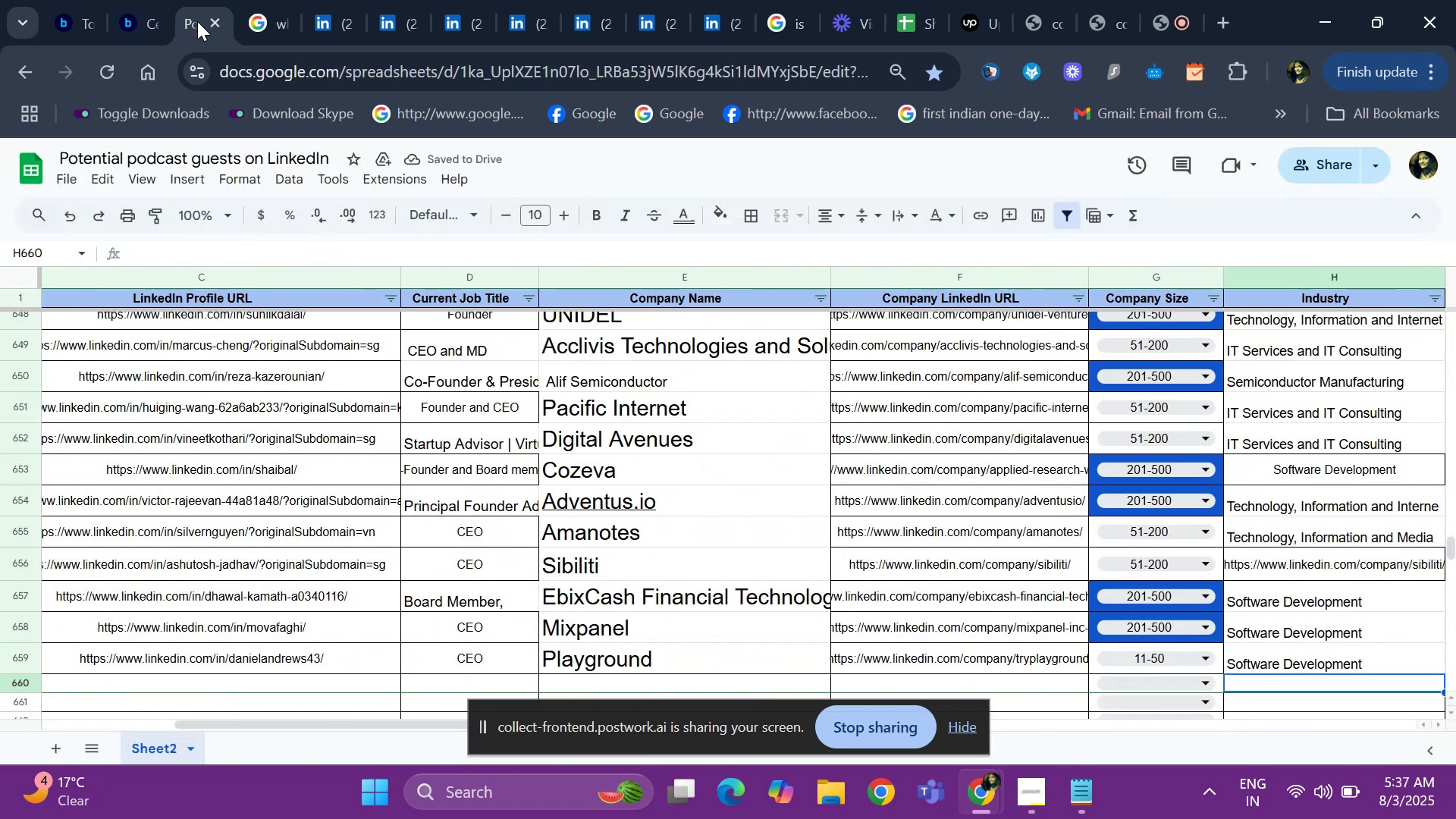 
key(ArrowUp)
 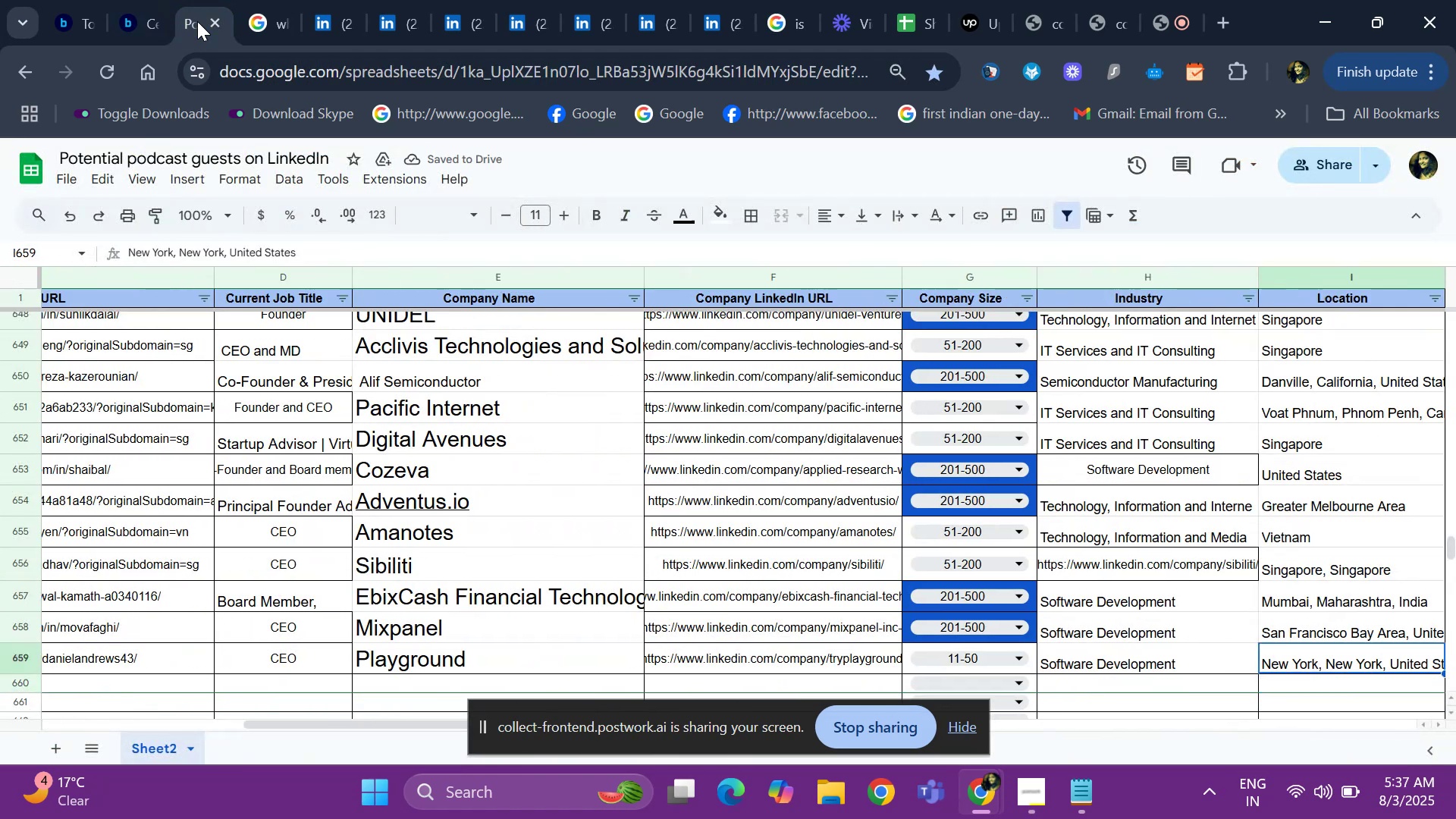 
key(ArrowRight)
 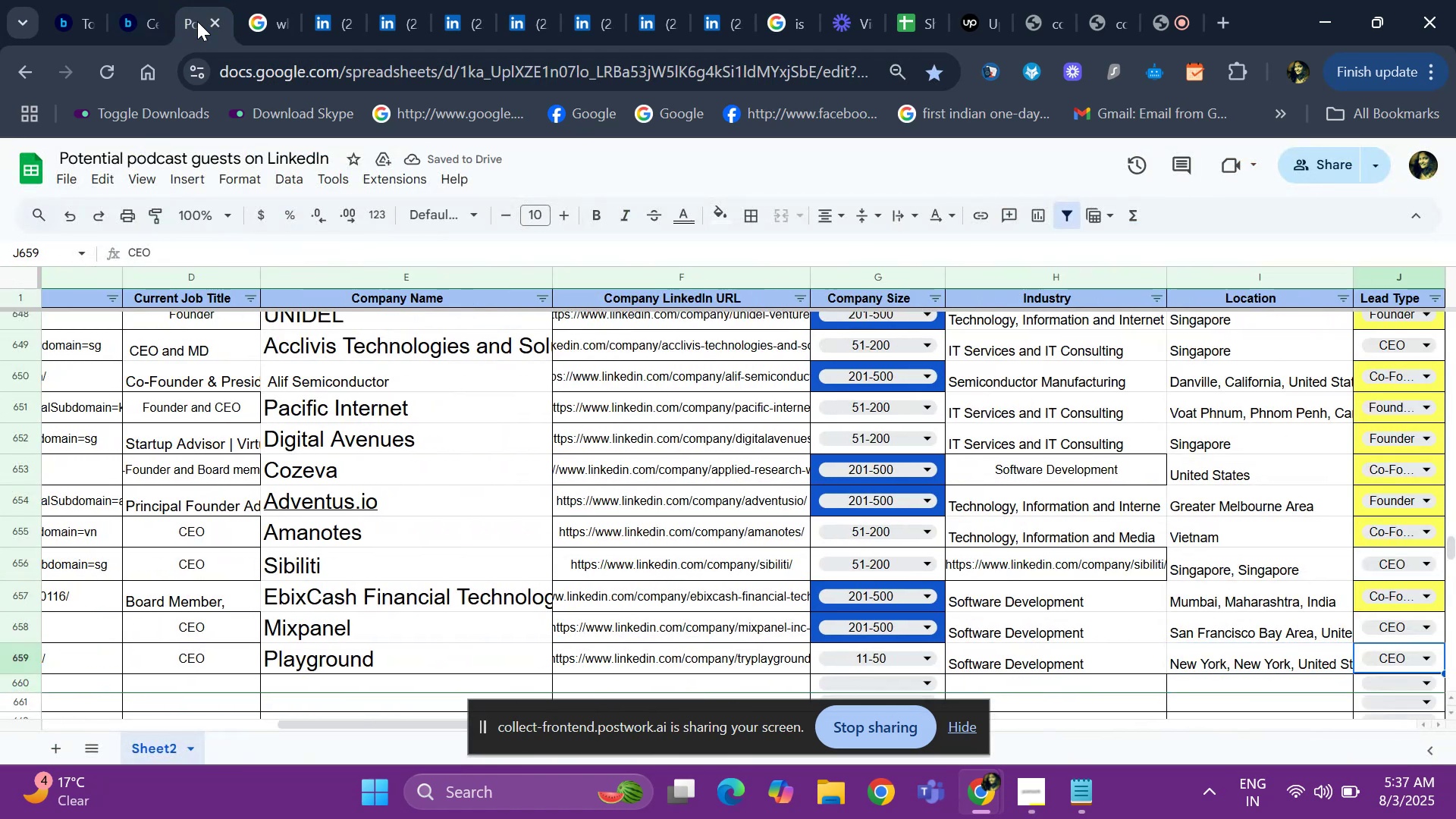 
key(ArrowRight)
 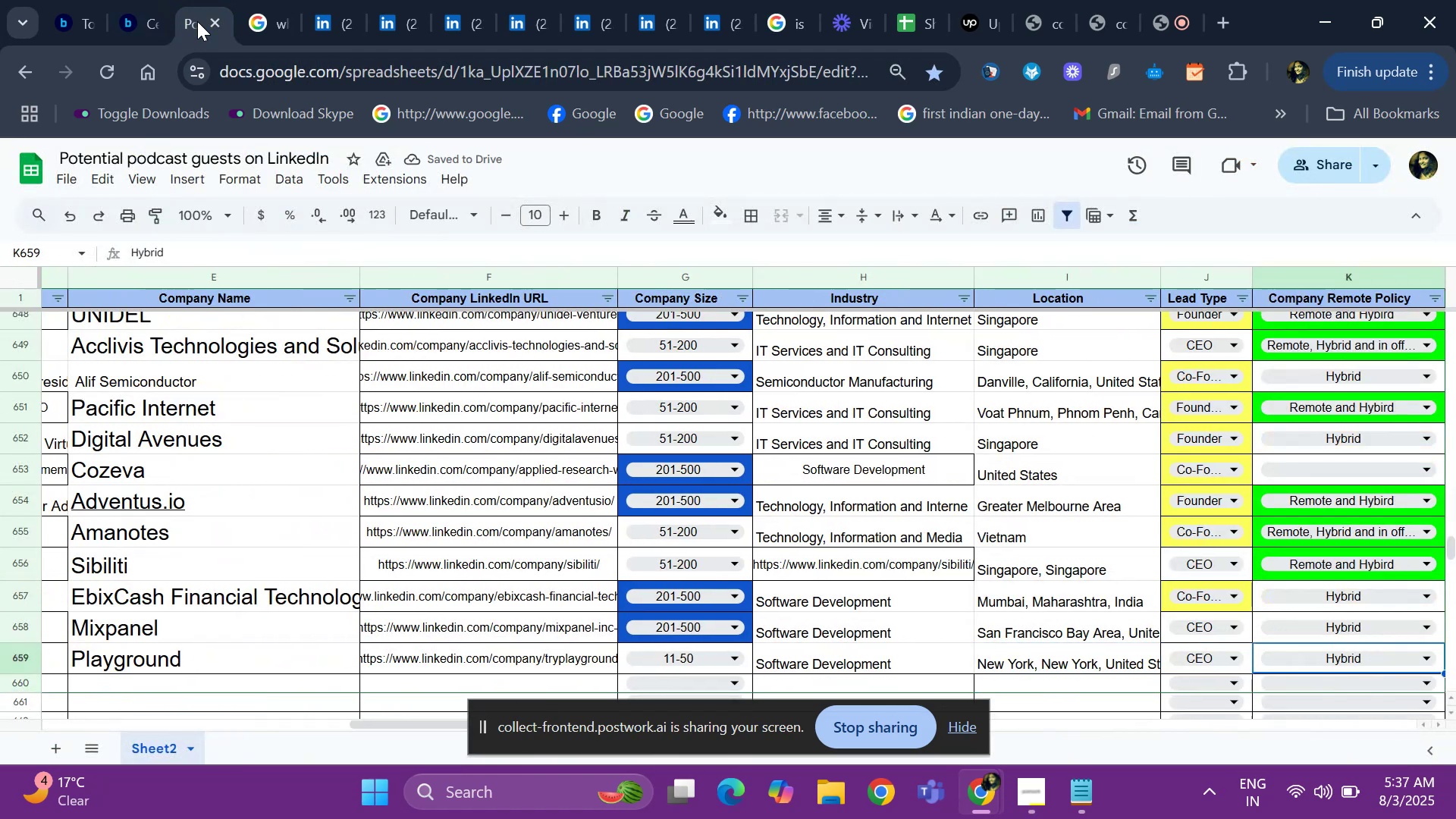 
key(ArrowRight)
 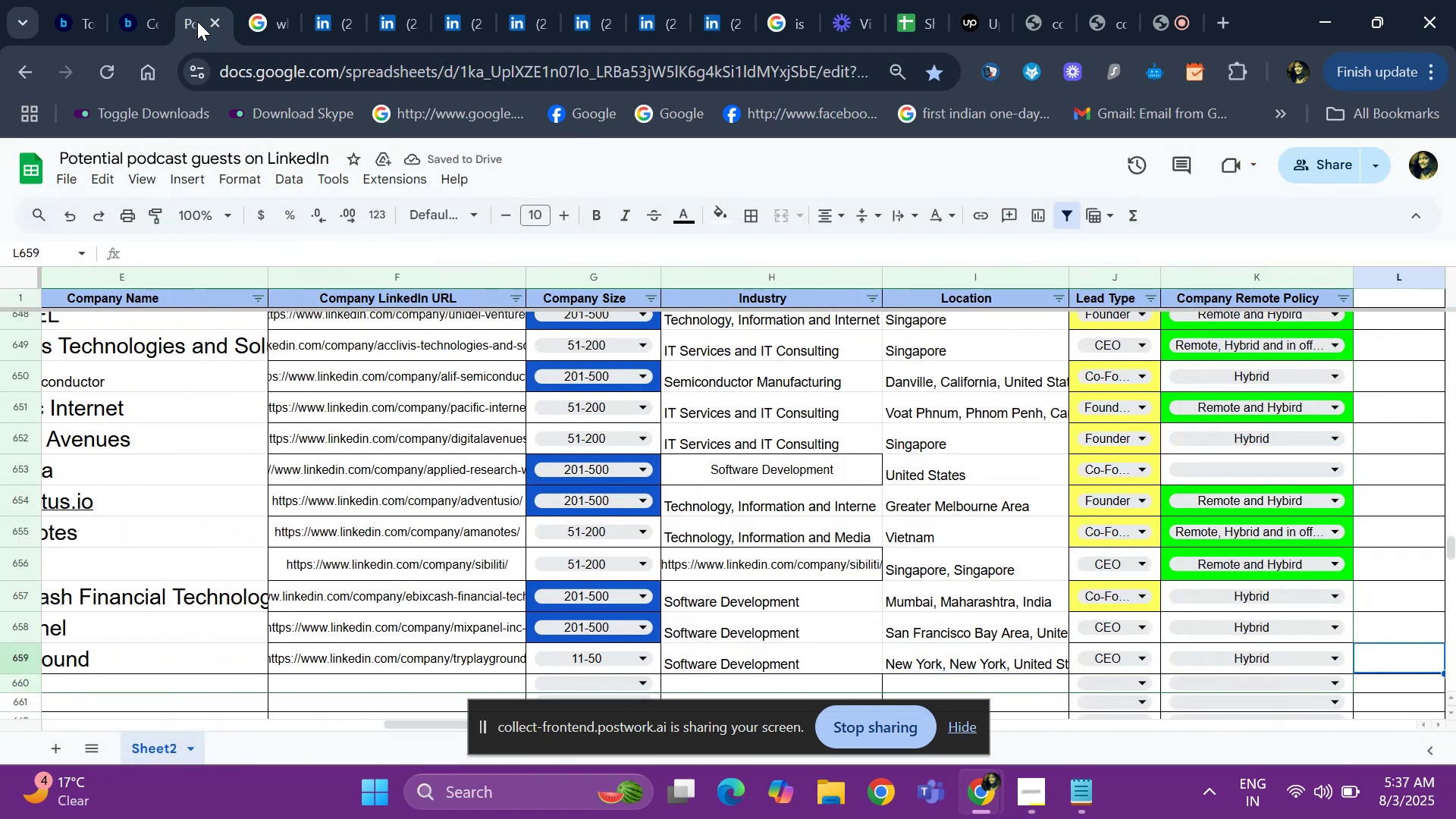 
key(ArrowLeft)
 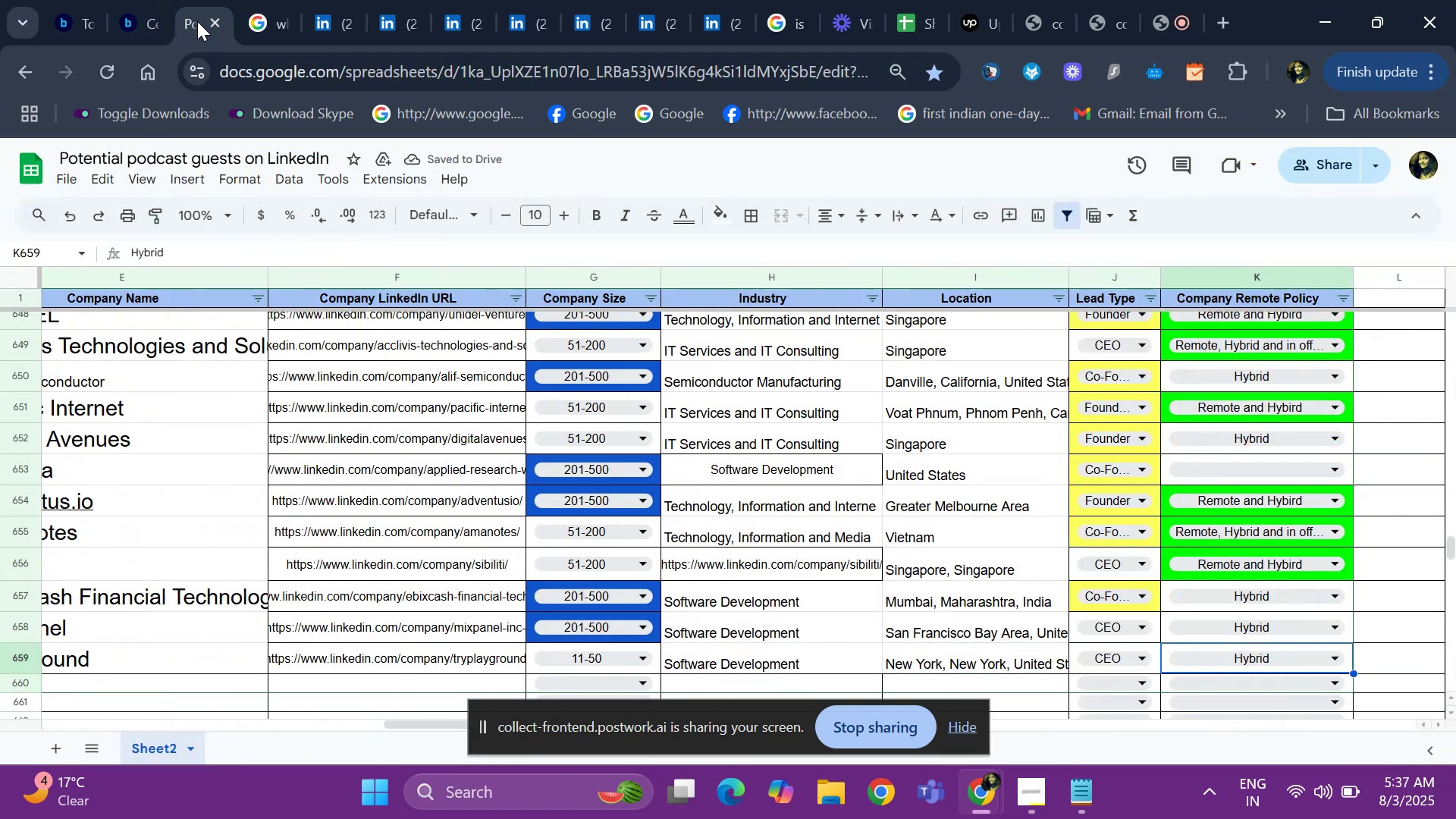 
key(Enter)
 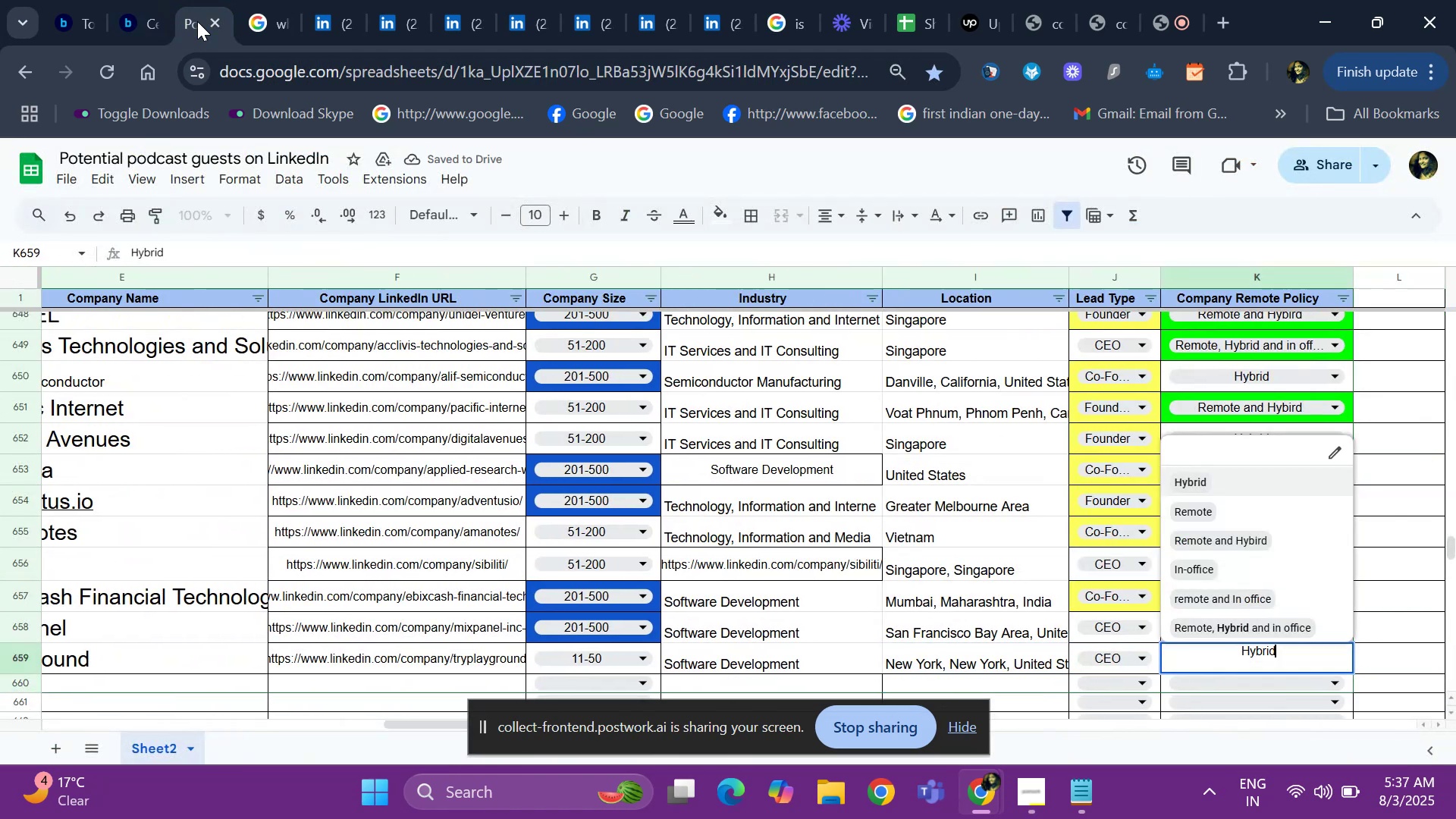 
key(ArrowDown)
 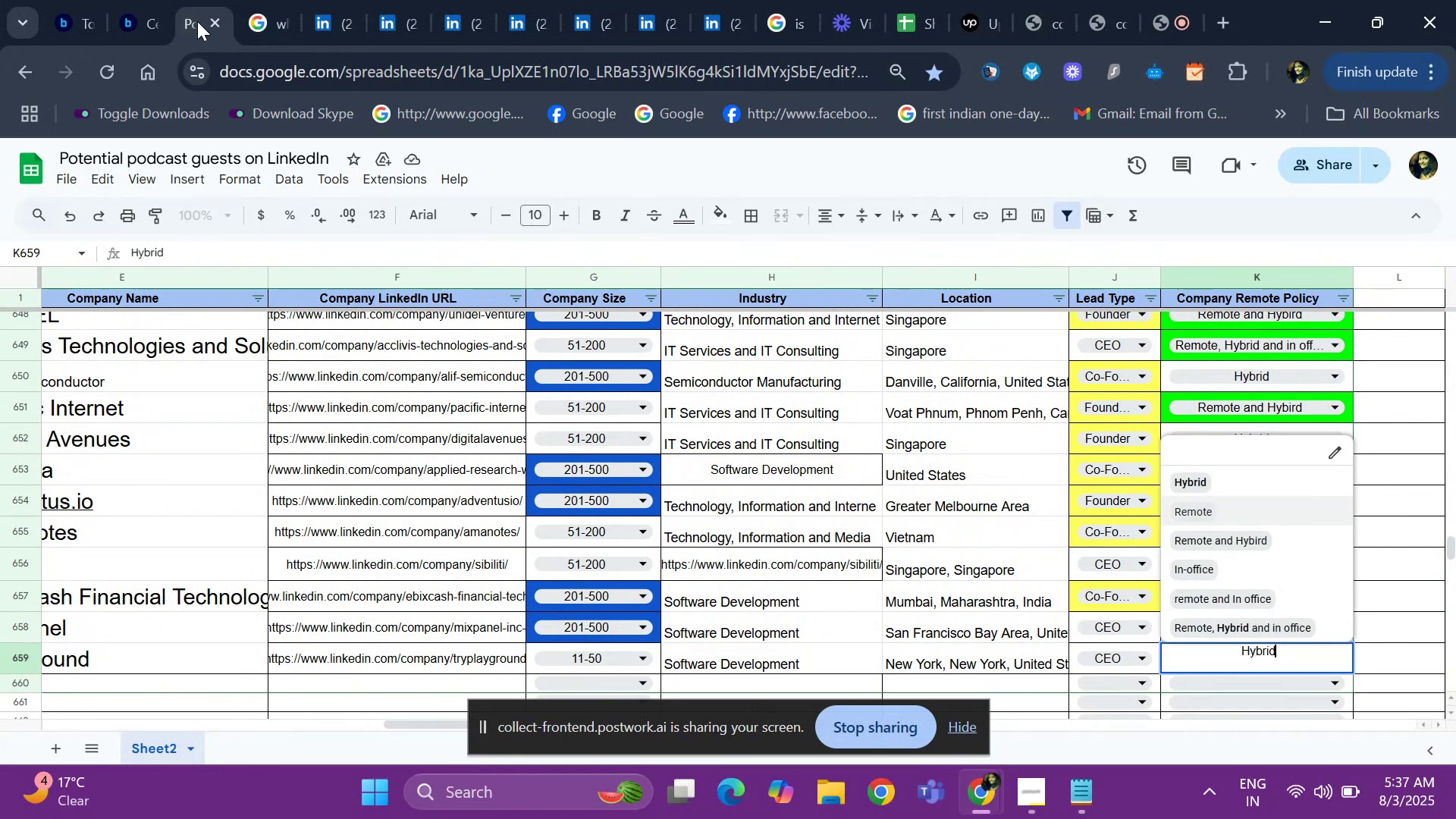 
key(ArrowDown)
 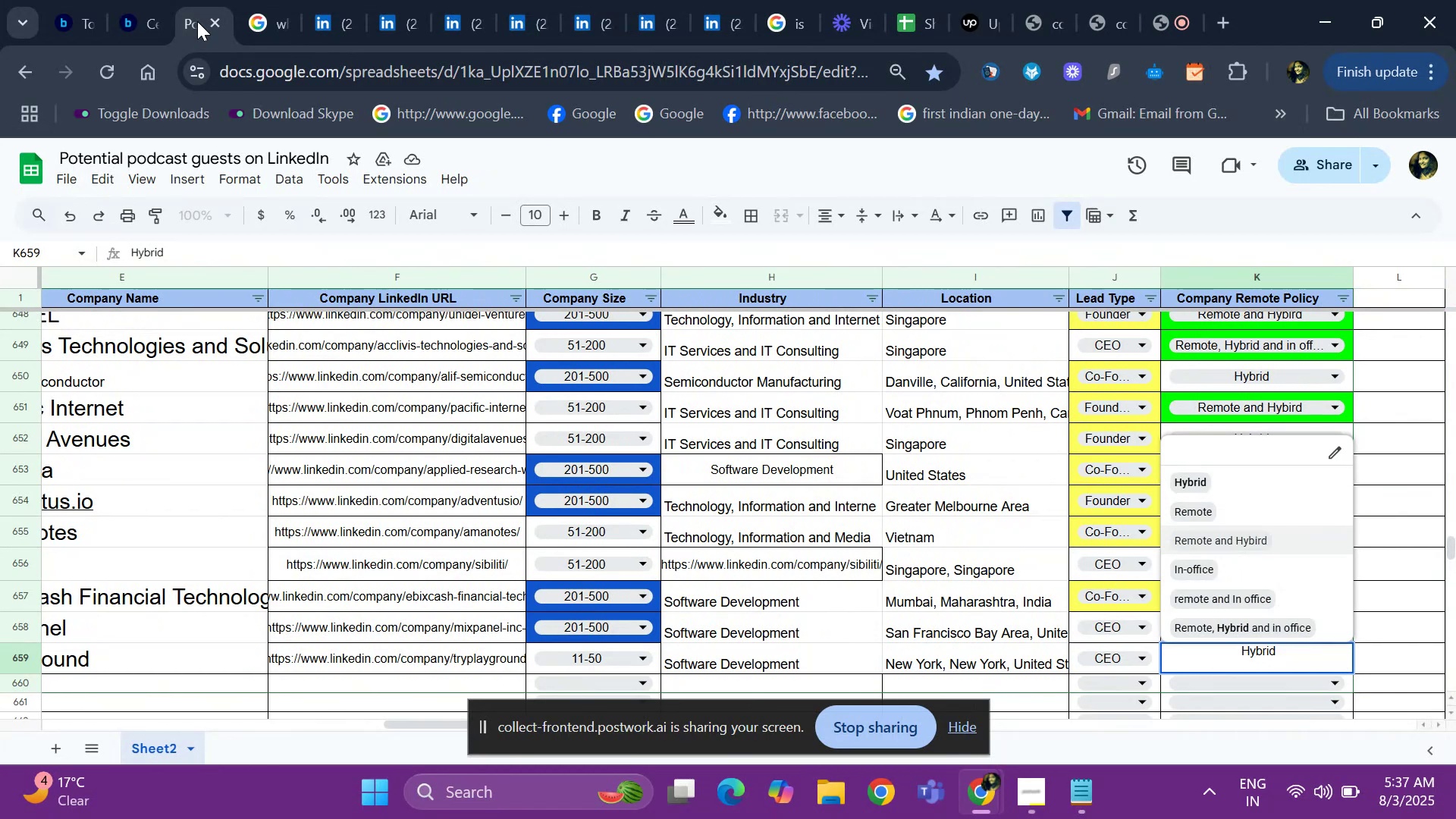 
key(Enter)
 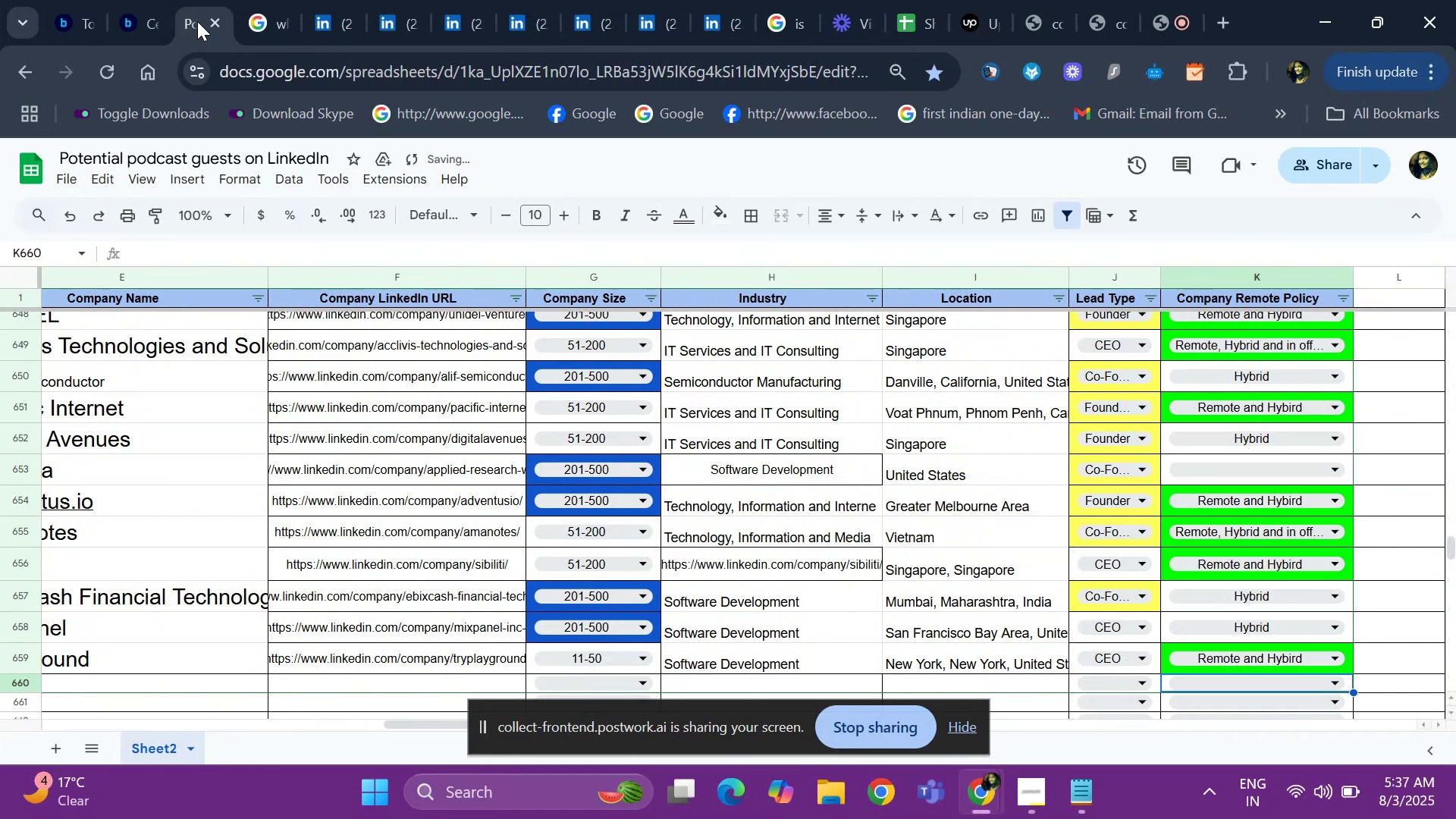 
hold_key(key=ArrowLeft, duration=1.21)
 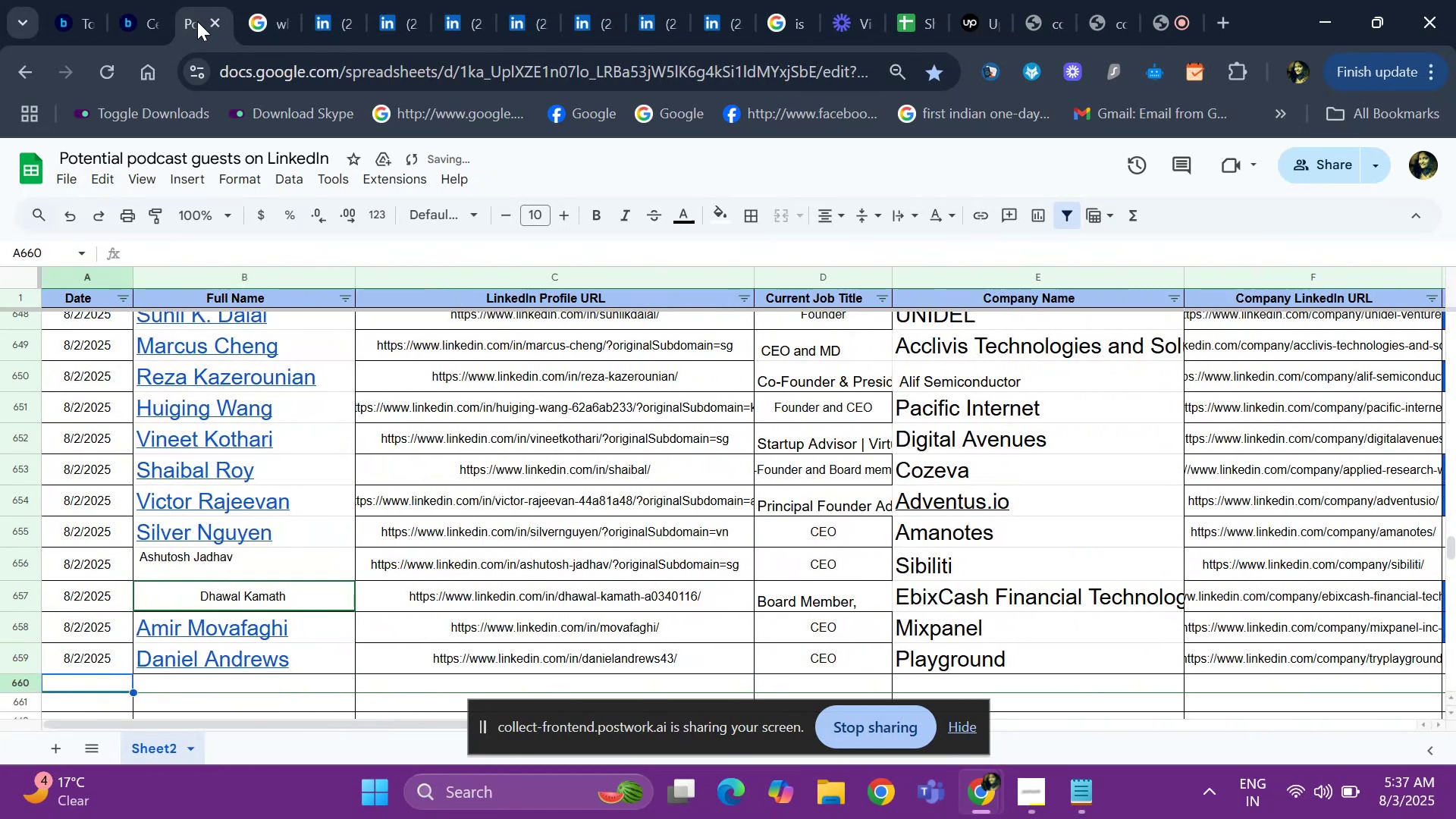 
key(Control+ControlLeft)
 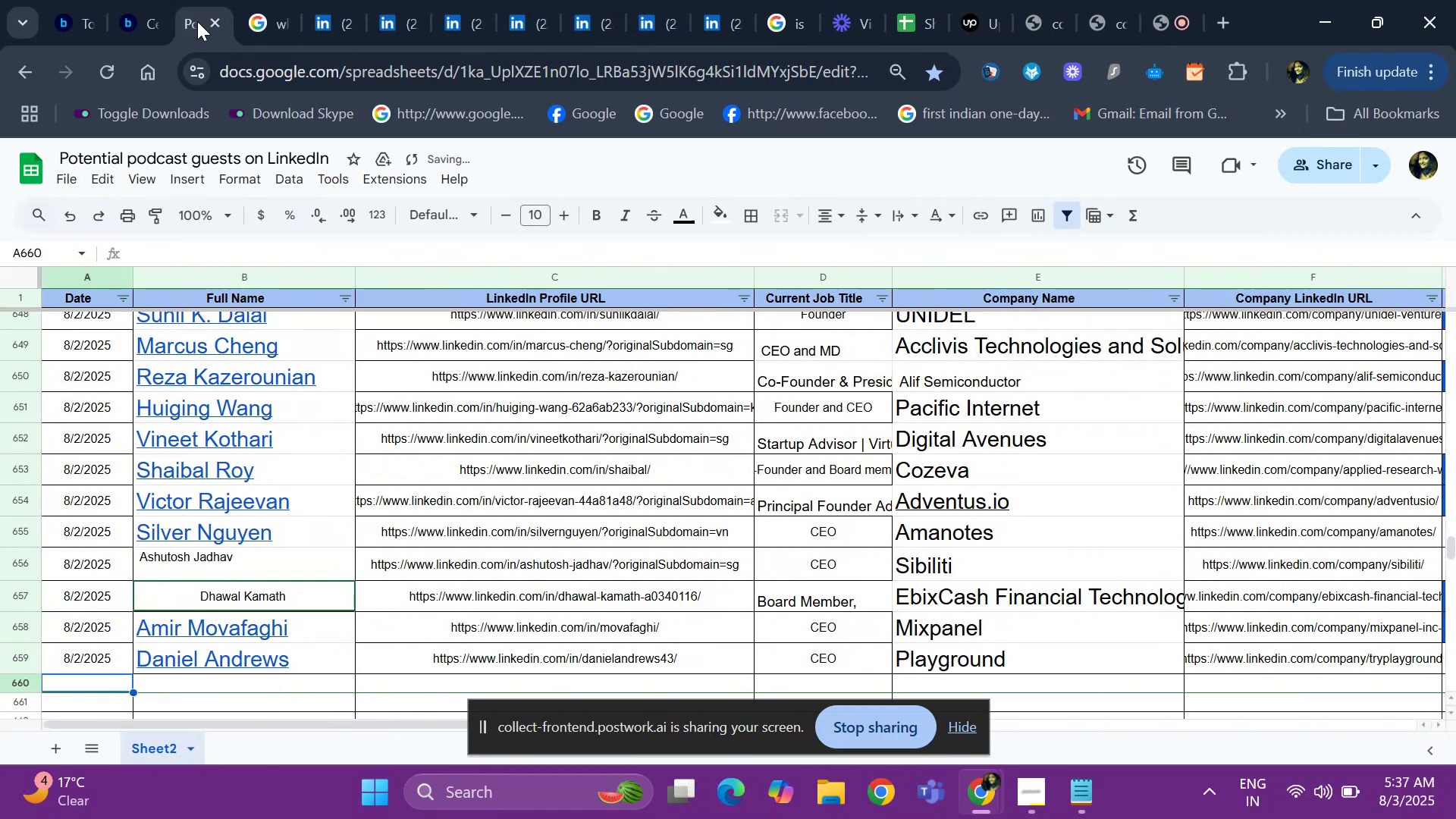 
key(Control+D)
 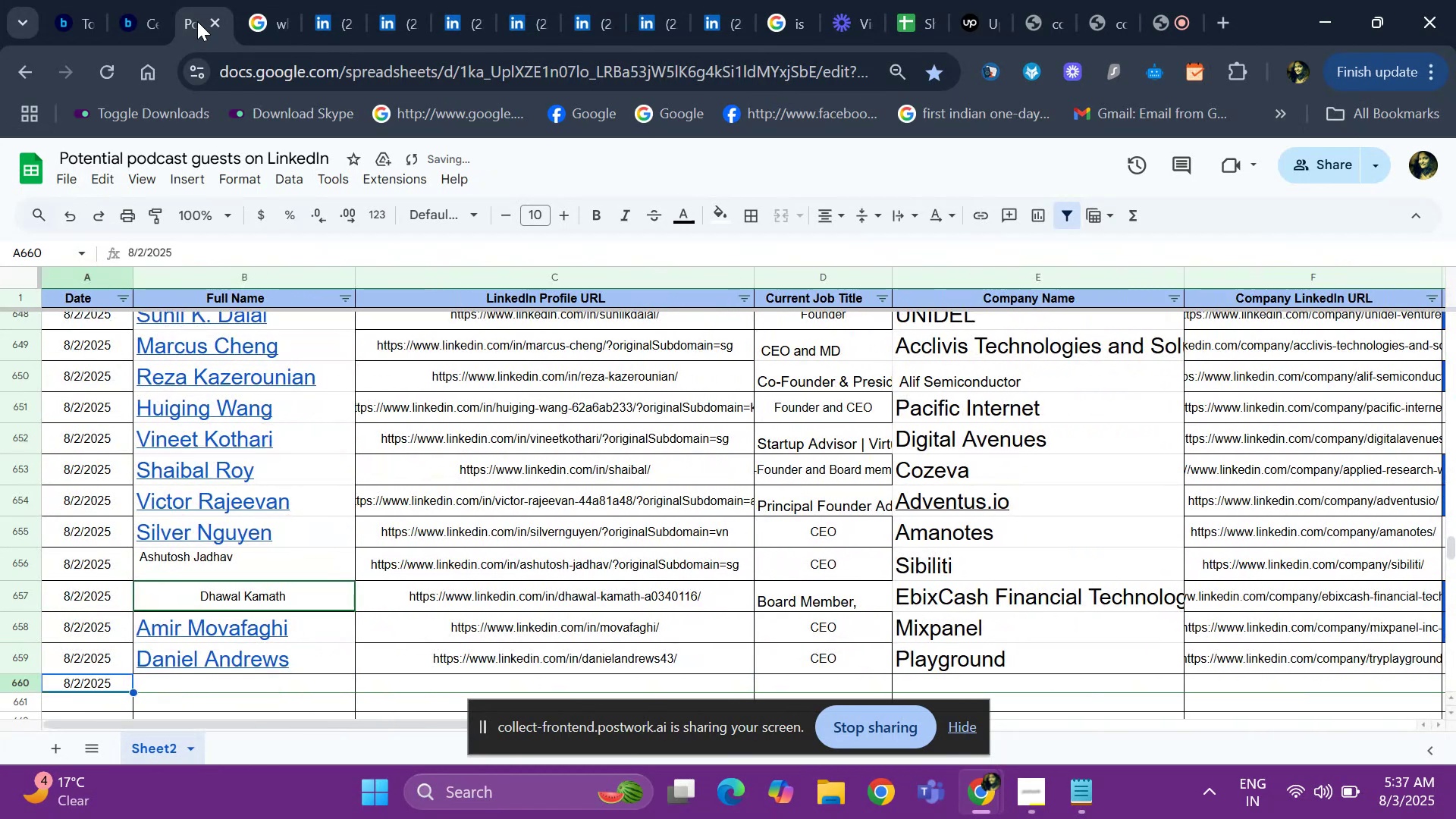 
key(ArrowRight)
 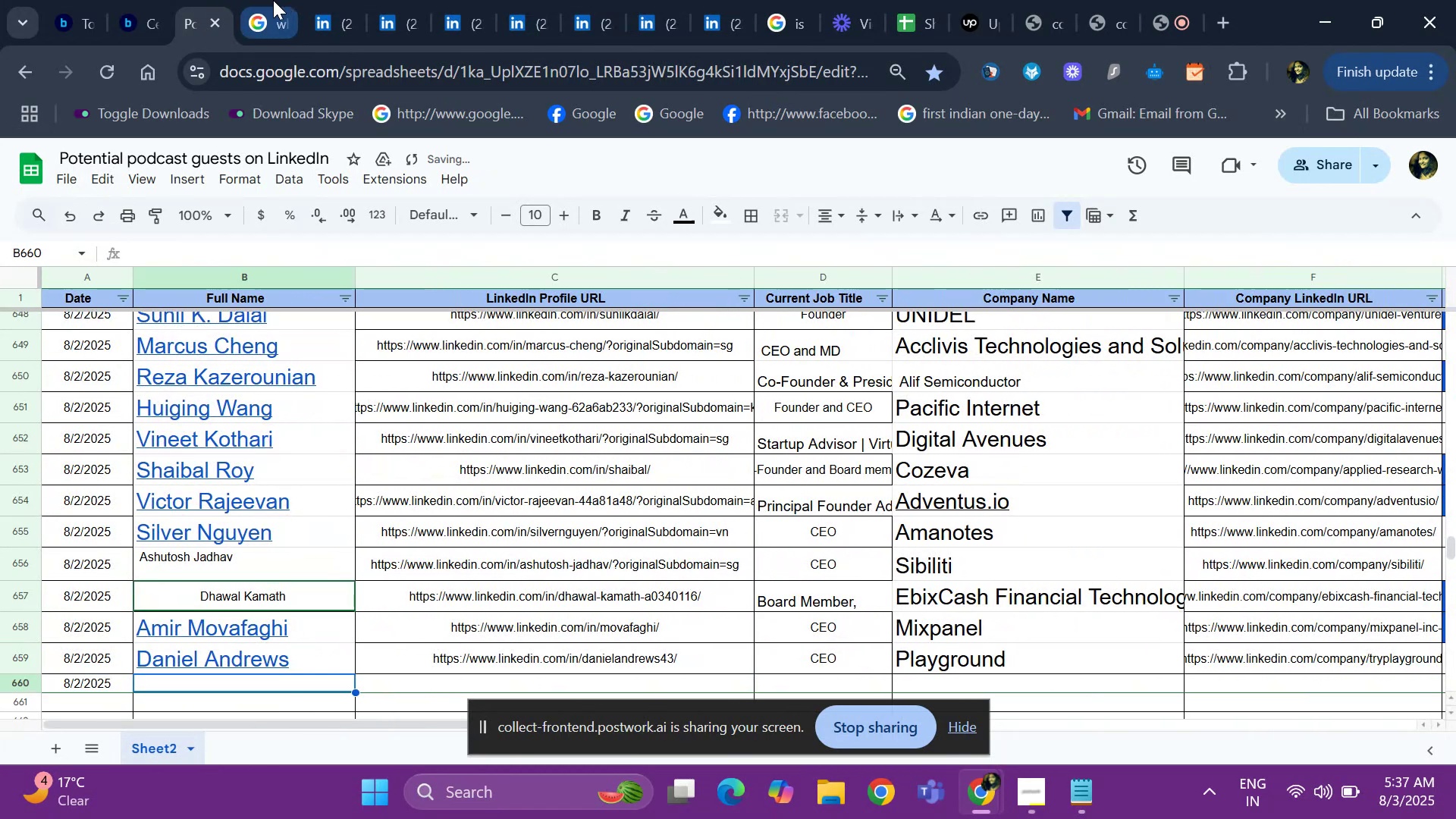 
left_click([268, 0])
 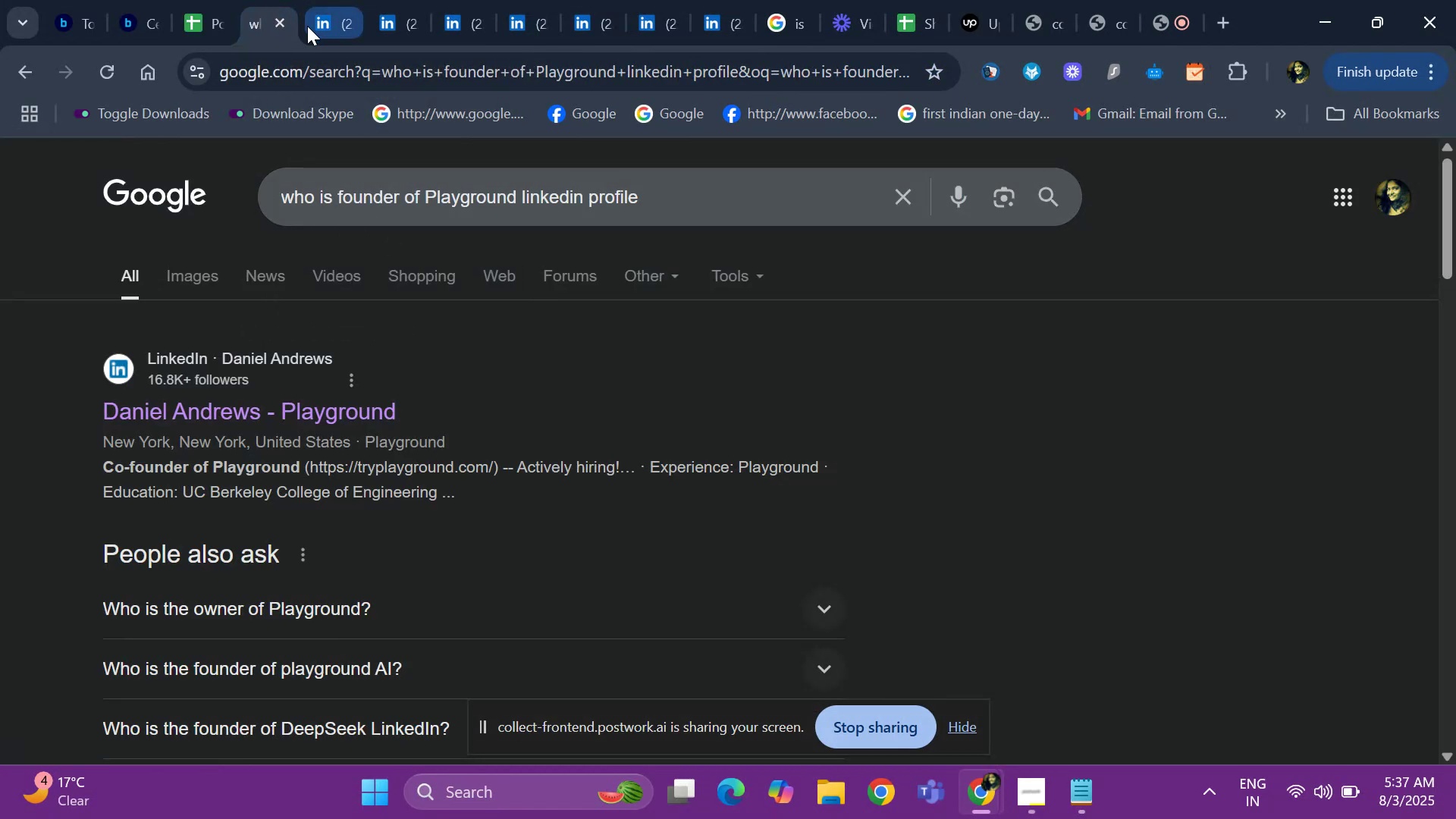 
left_click([323, 42])
 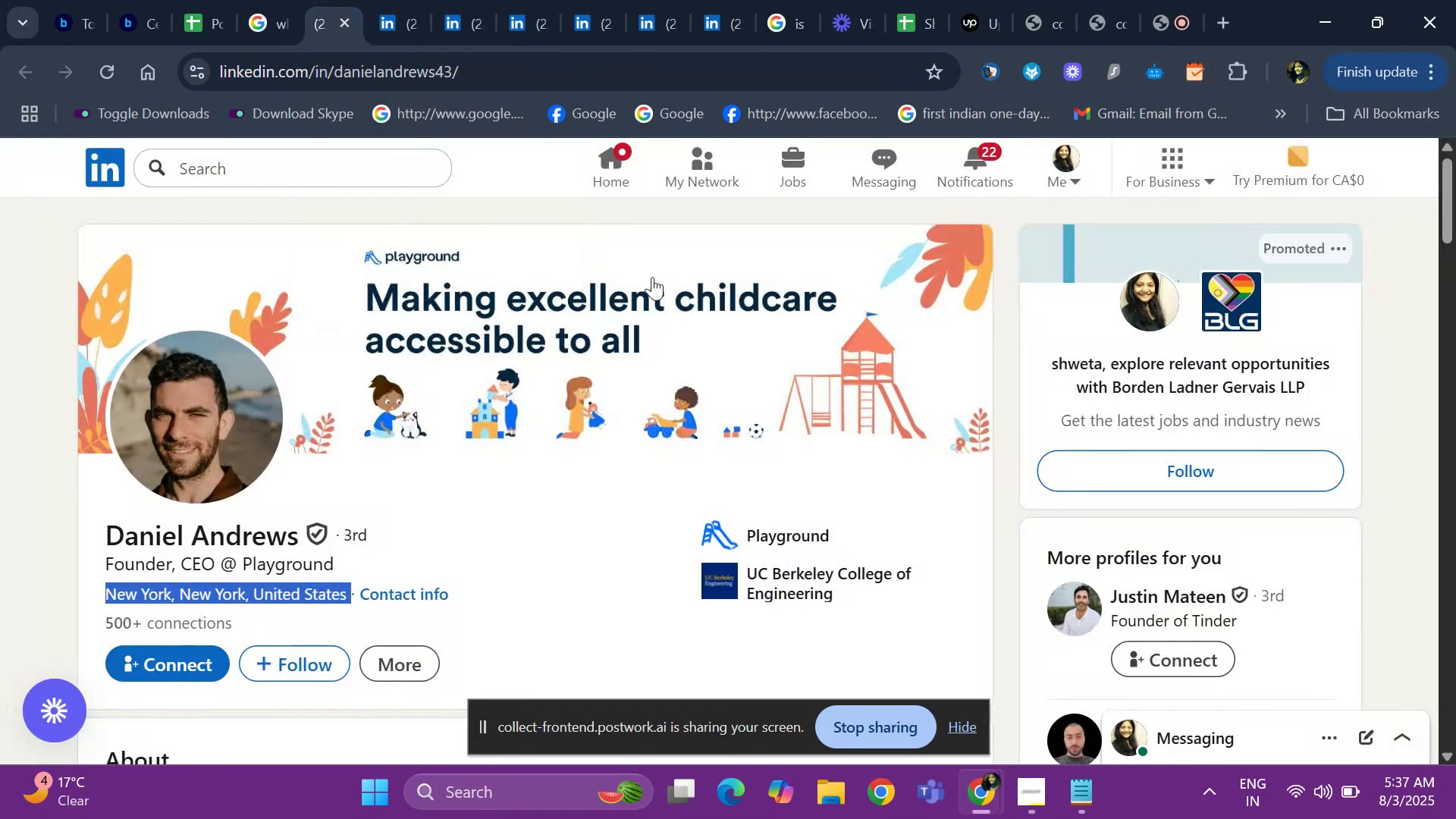 
key(ArrowDown)
 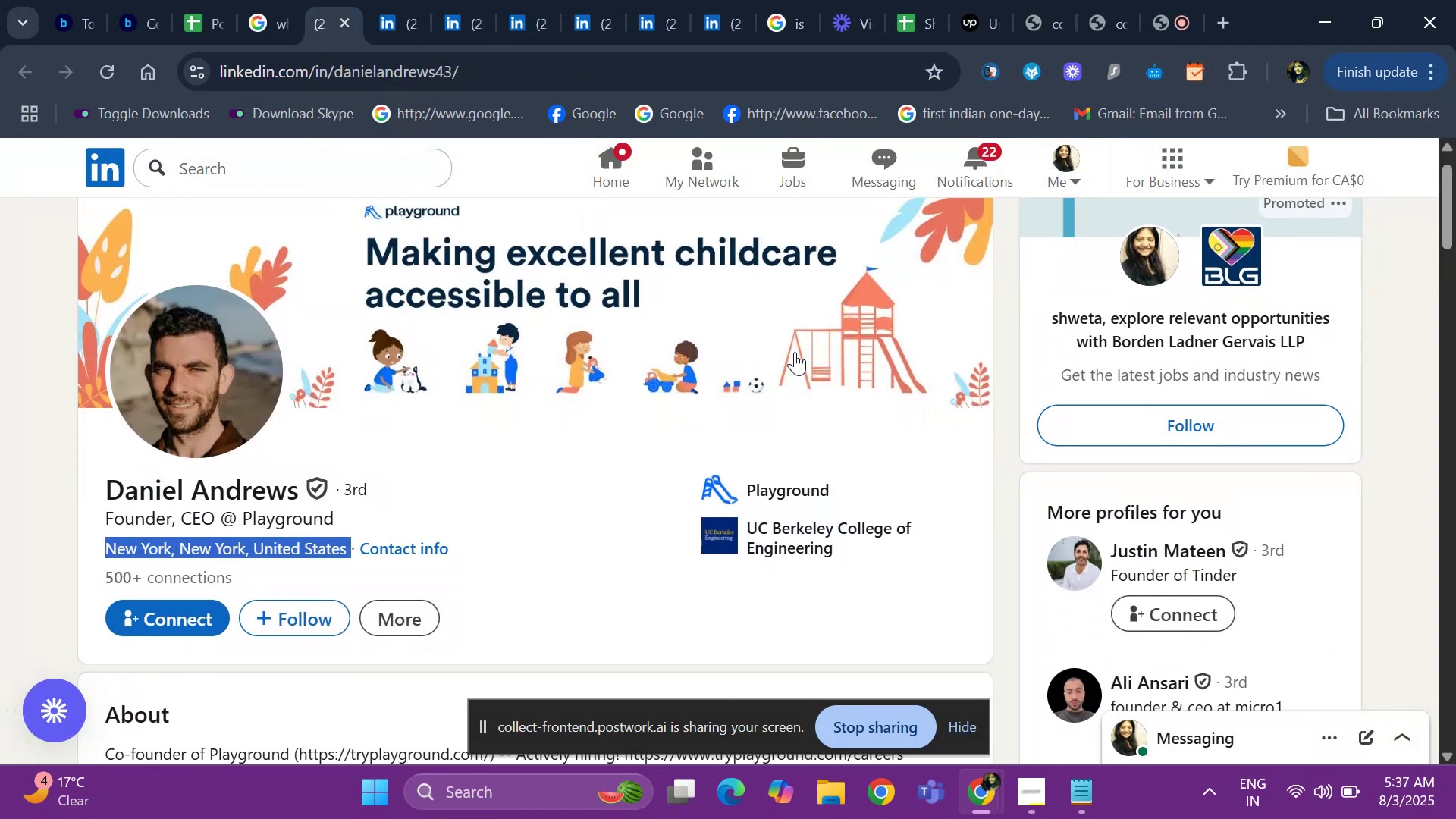 
key(ArrowDown)
 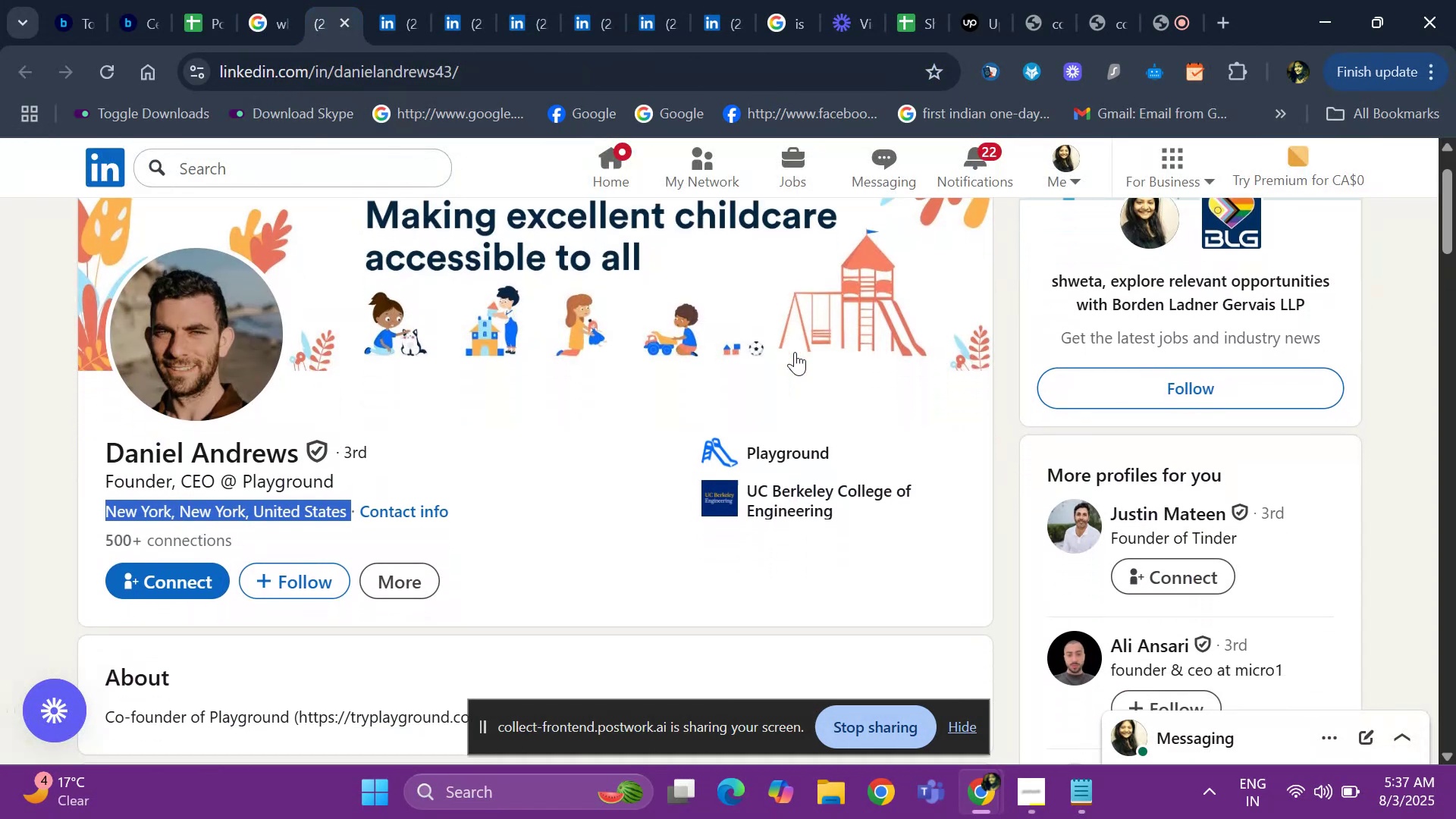 
key(ArrowDown)
 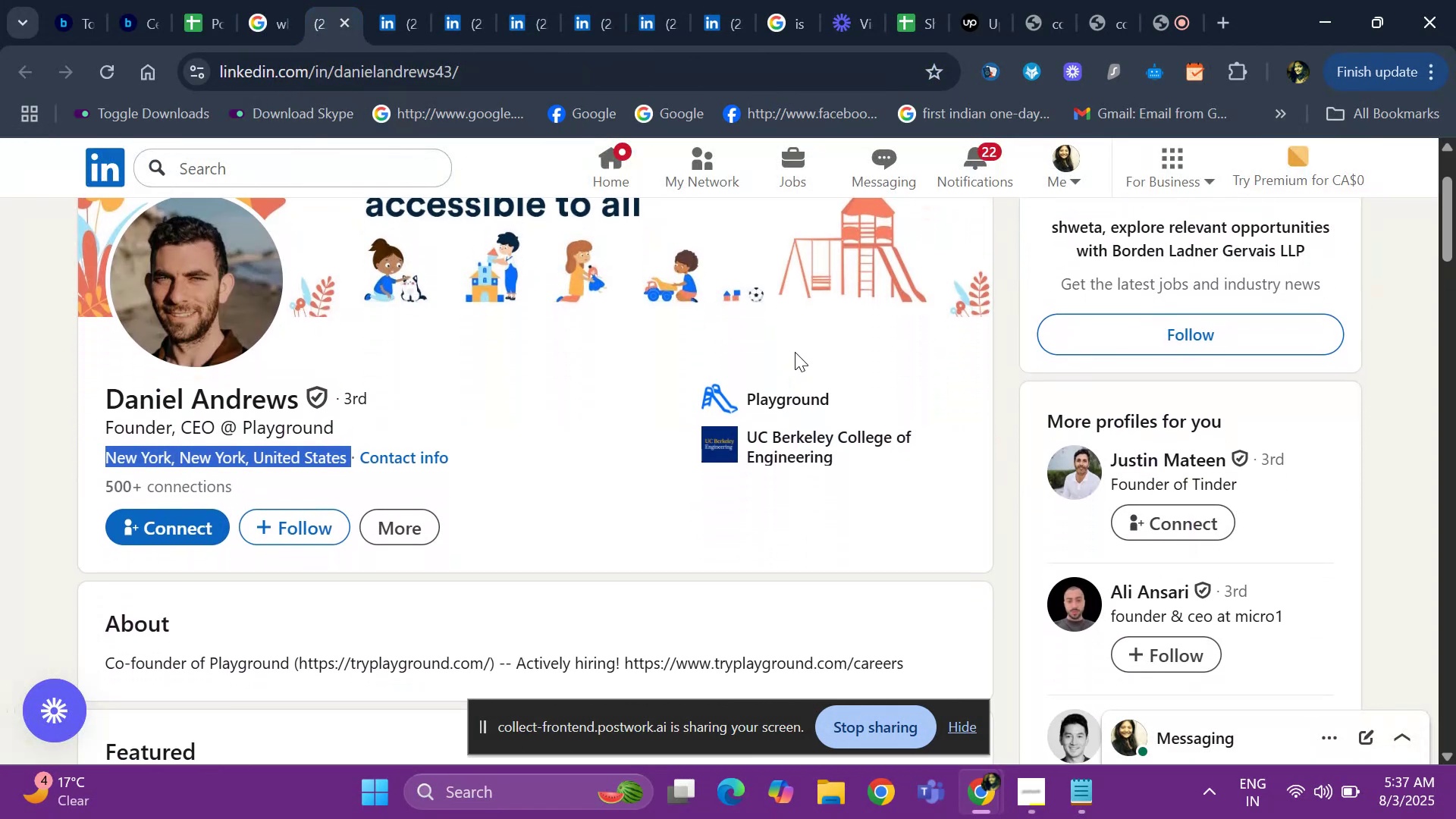 
key(ArrowDown)
 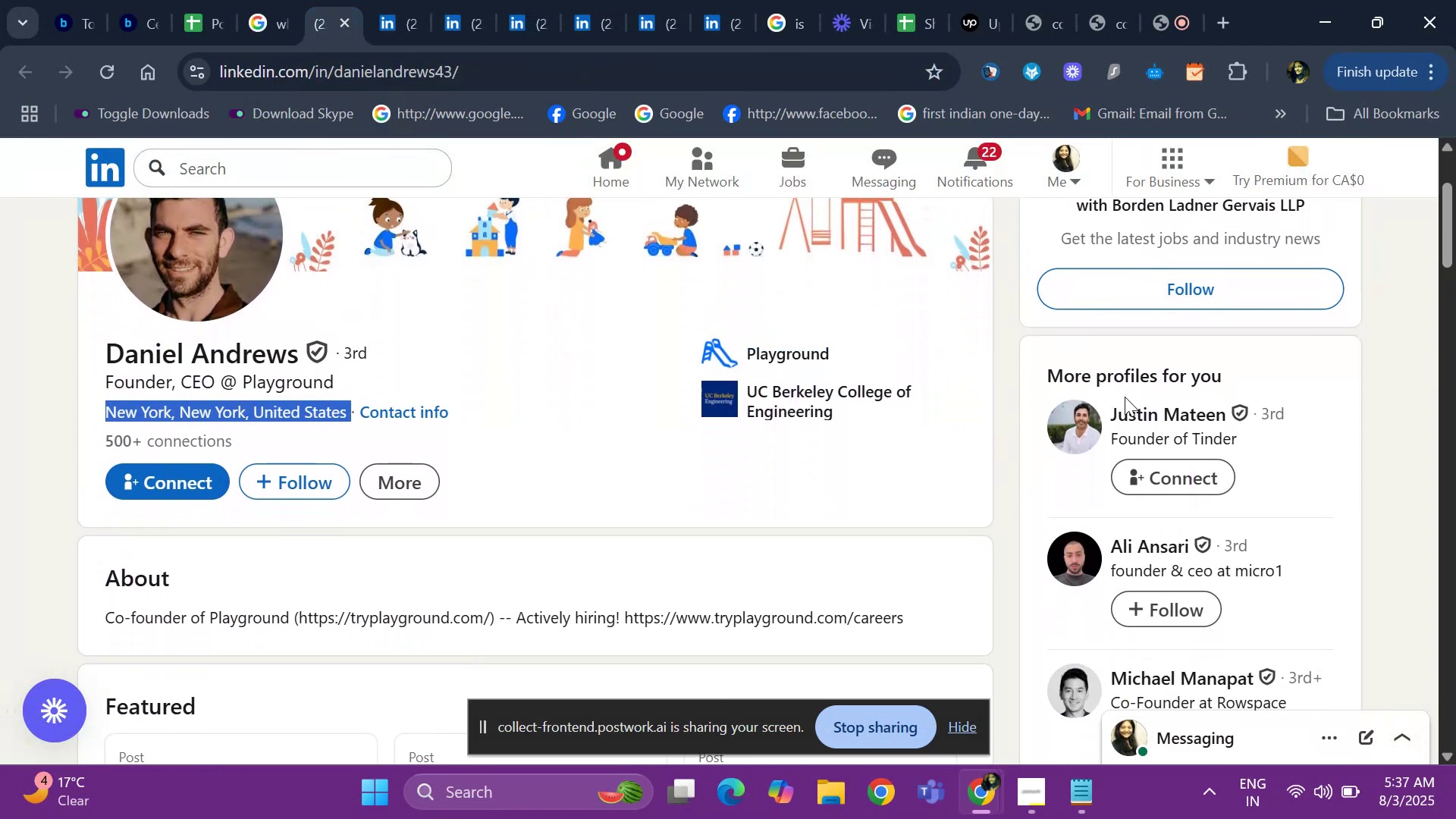 
key(ArrowDown)
 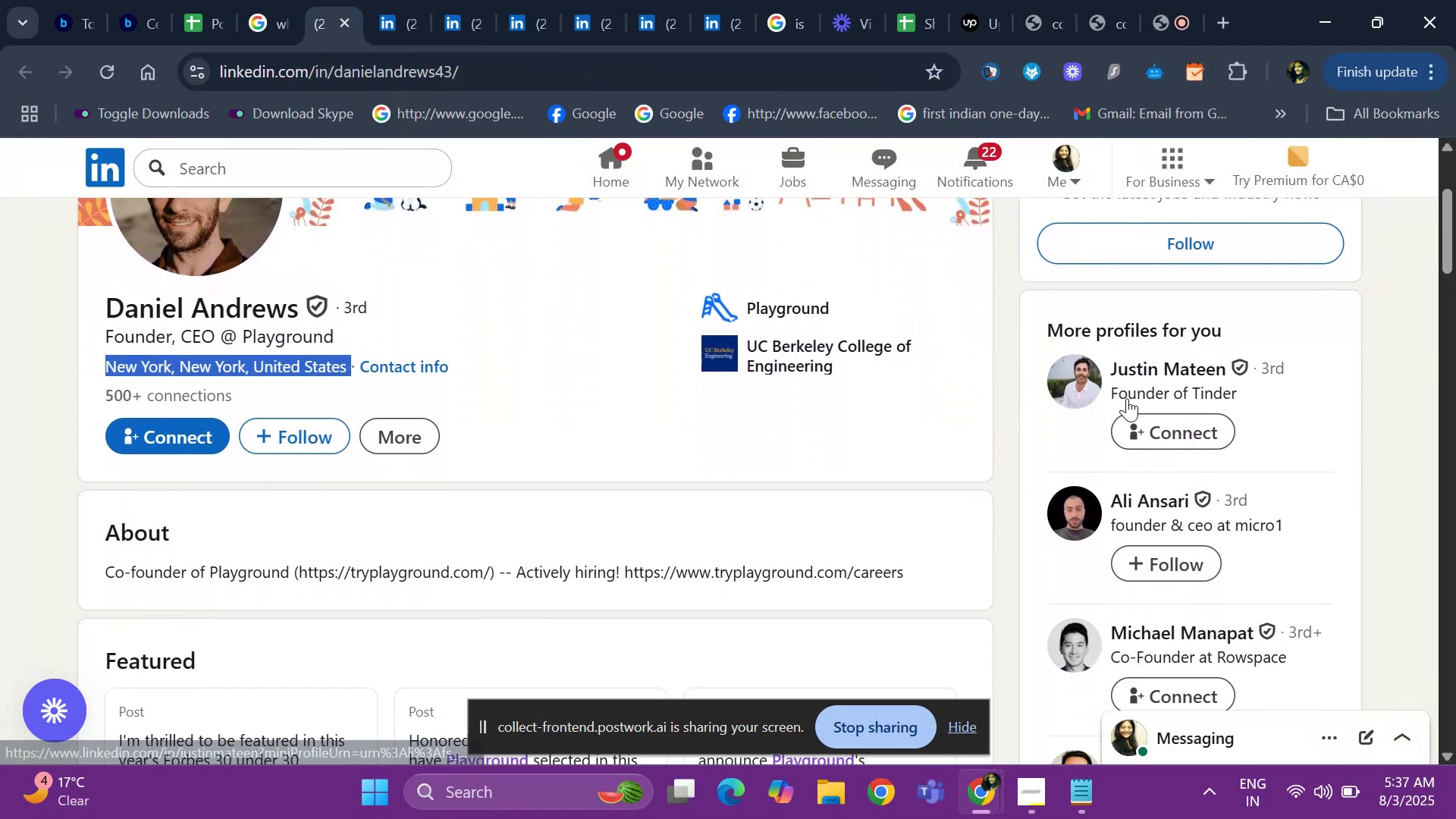 
key(ArrowDown)
 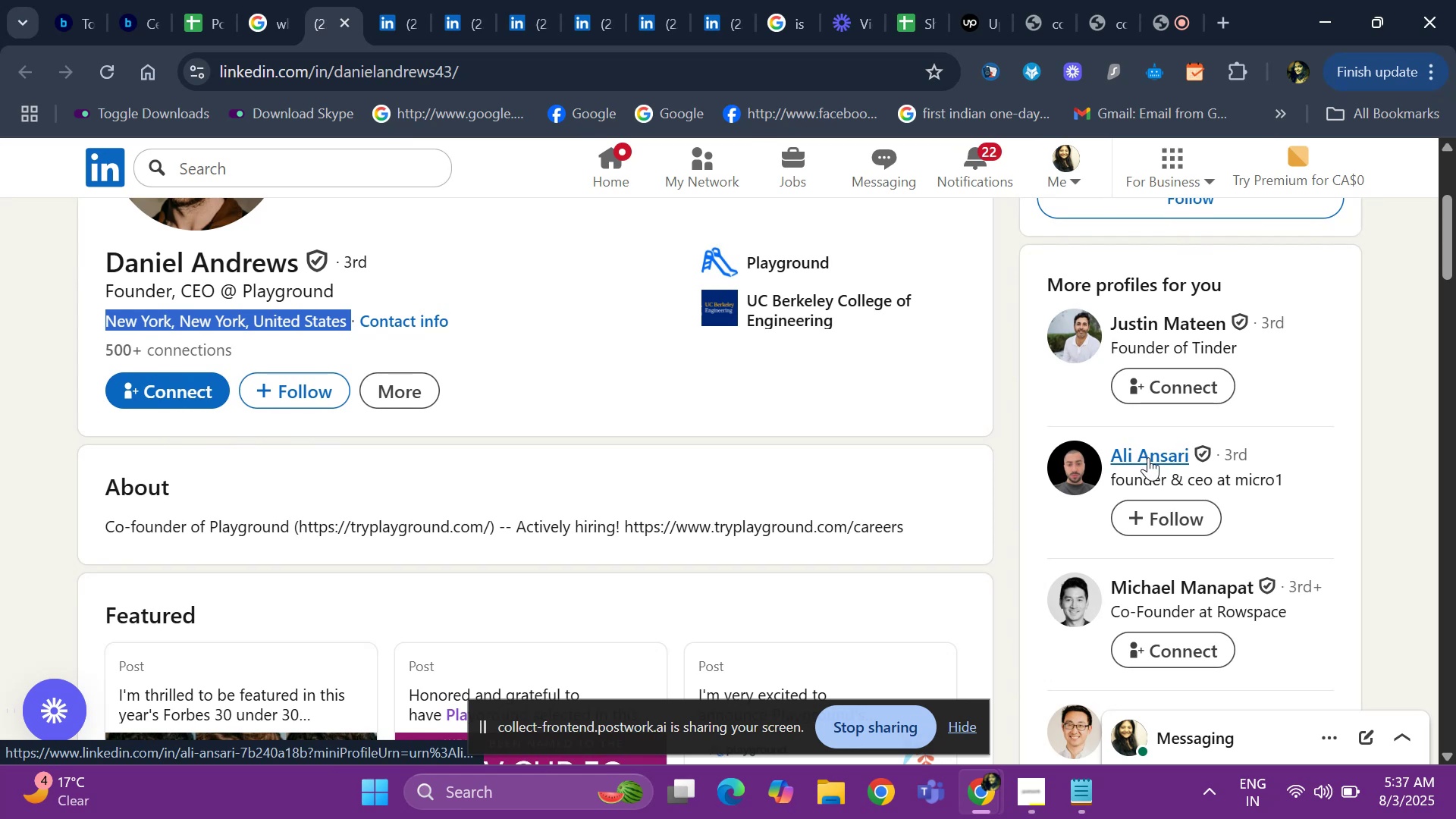 
right_click([1148, 457])
 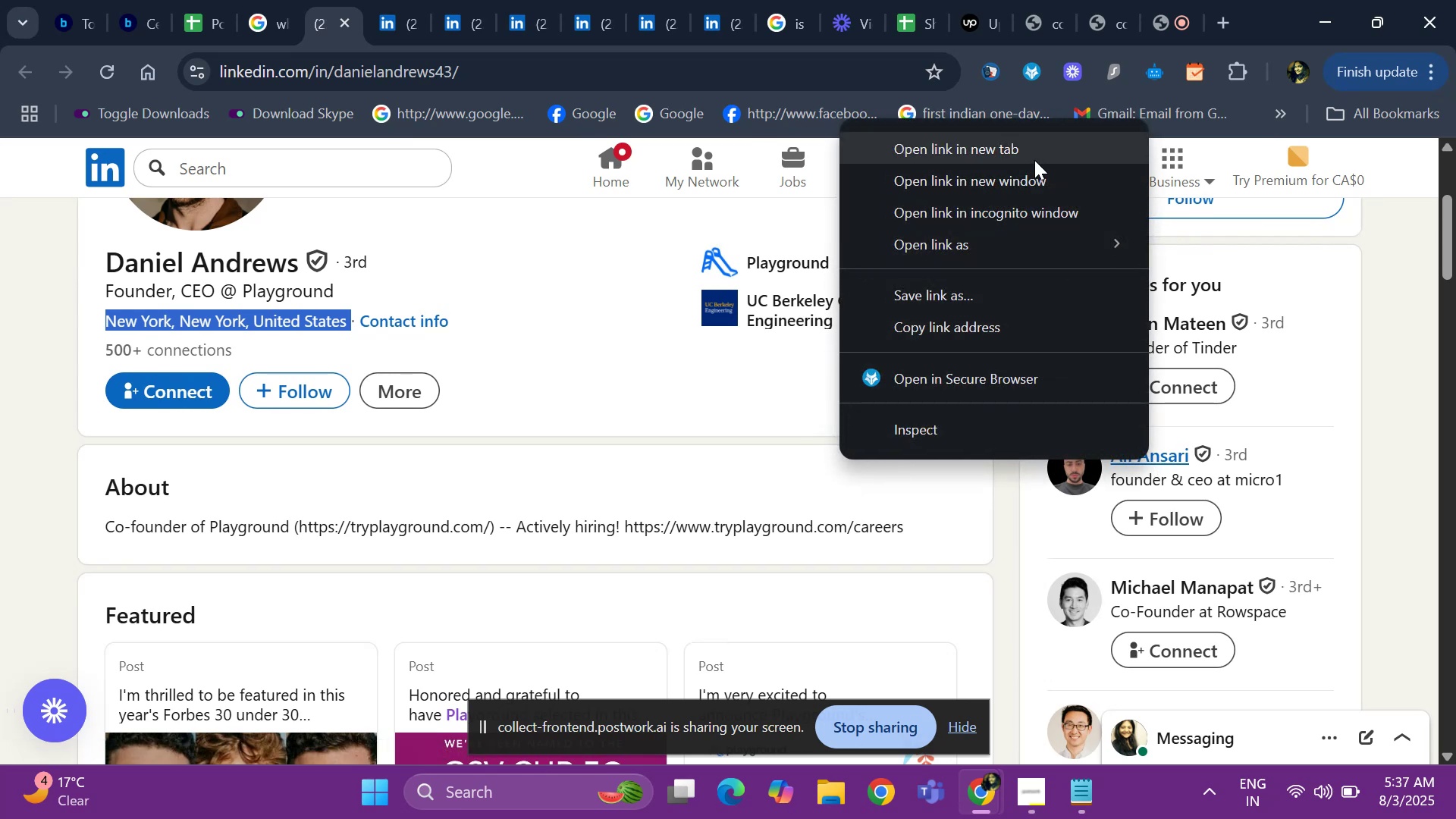 
left_click([1027, 145])
 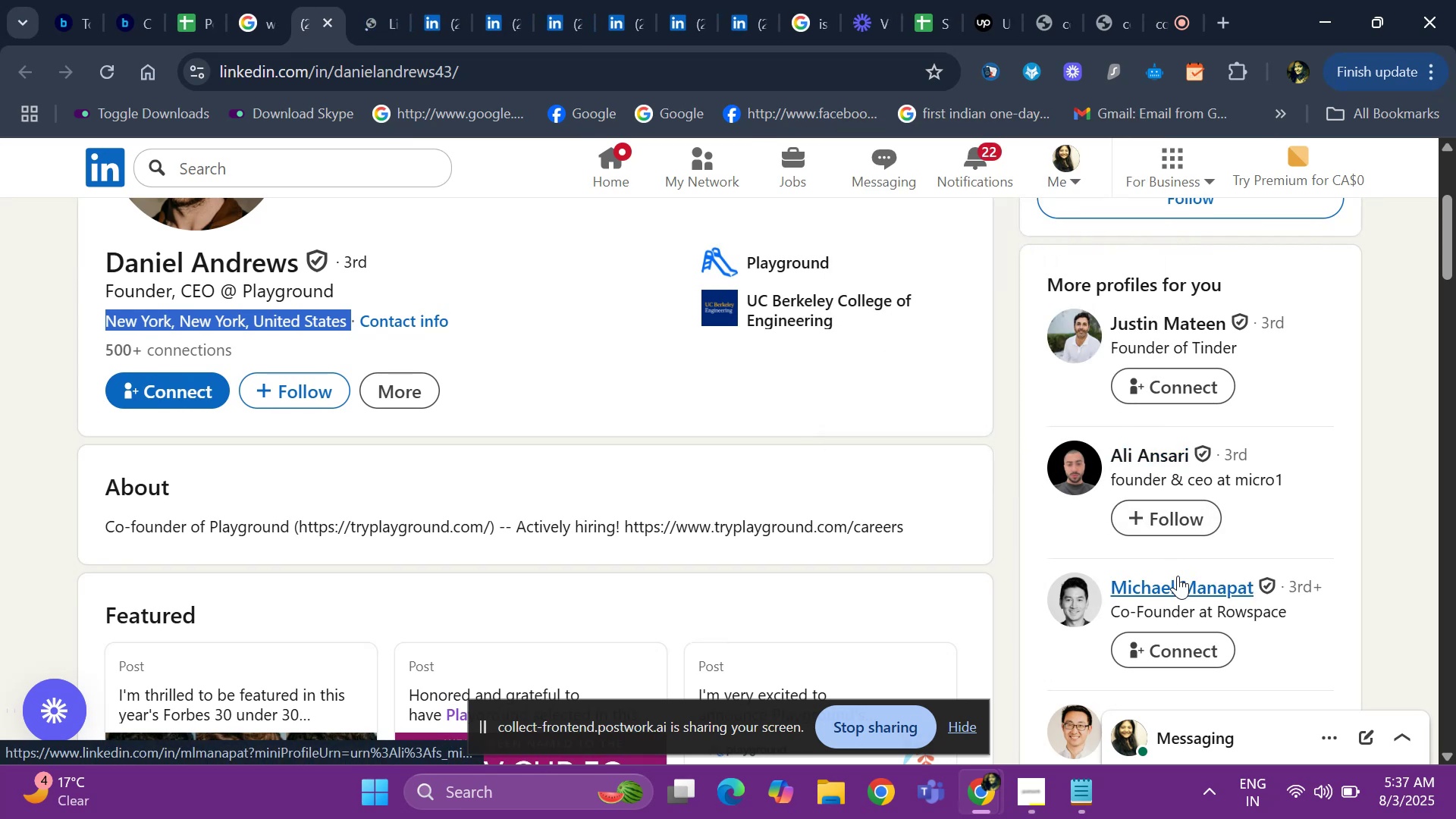 
right_click([1178, 576])
 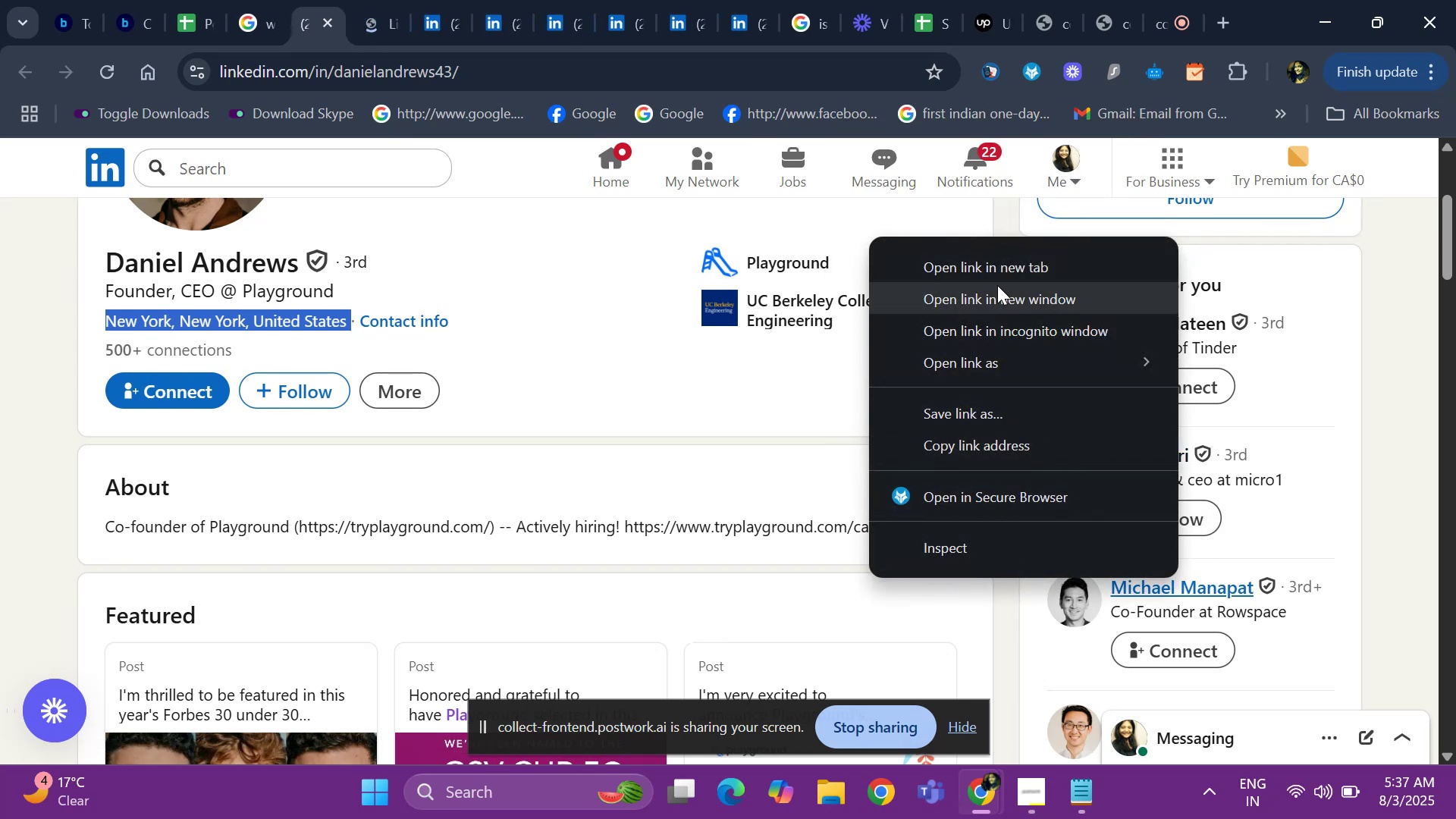 
left_click([996, 267])
 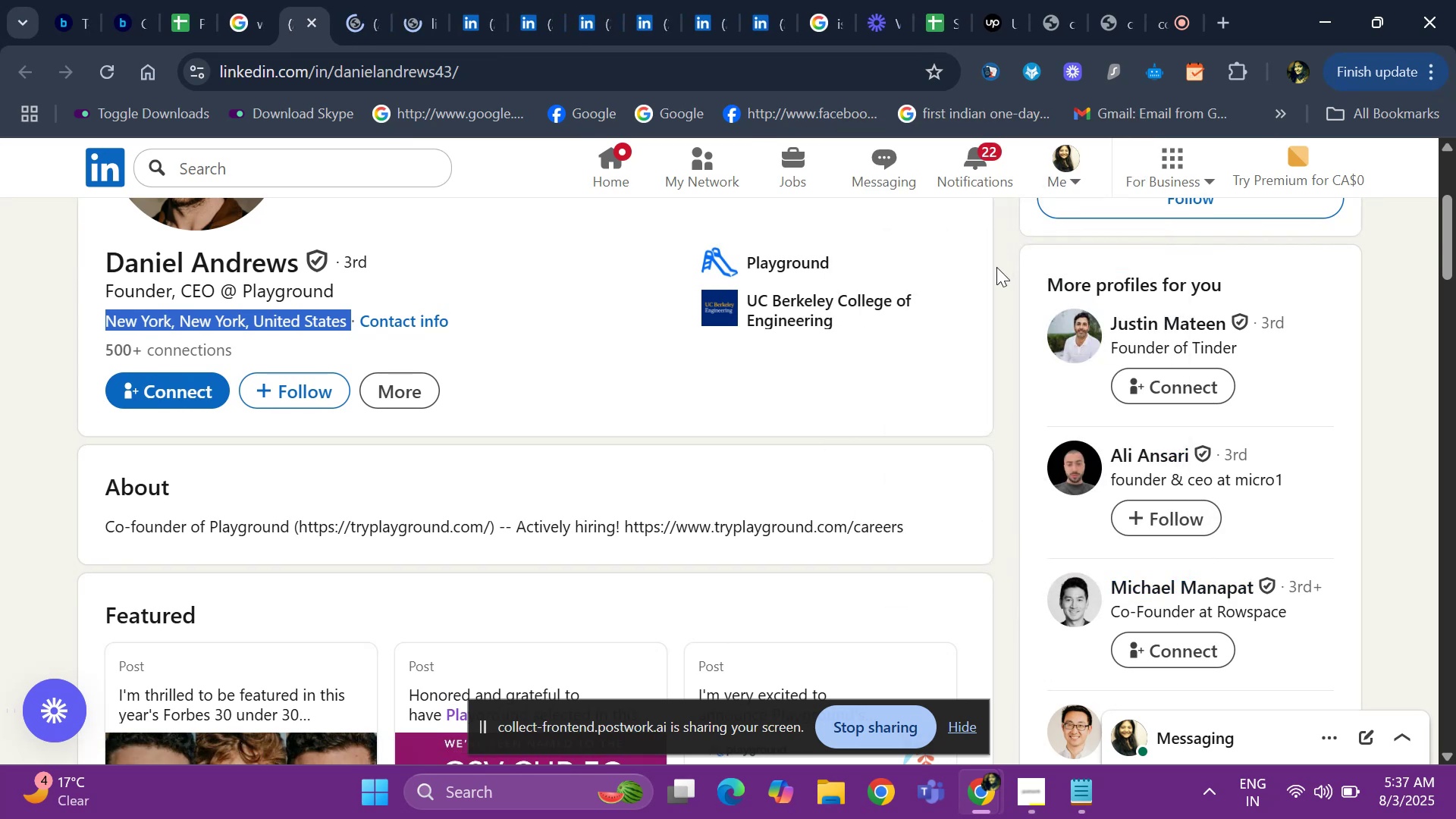 
key(ArrowDown)
 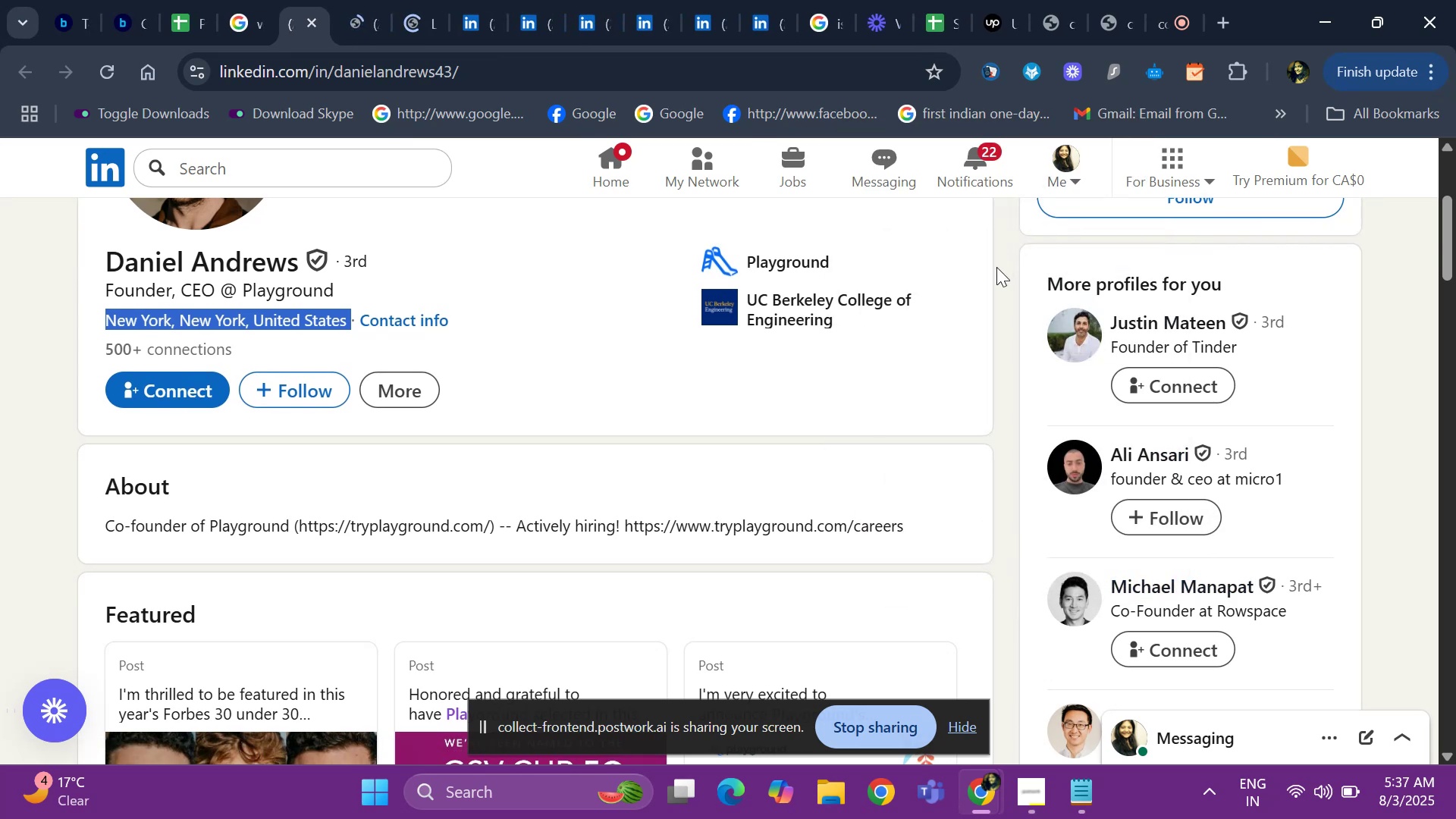 
key(ArrowDown)
 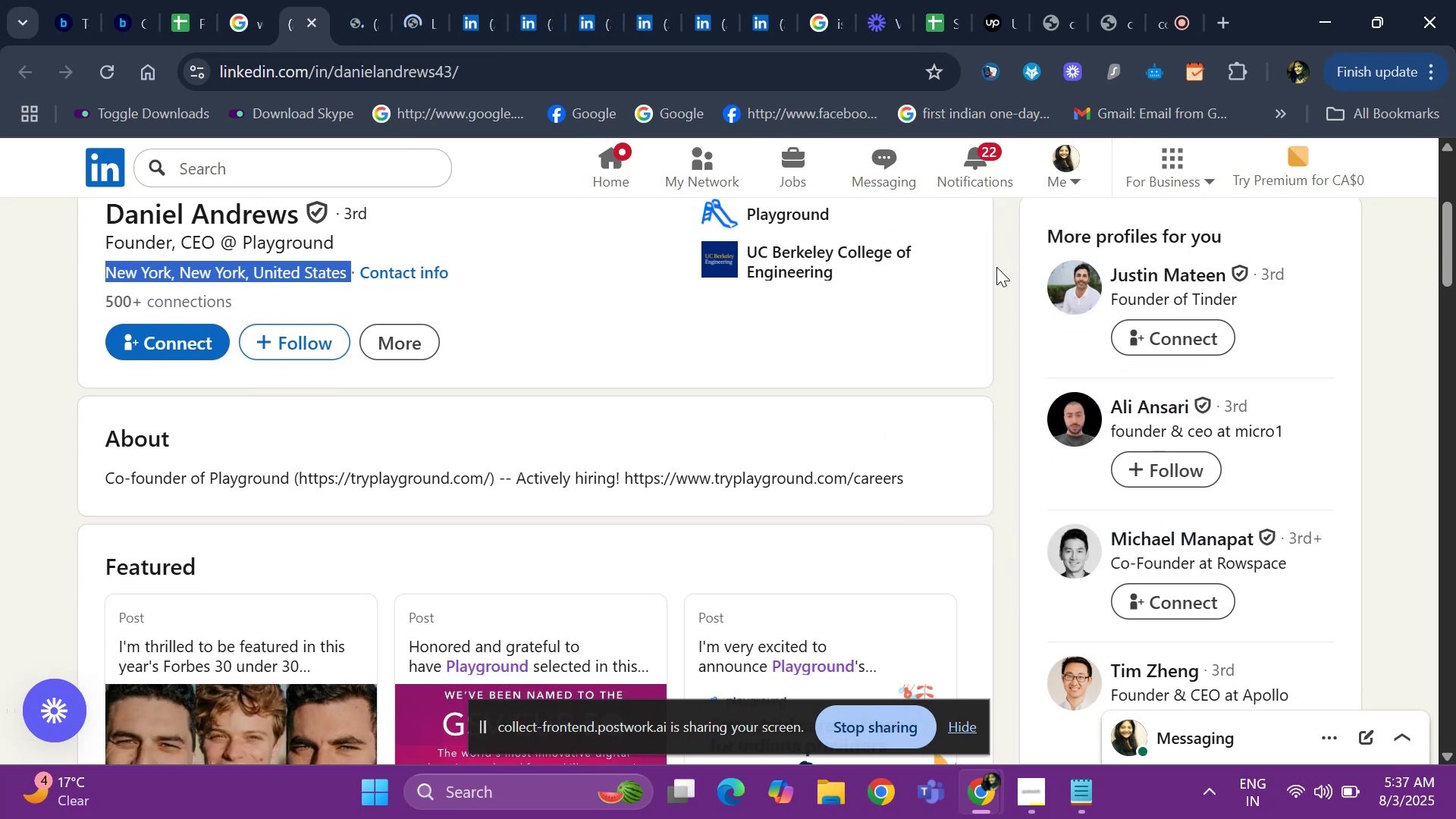 
key(ArrowDown)
 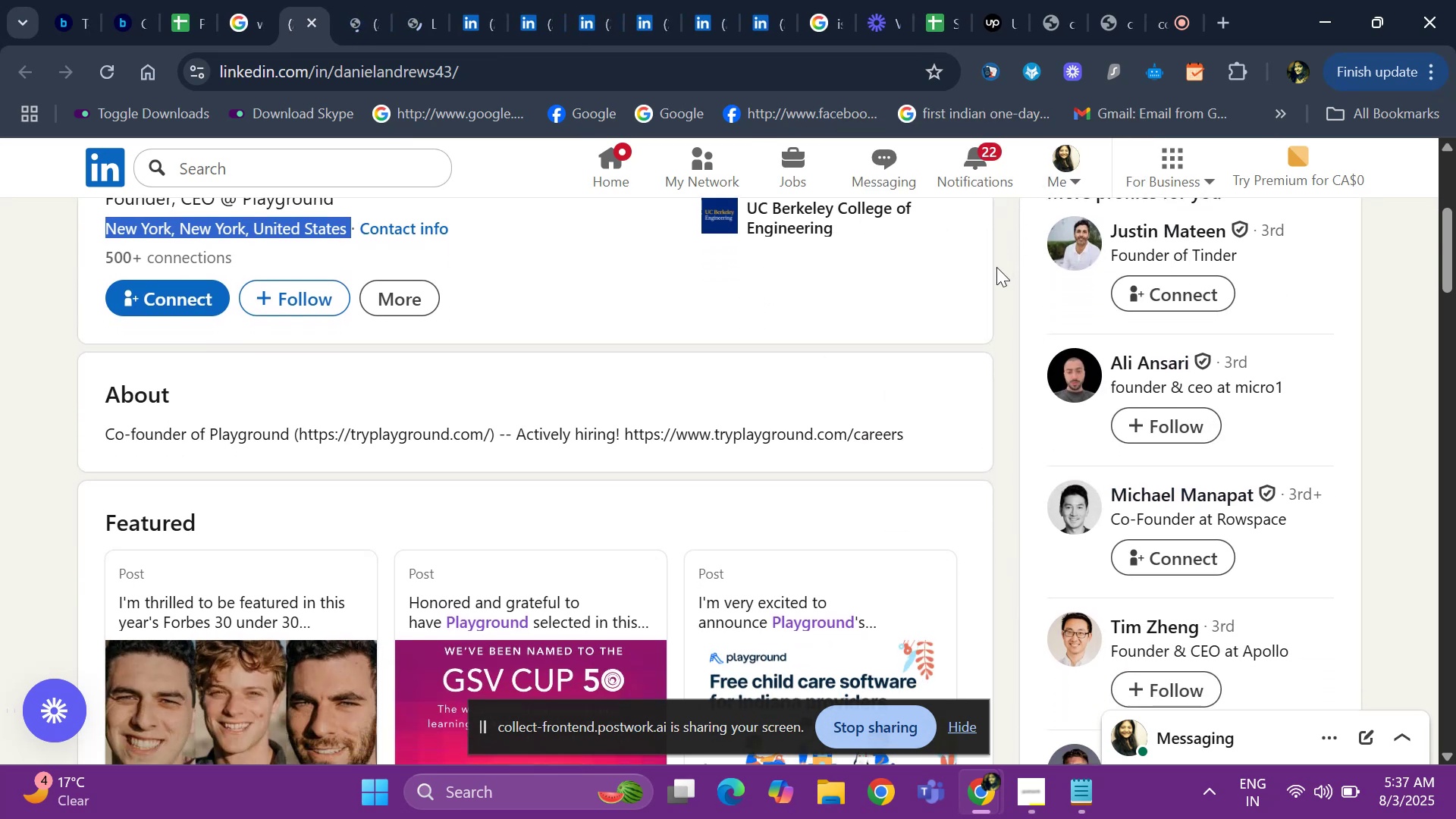 
key(ArrowDown)
 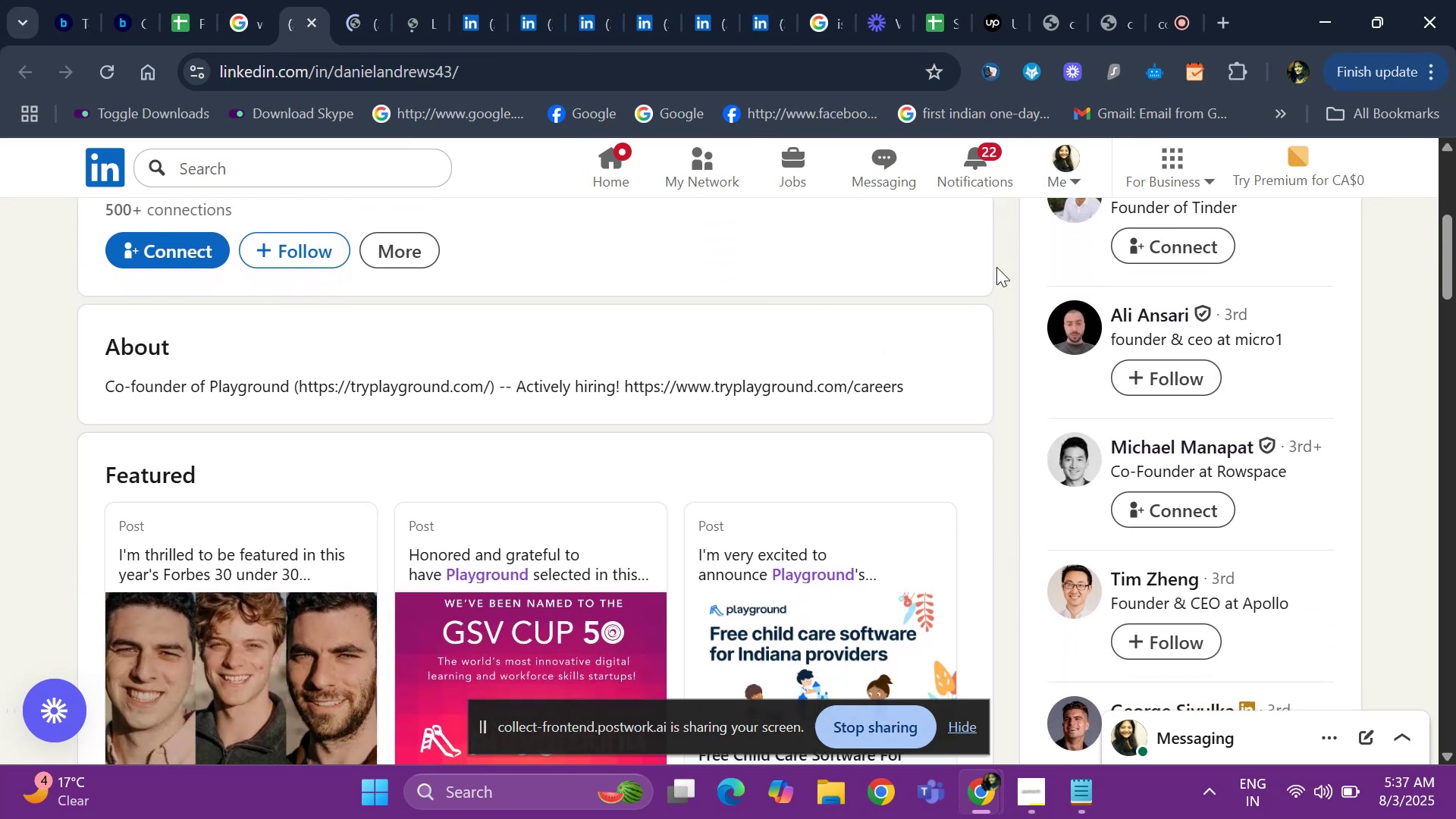 
key(ArrowDown)
 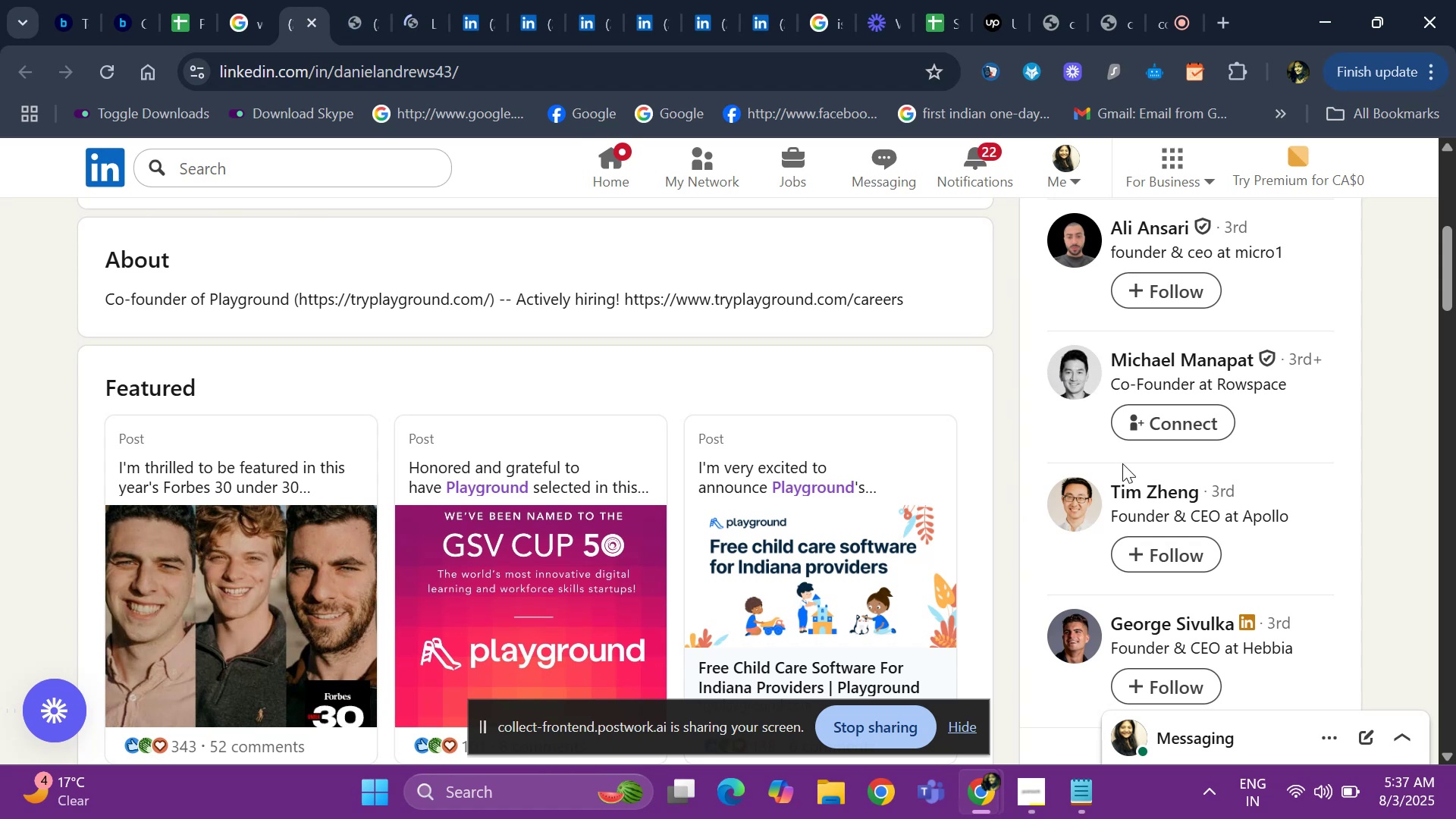 
key(ArrowDown)
 